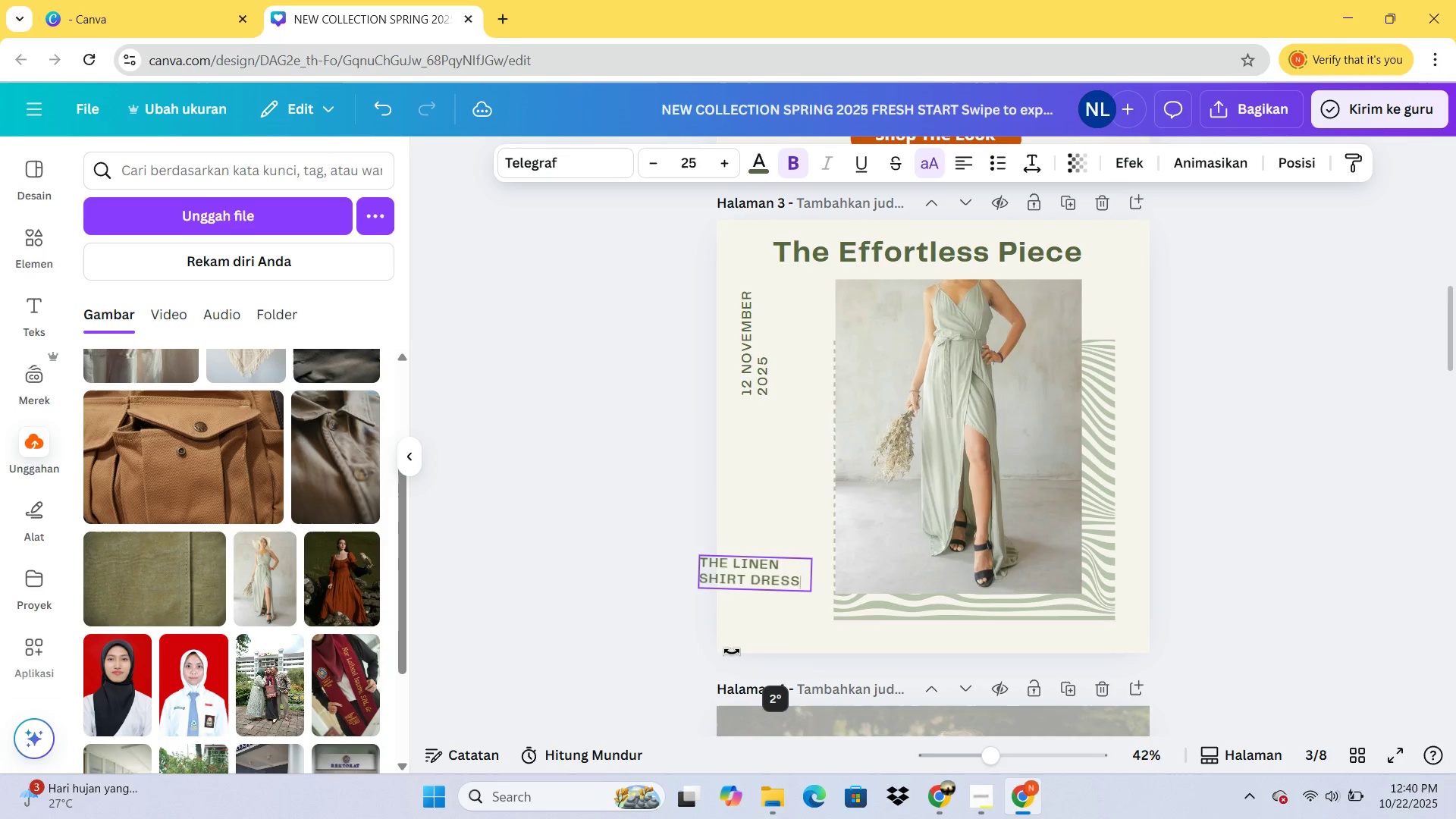 
wait(6.34)
 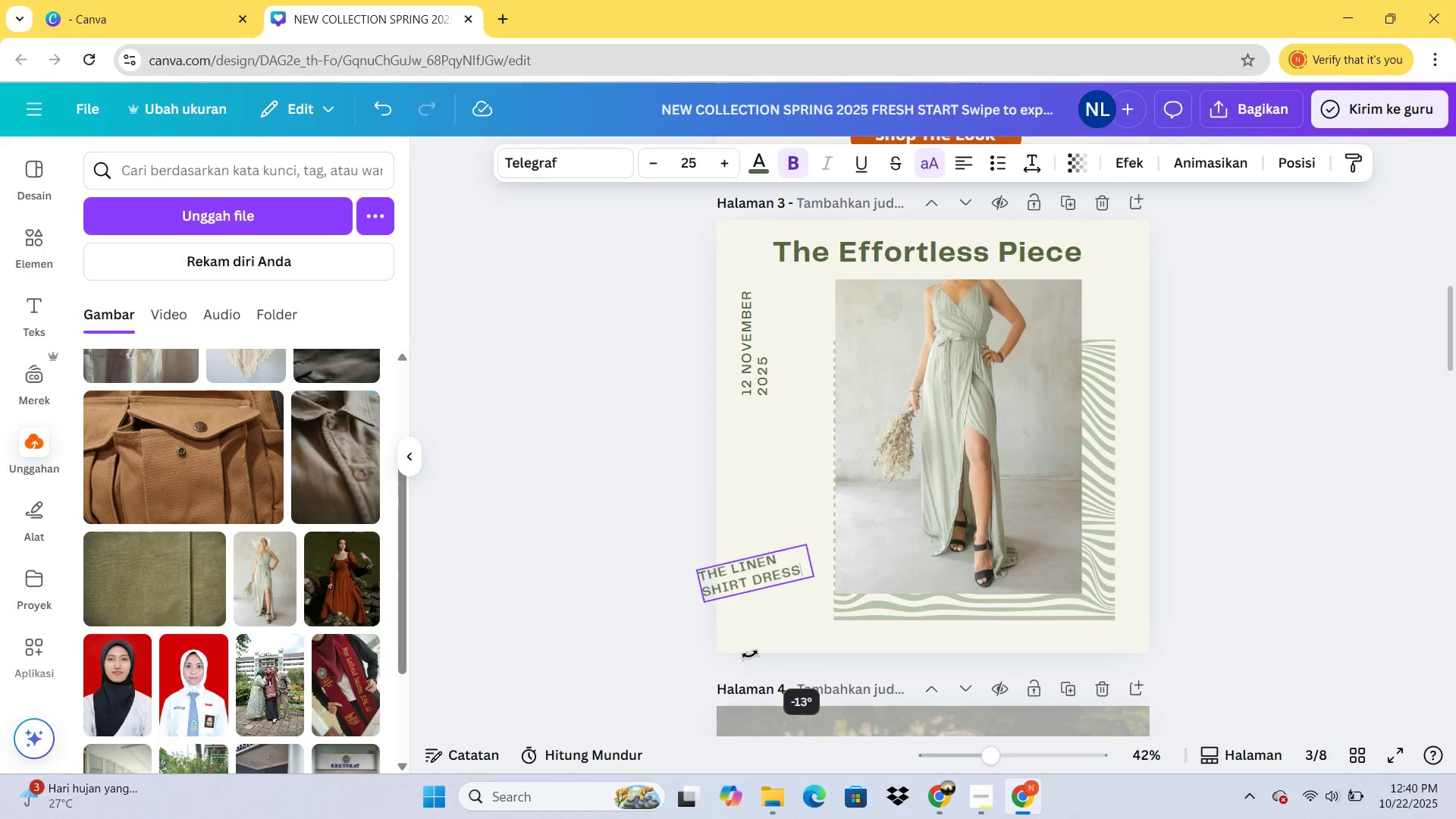 
double_click([776, 570])
 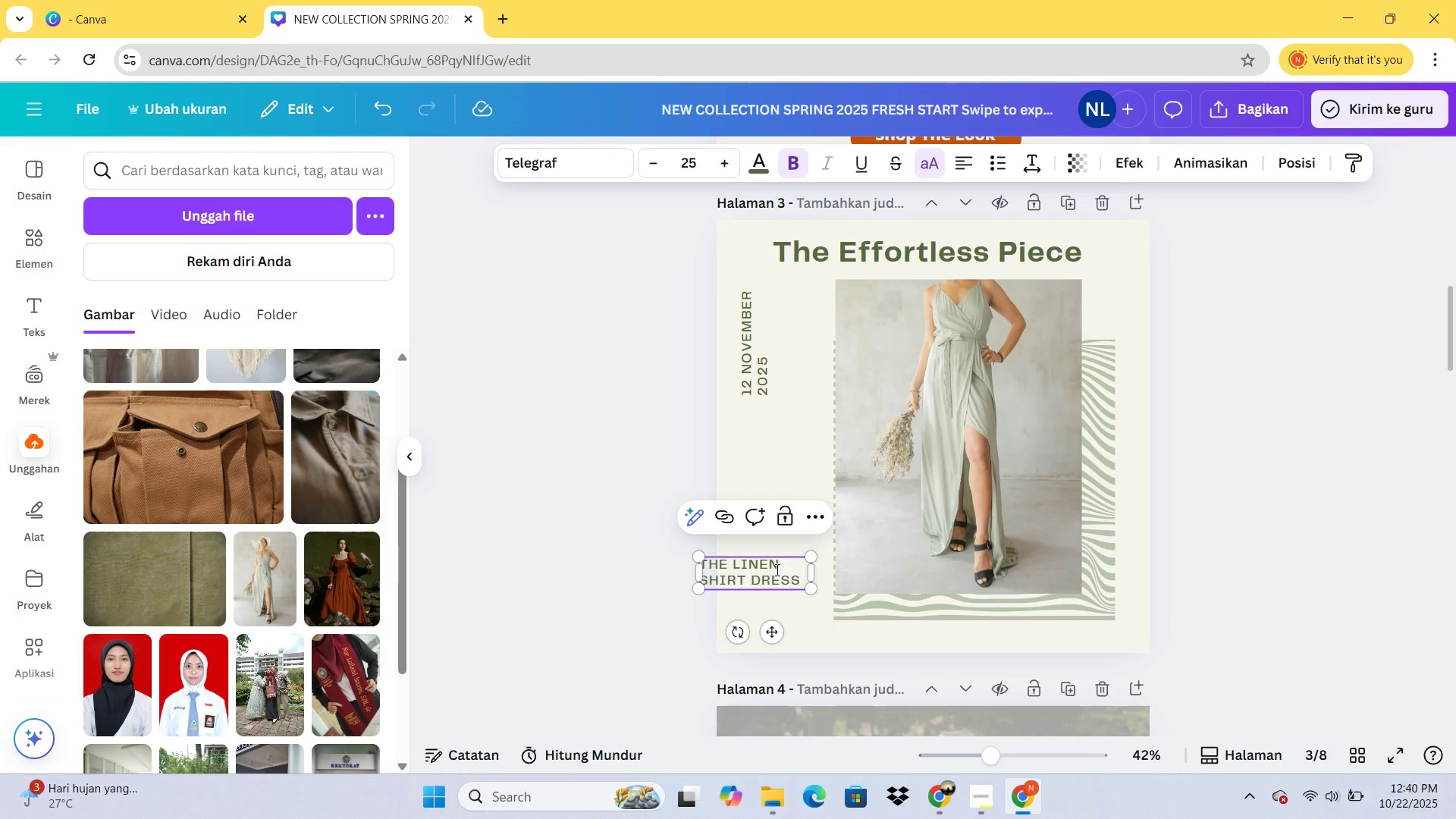 
key(Control+A)
 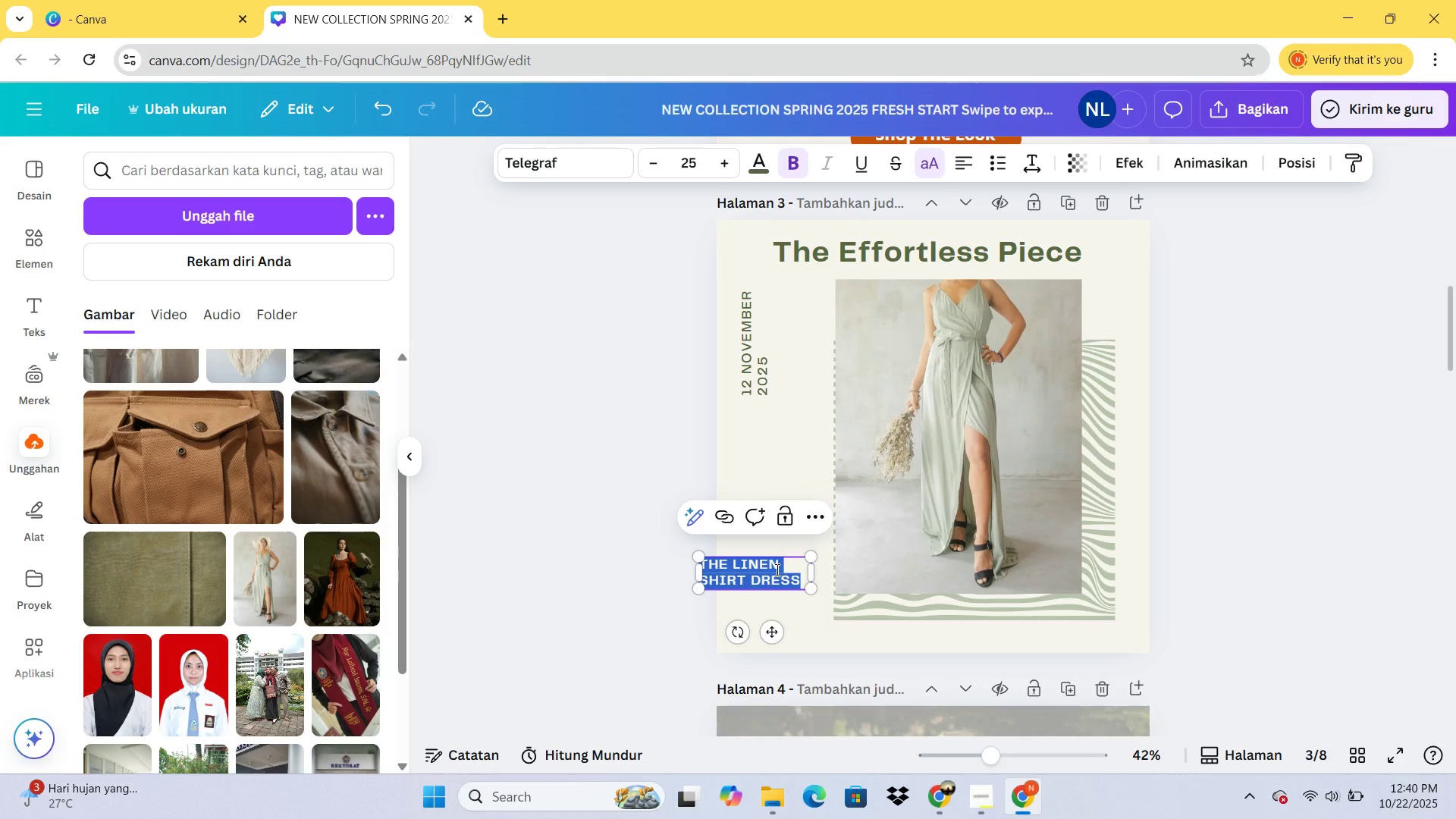 
key(Control+B)
 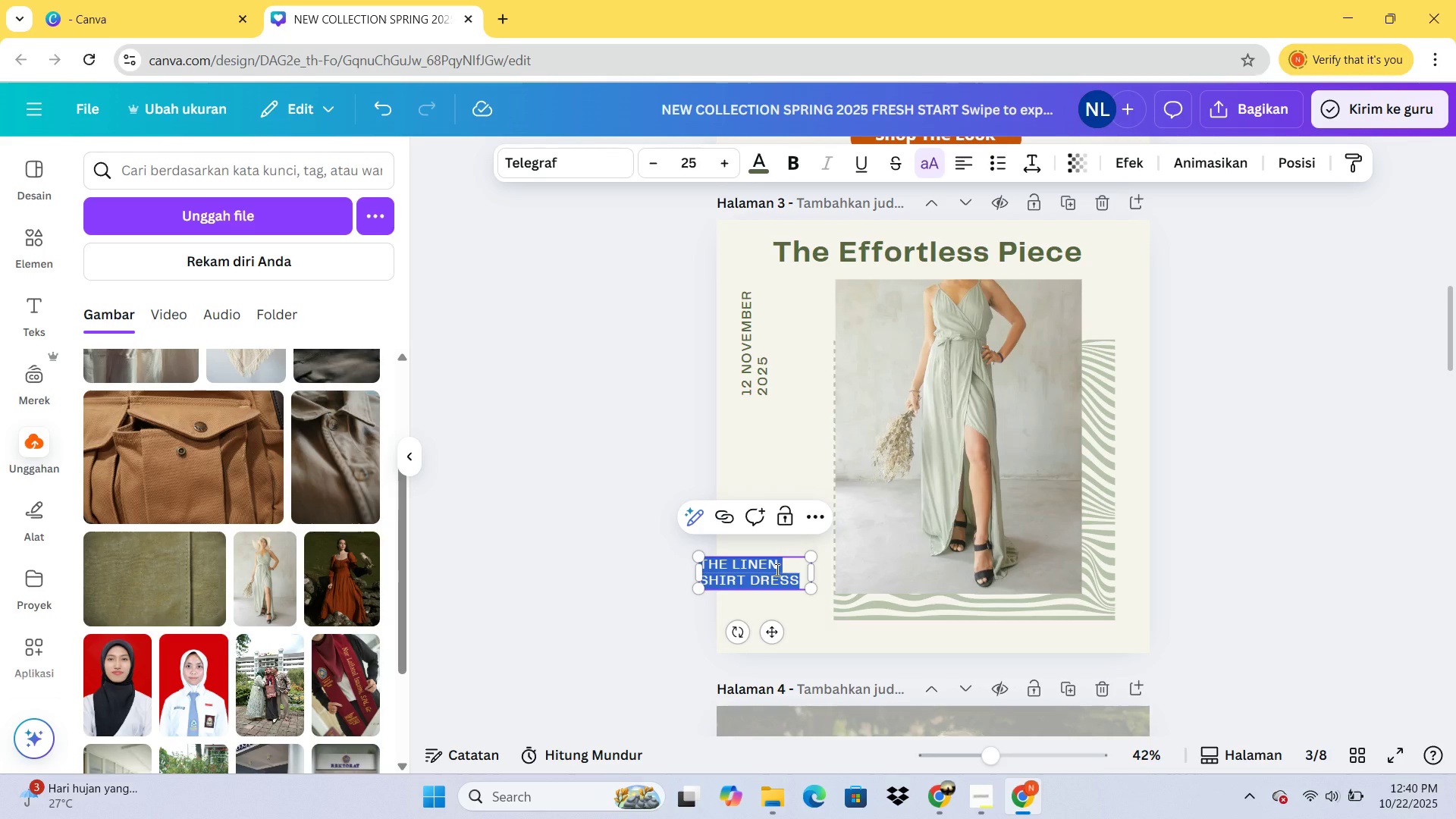 
key(Control+B)
 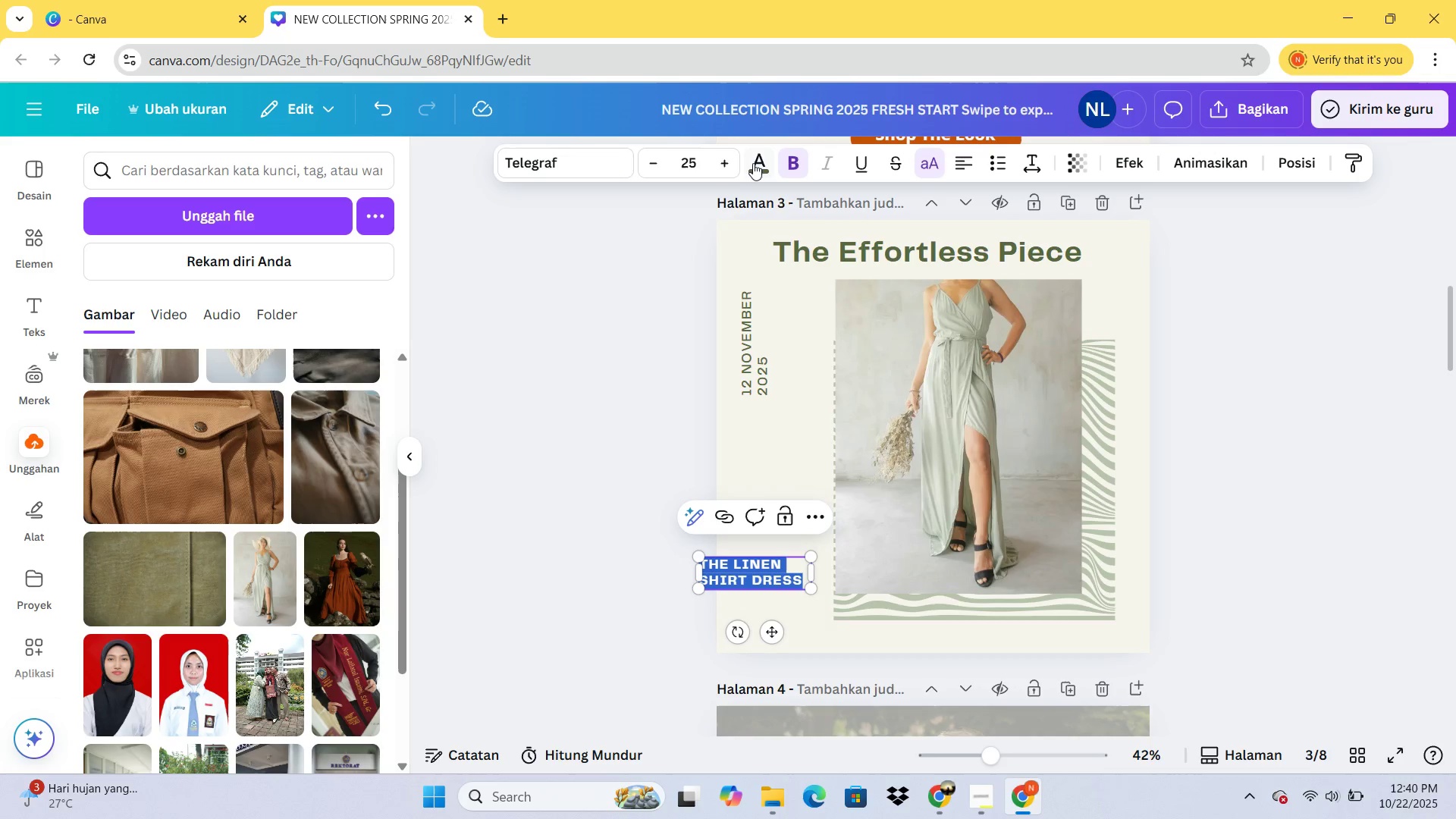 
double_click([727, 162])
 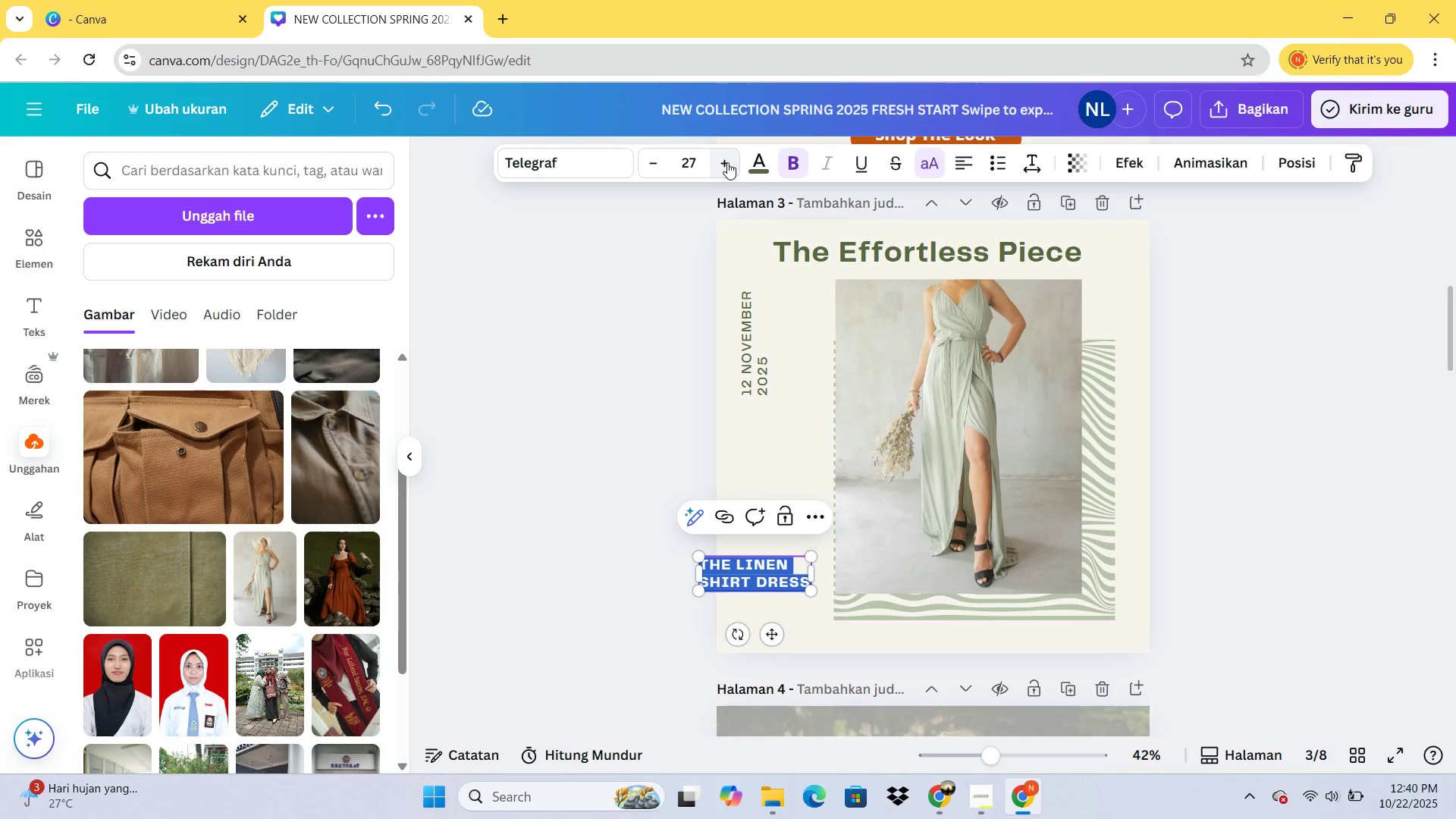 
triple_click([727, 162])
 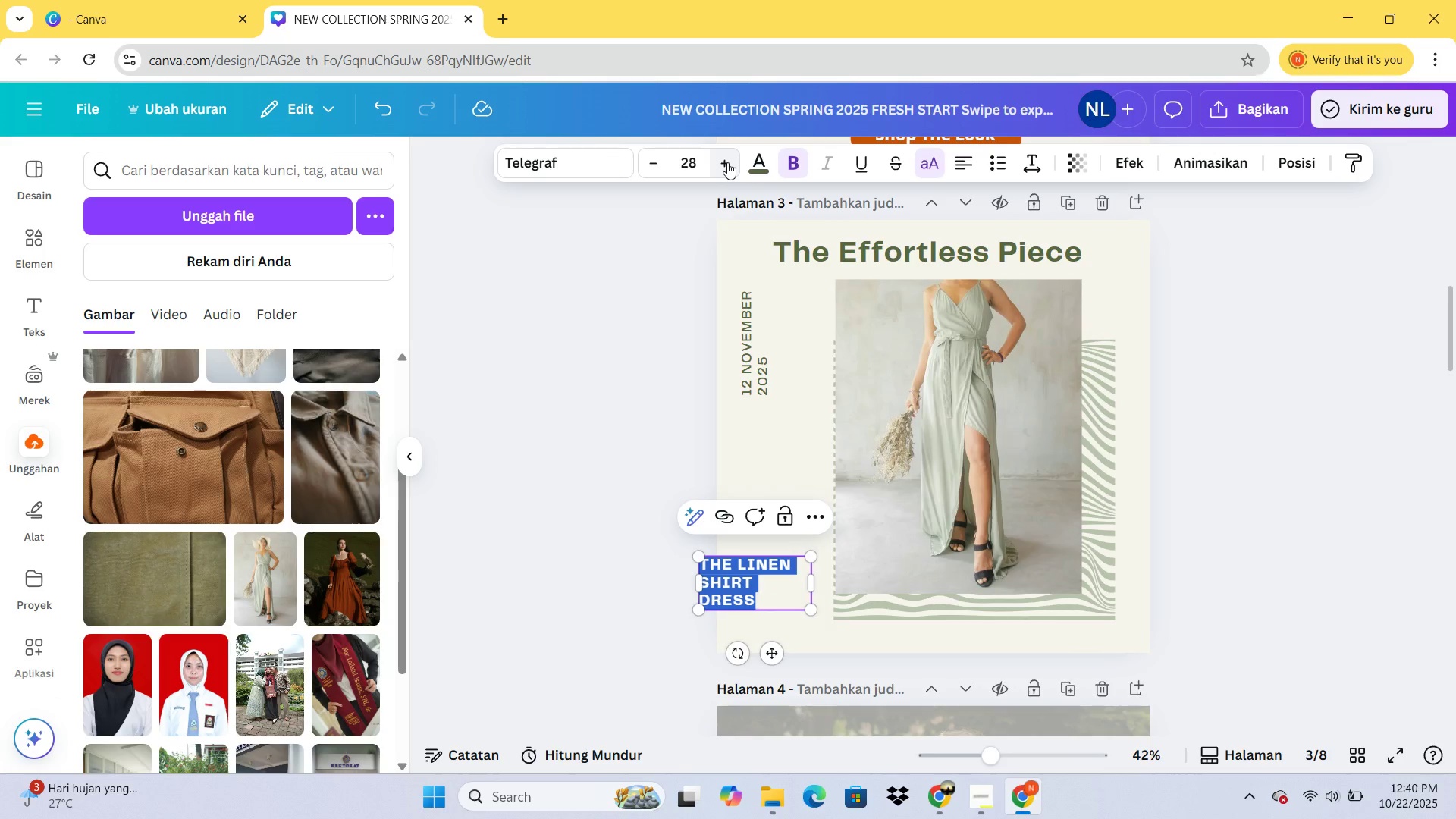 
left_click([727, 162])
 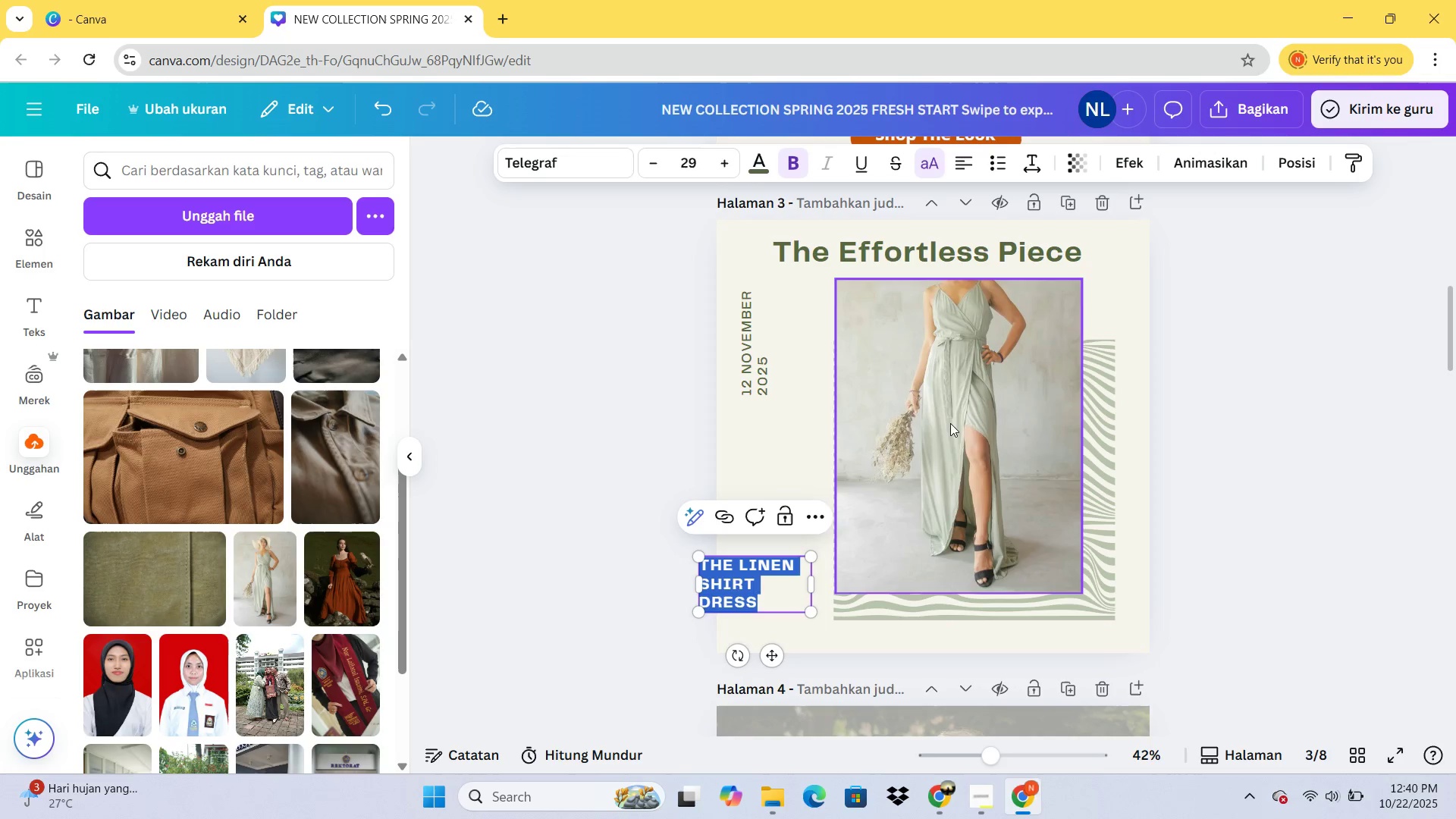 
left_click([1269, 450])
 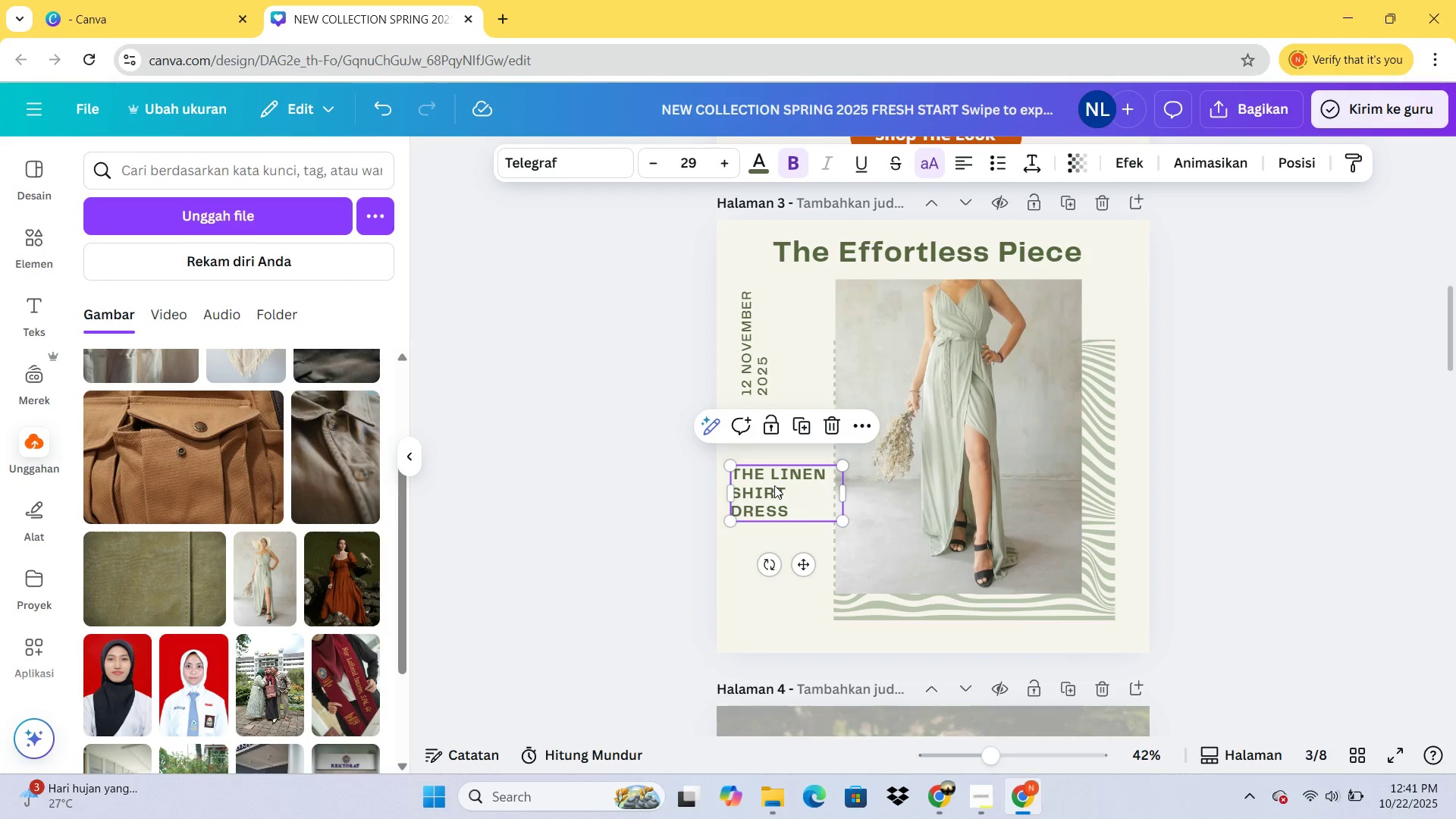 
wait(8.47)
 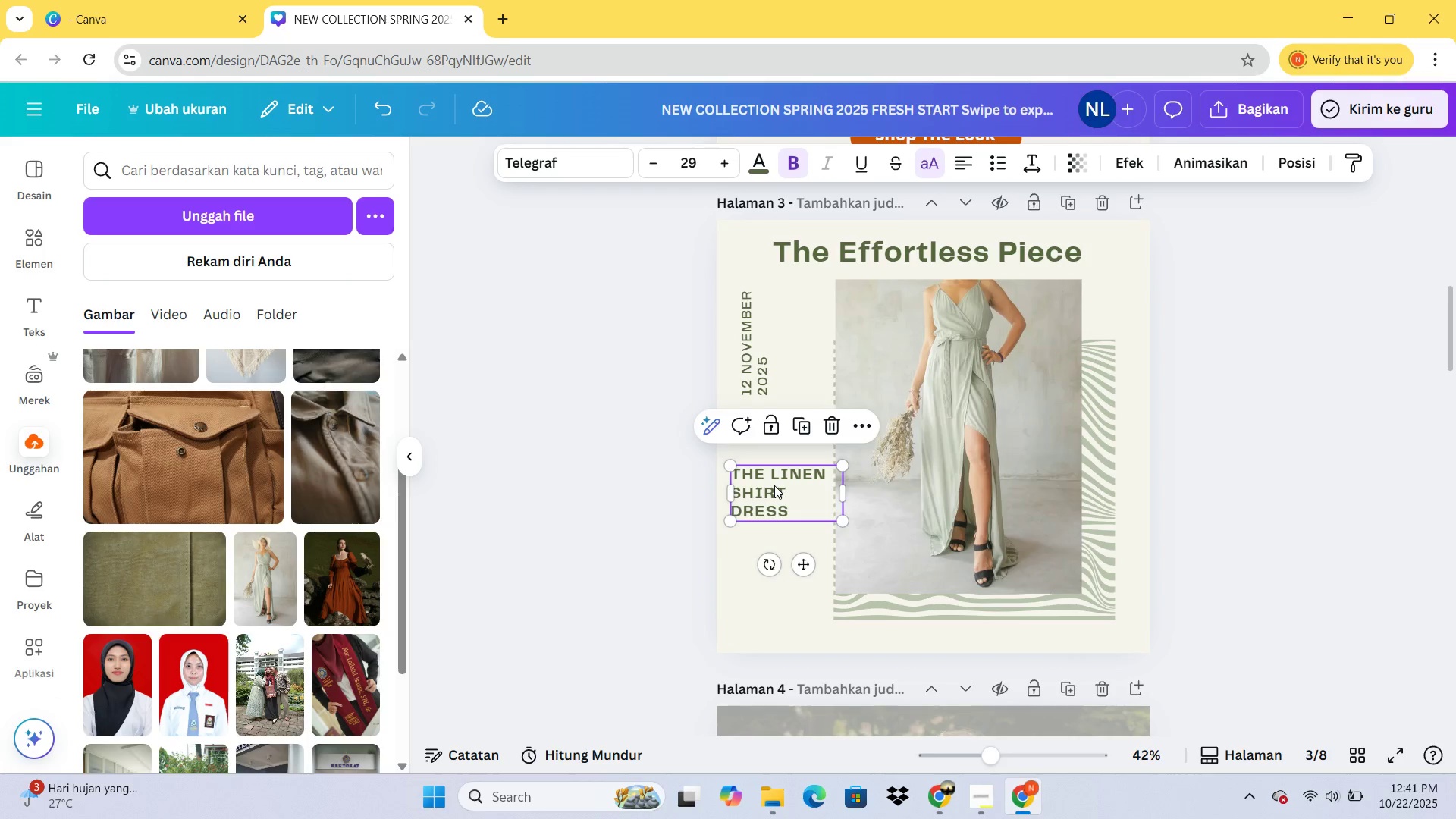 
scroll: coordinate [1329, 431], scroll_direction: up, amount: 5.0
 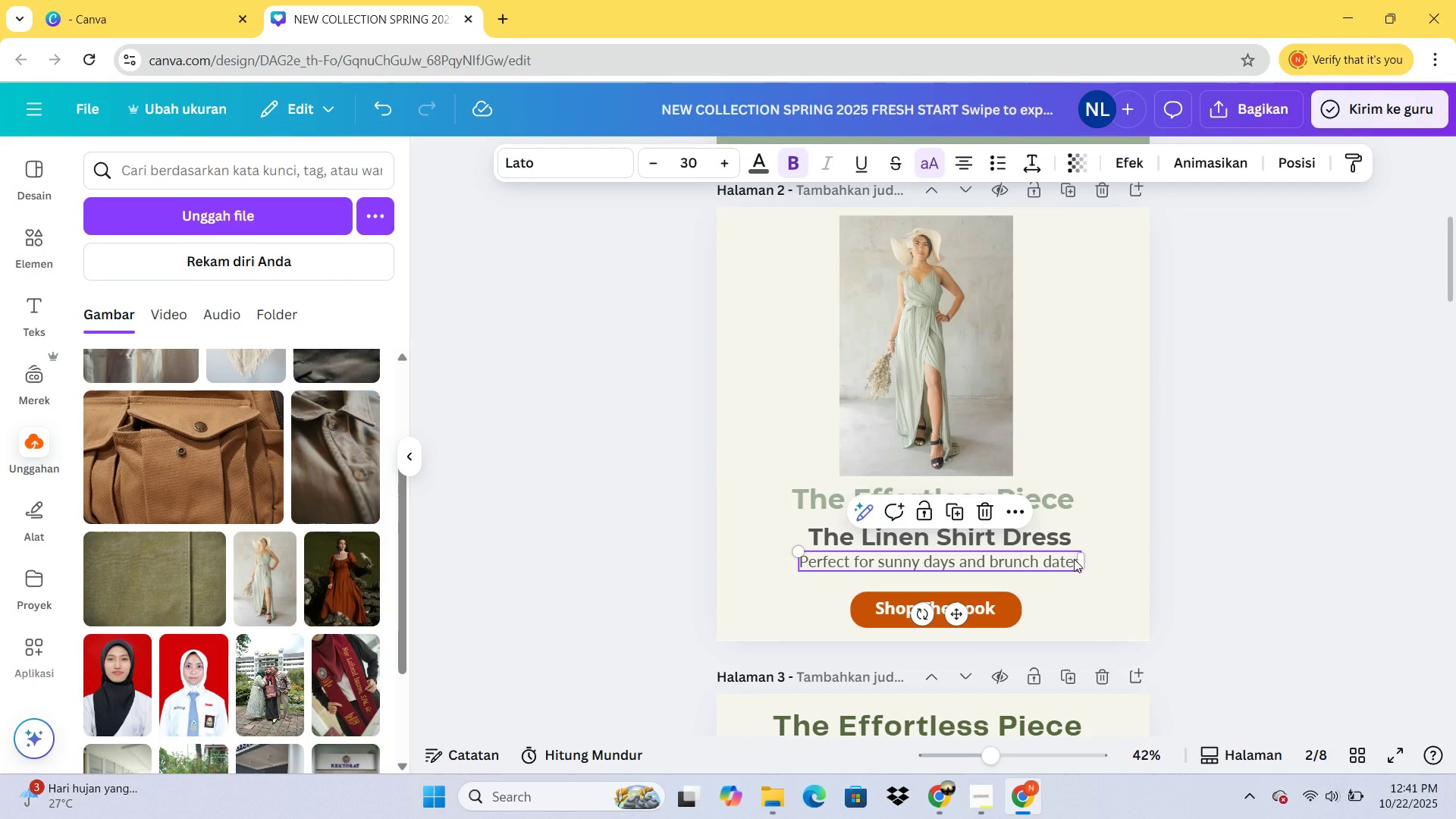 
left_click([1074, 559])
 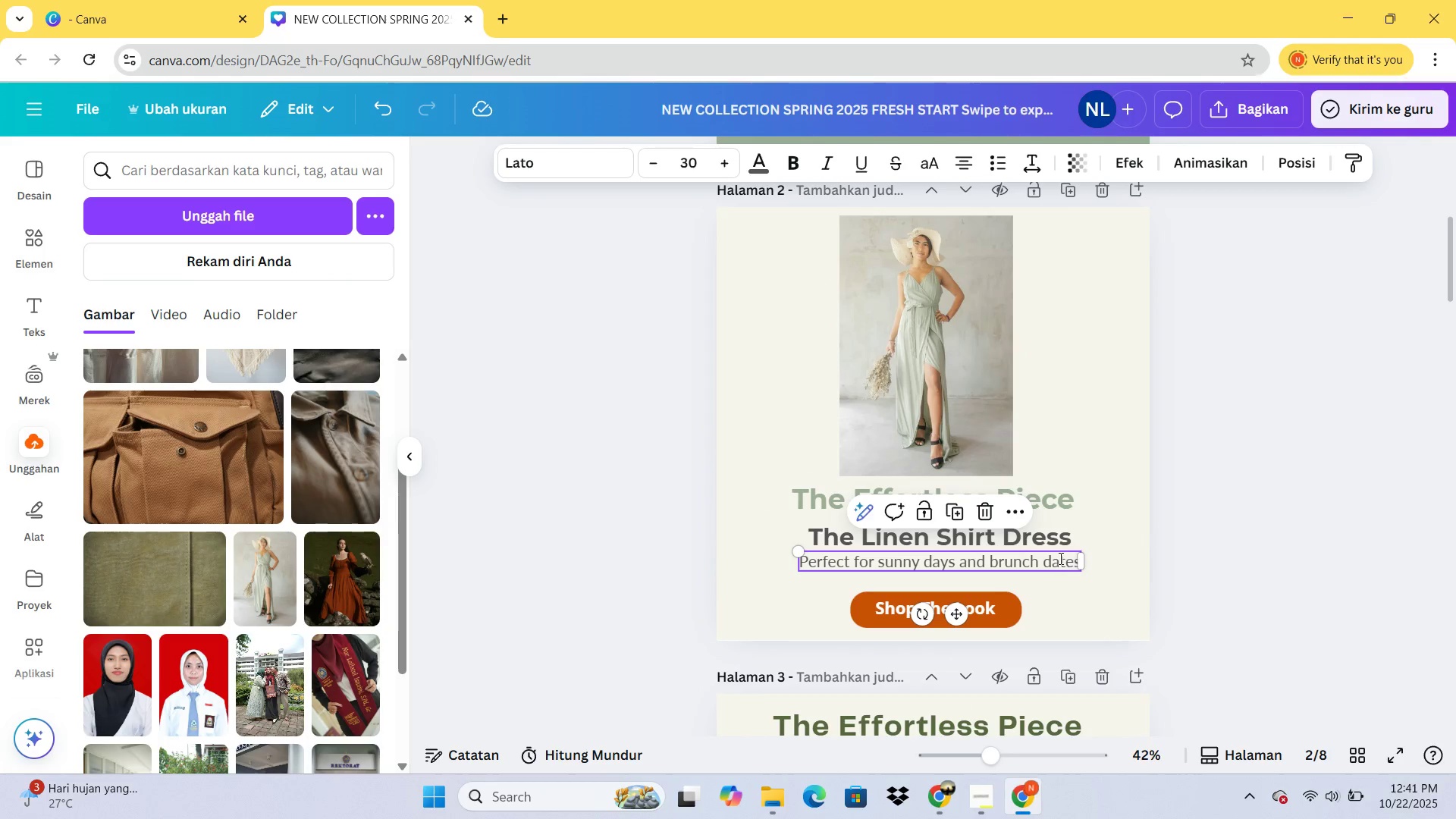 
double_click([1059, 558])
 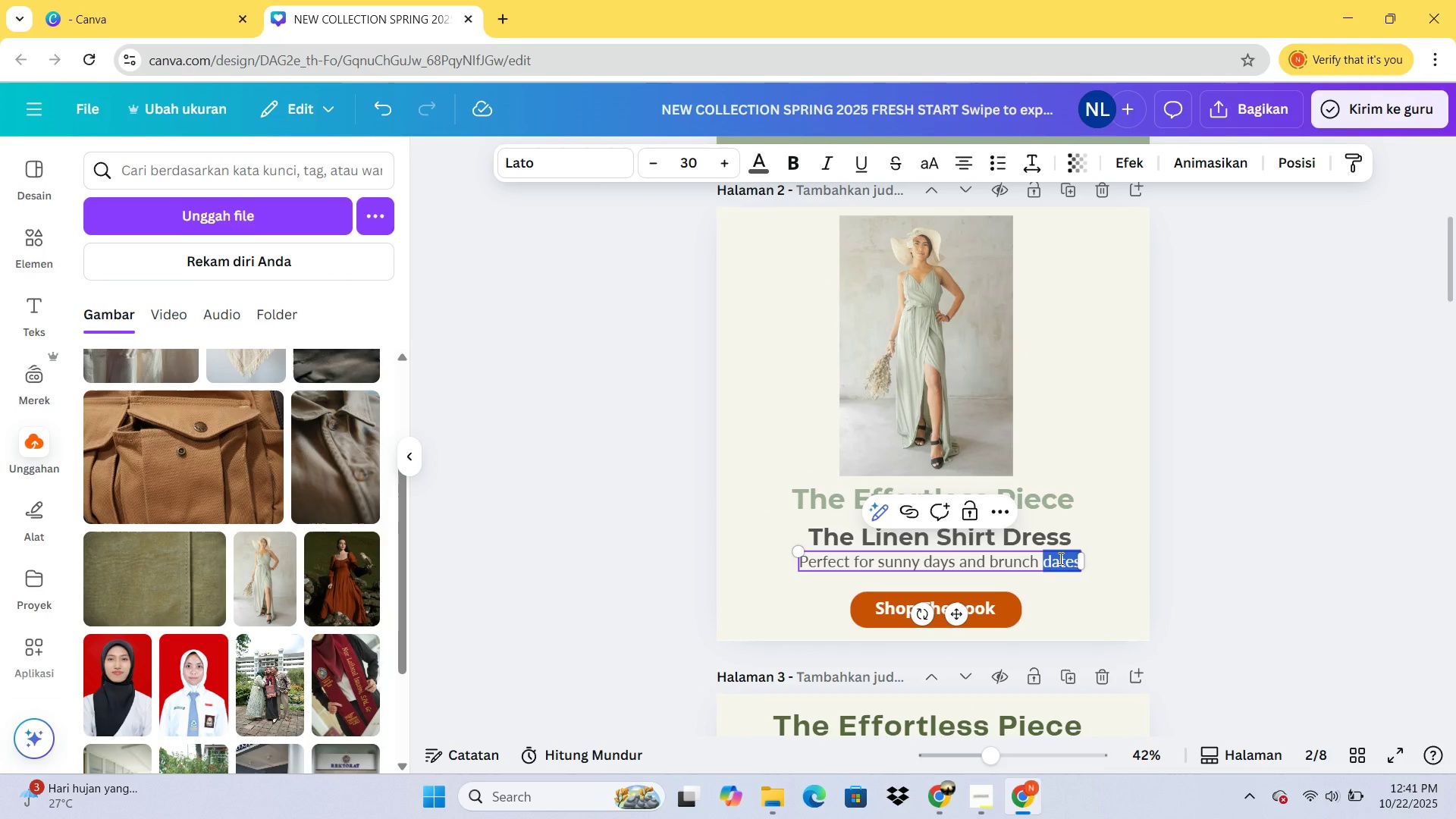 
key(Control+ControlLeft)
 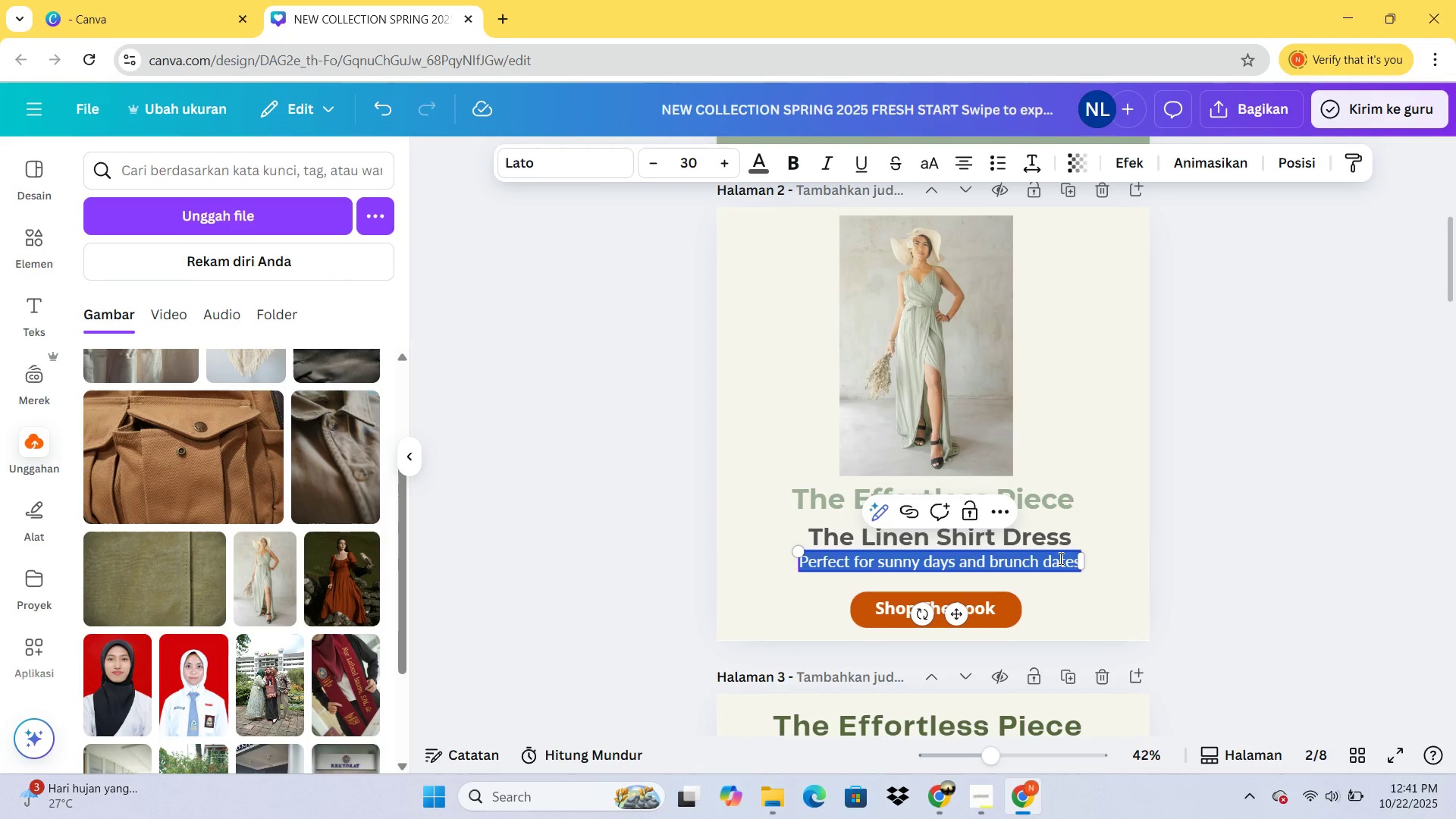 
key(Control+A)
 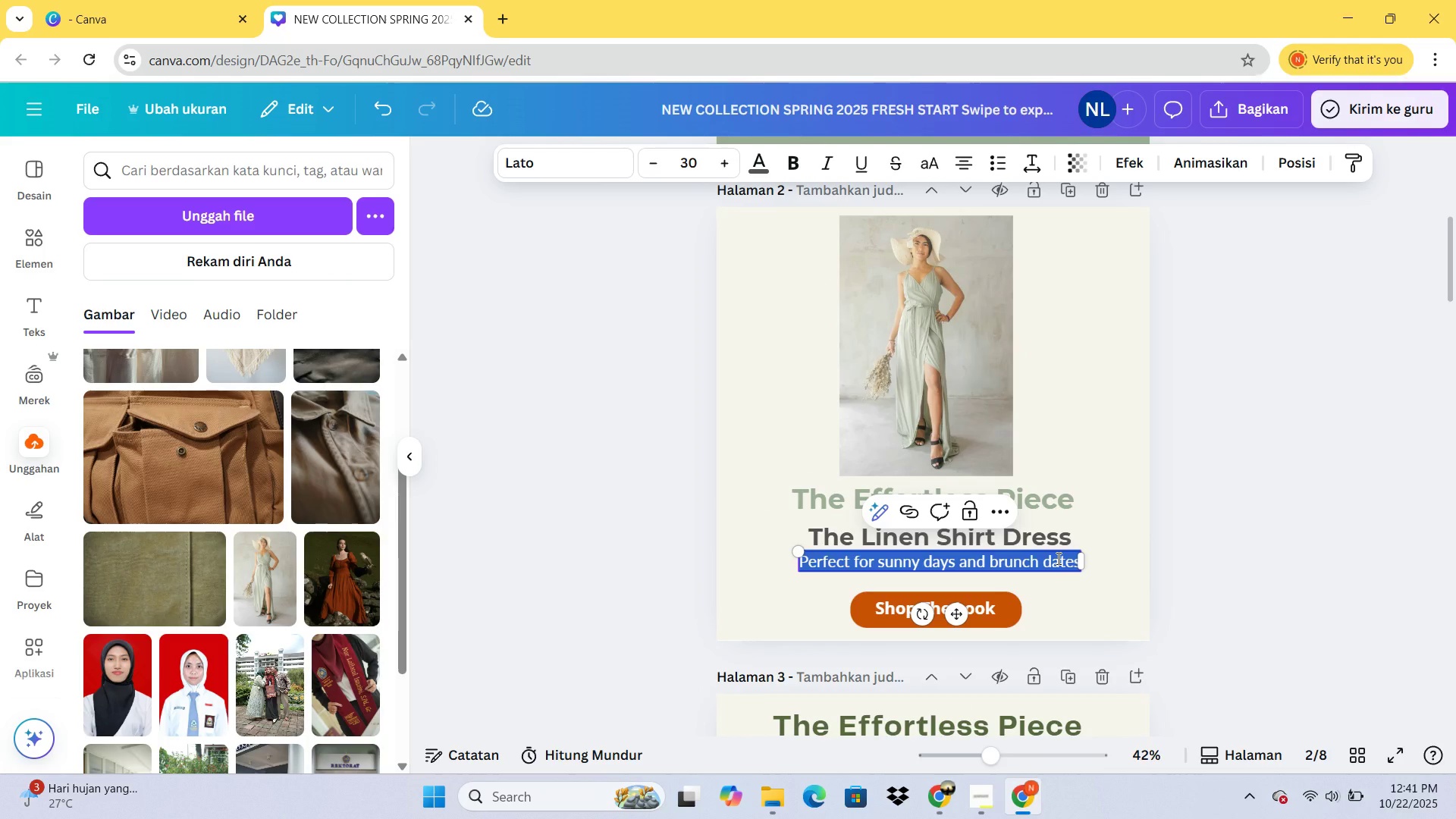 
key(Control+C)
 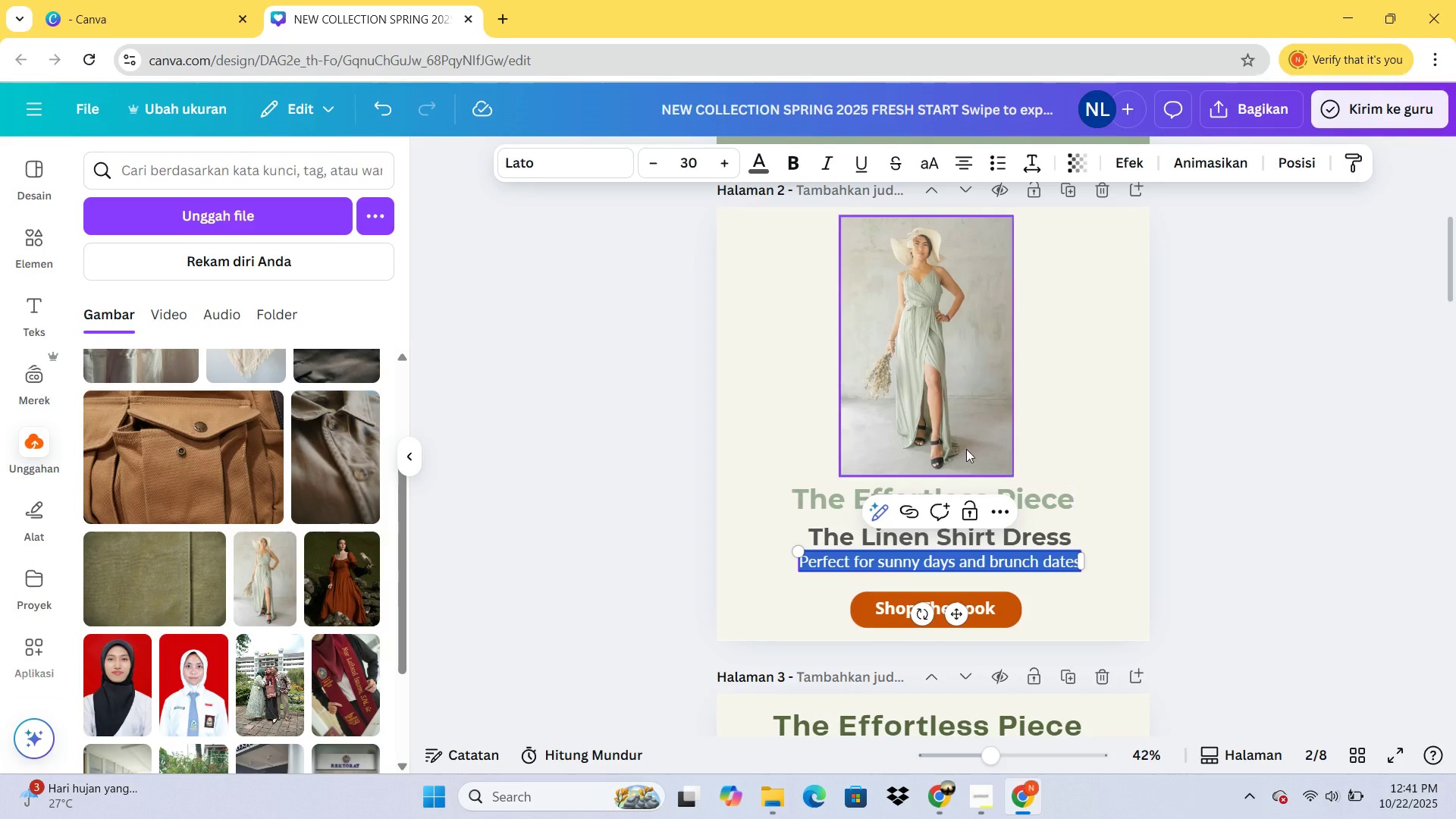 
scroll: coordinate [945, 449], scroll_direction: down, amount: 4.0
 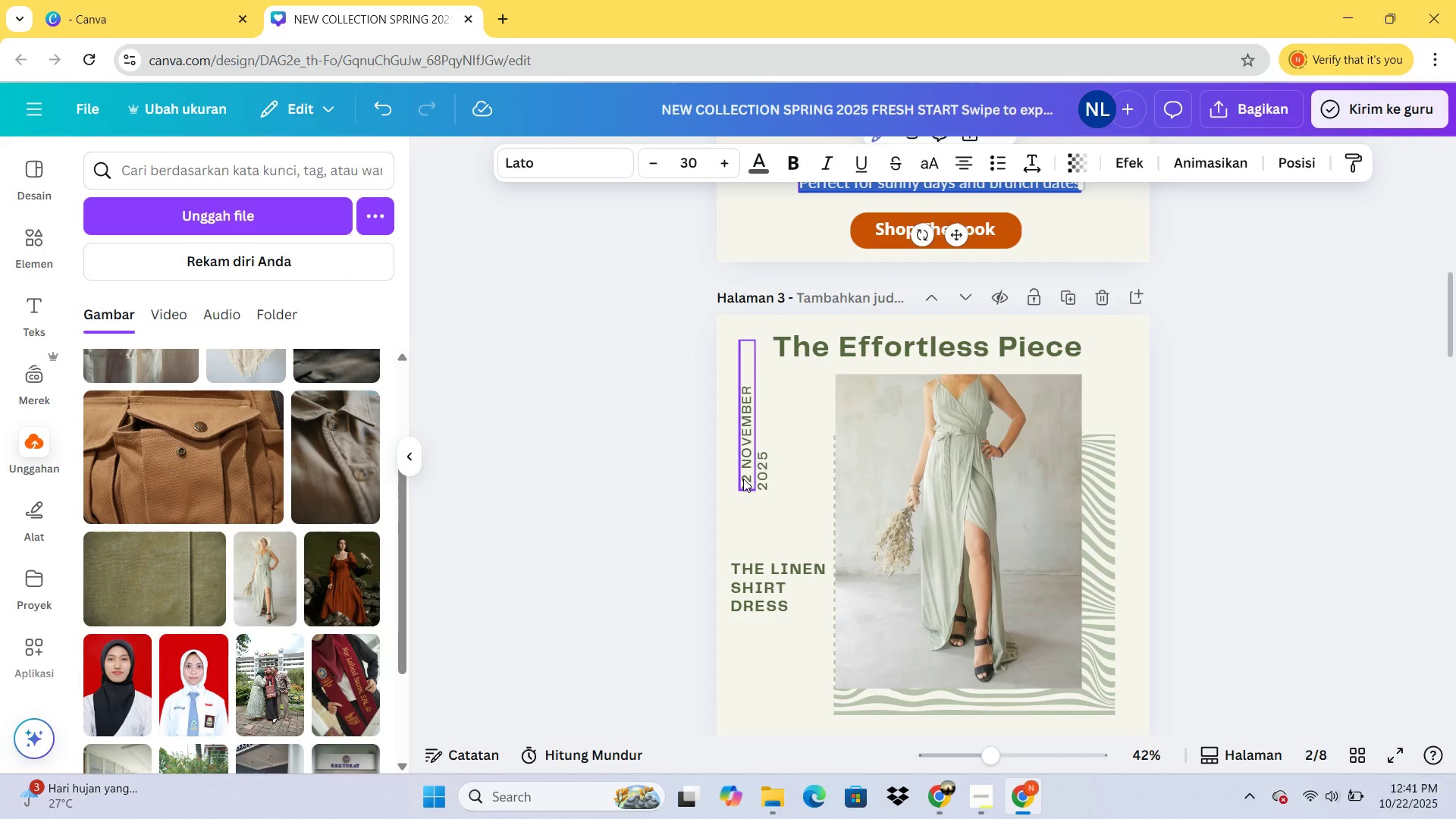 
double_click([743, 479])
 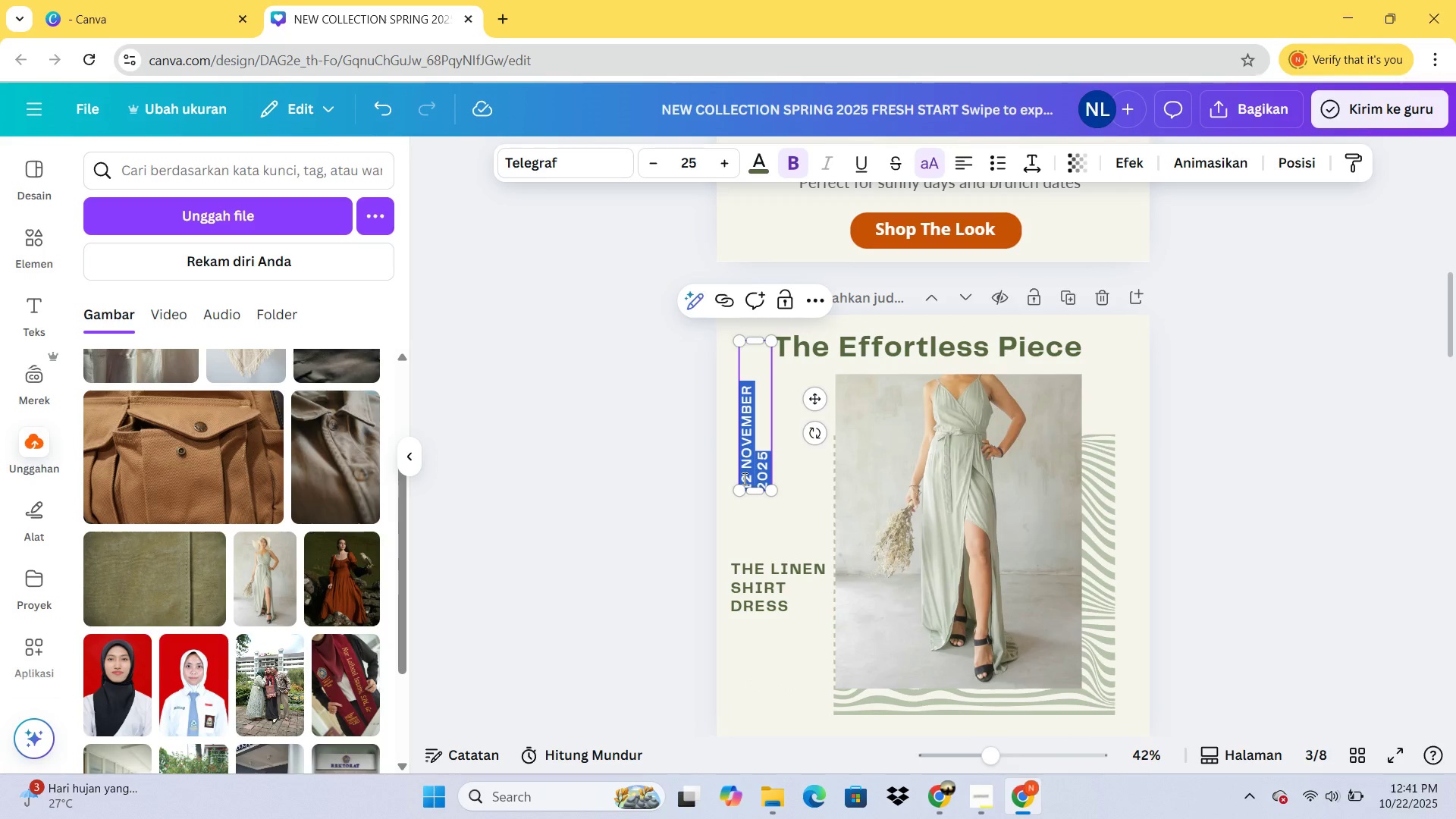 
triple_click([743, 479])
 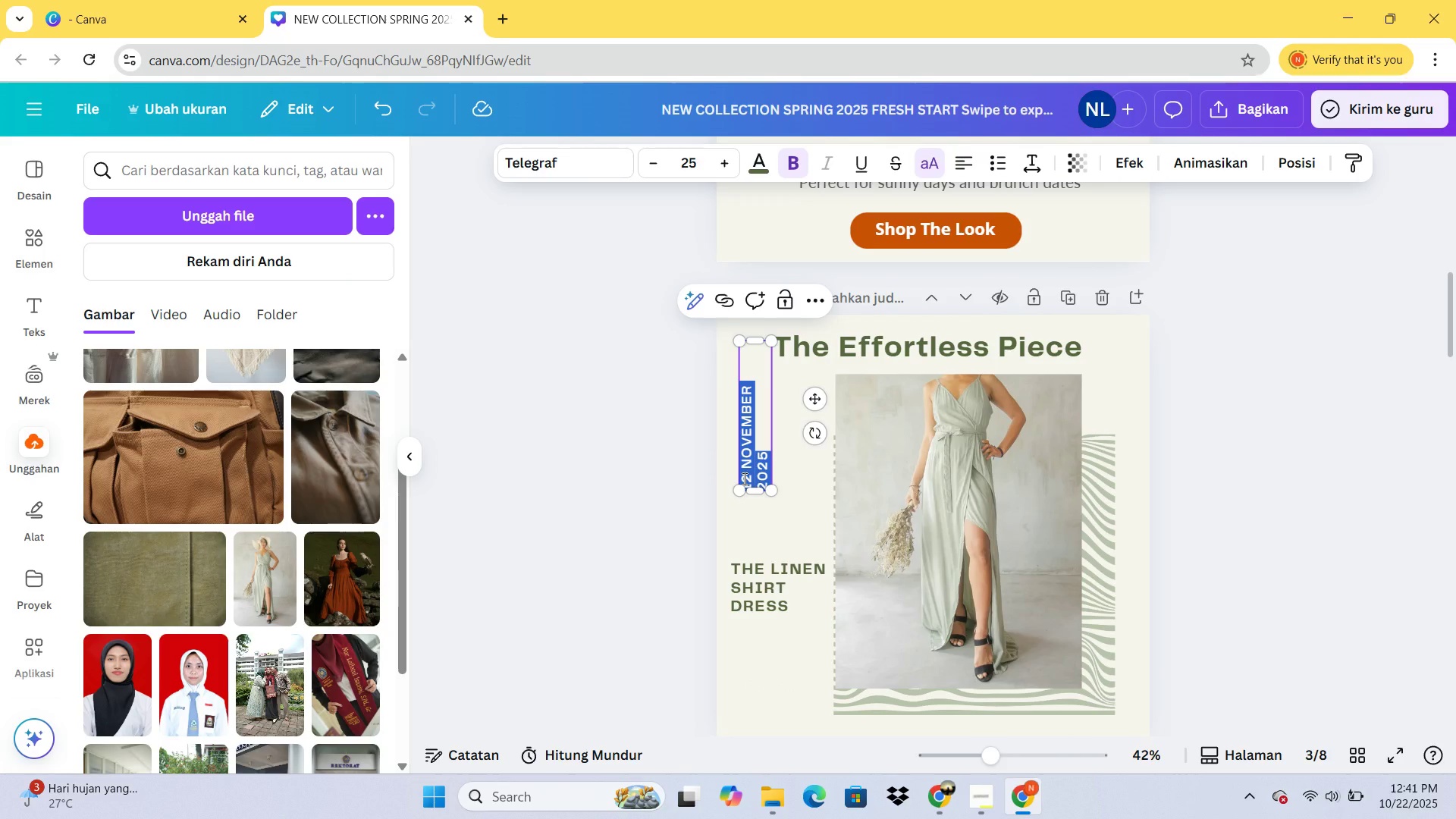 
key(Control+V)
 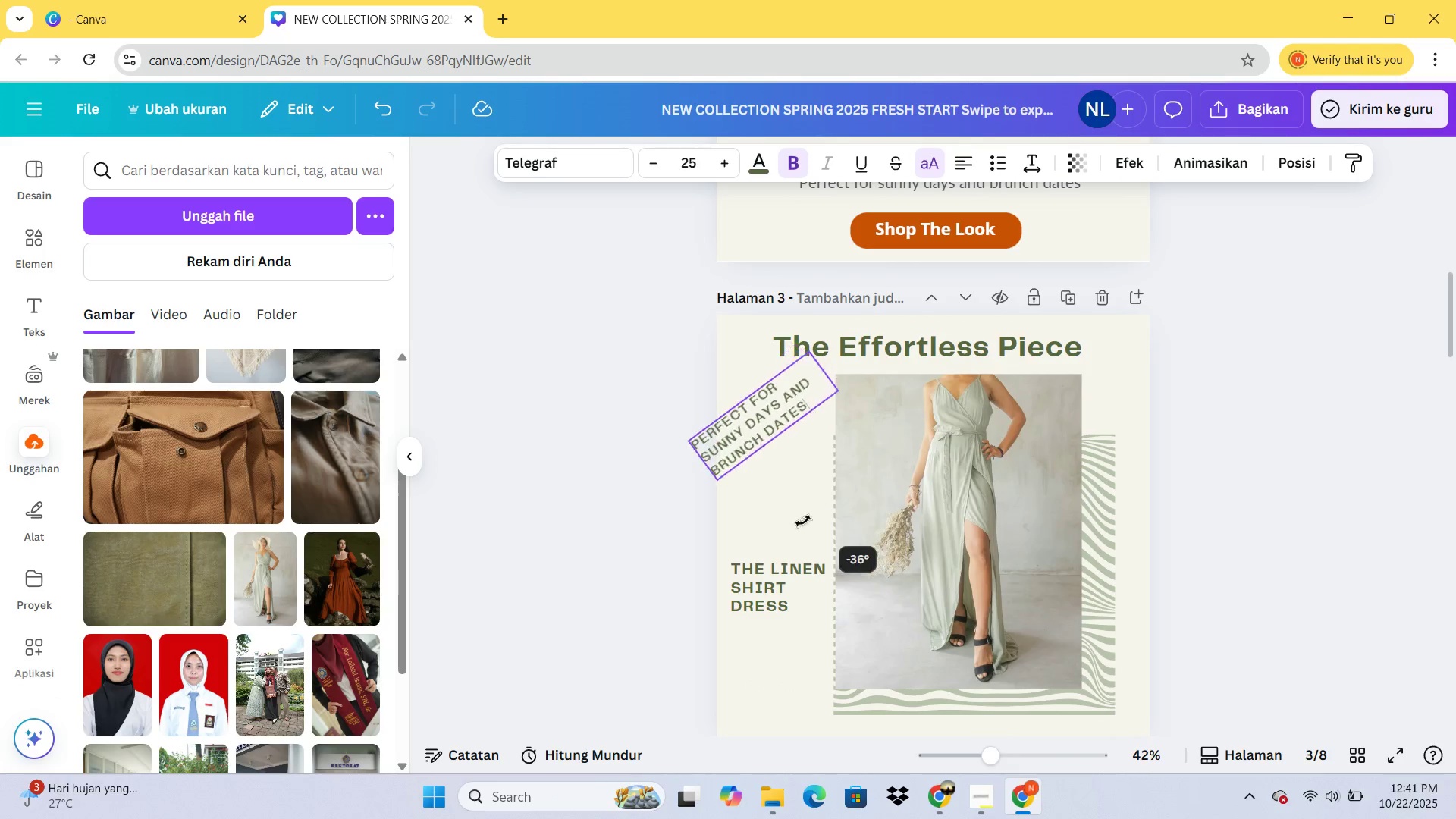 
mouse_move([742, 556])
 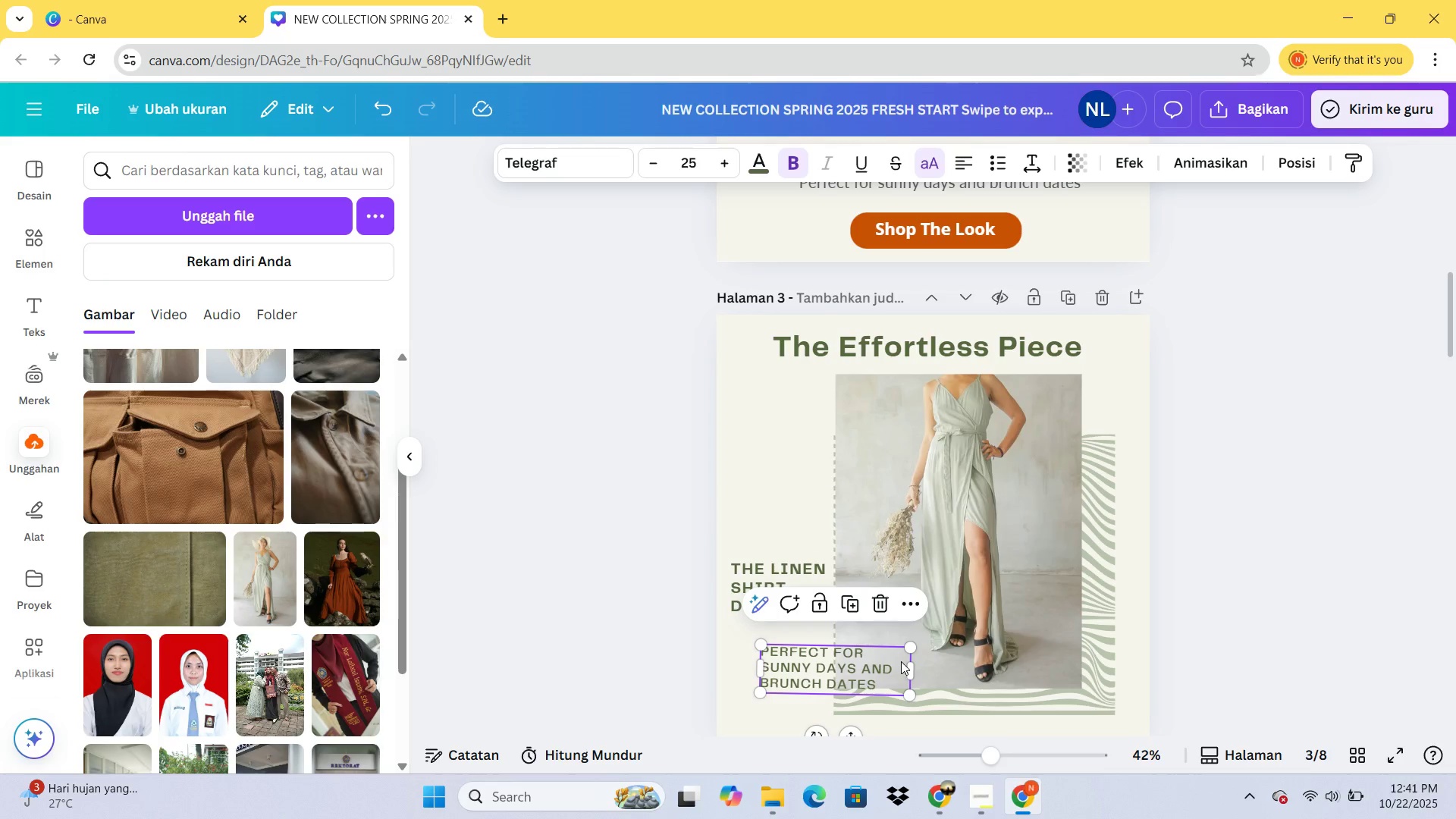 
scroll: coordinate [1005, 622], scroll_direction: down, amount: 2.0
 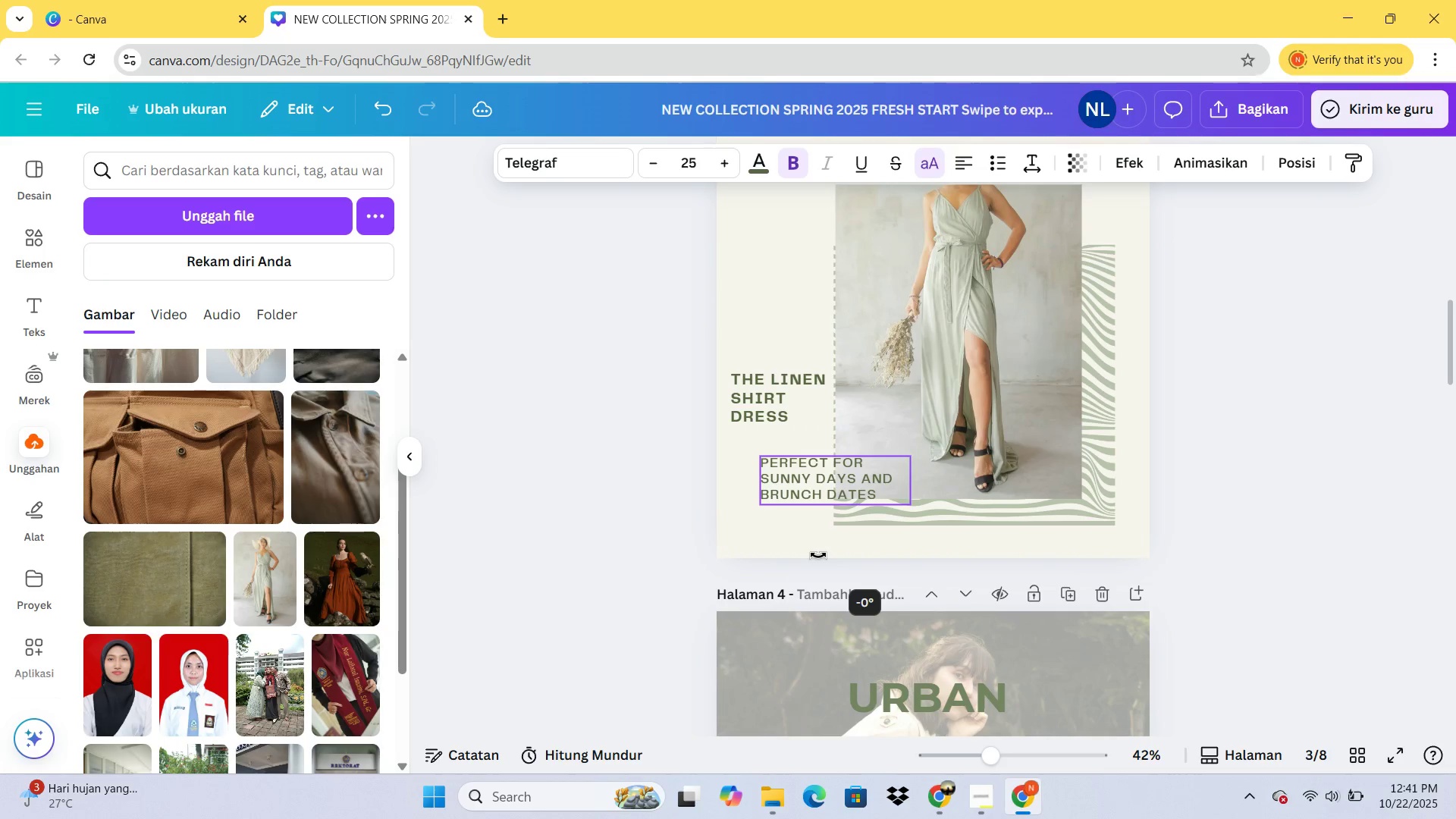 
scroll: coordinate [1015, 436], scroll_direction: up, amount: 2.0
 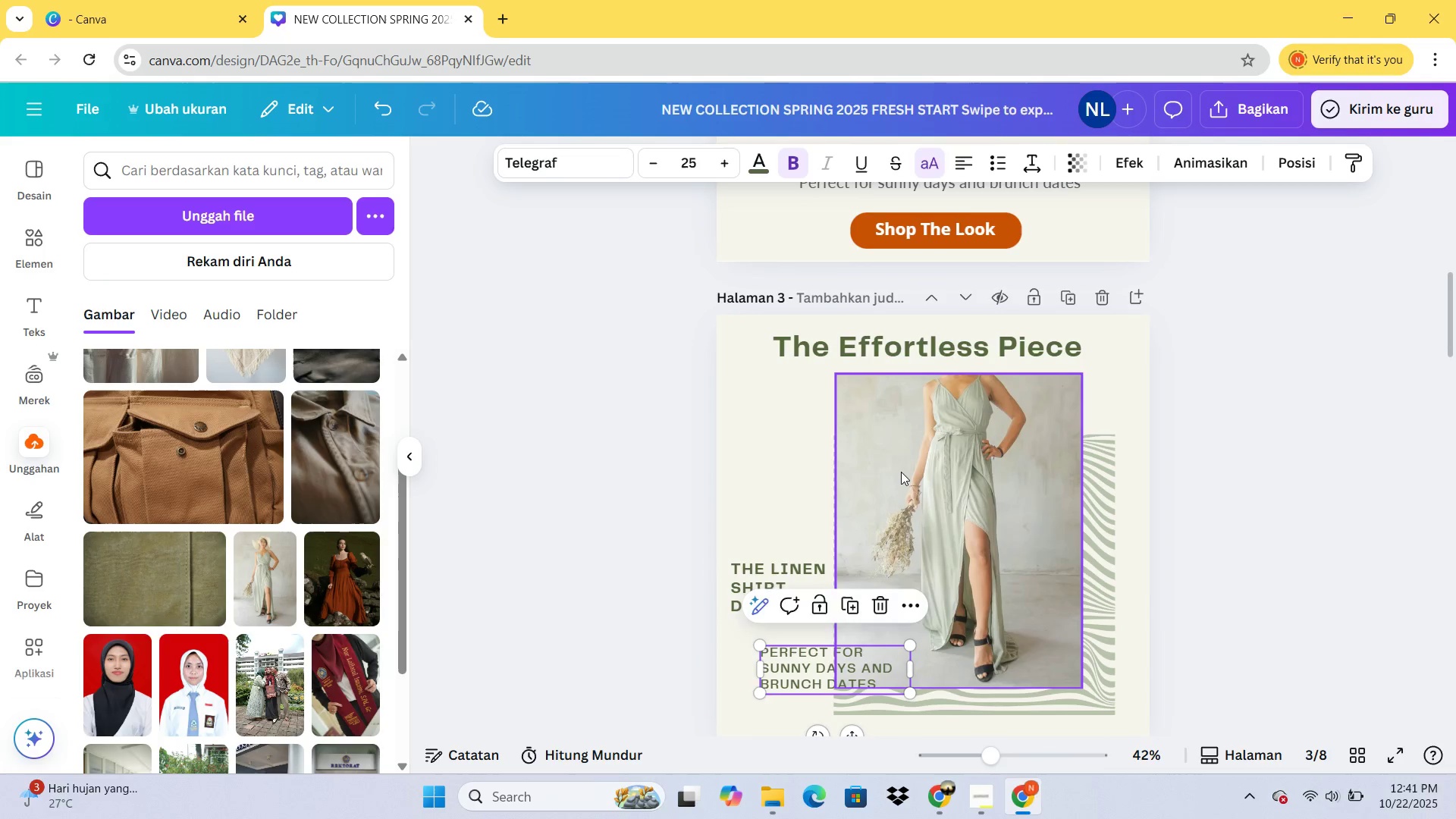 
scroll: coordinate [901, 472], scroll_direction: down, amount: 1.0
 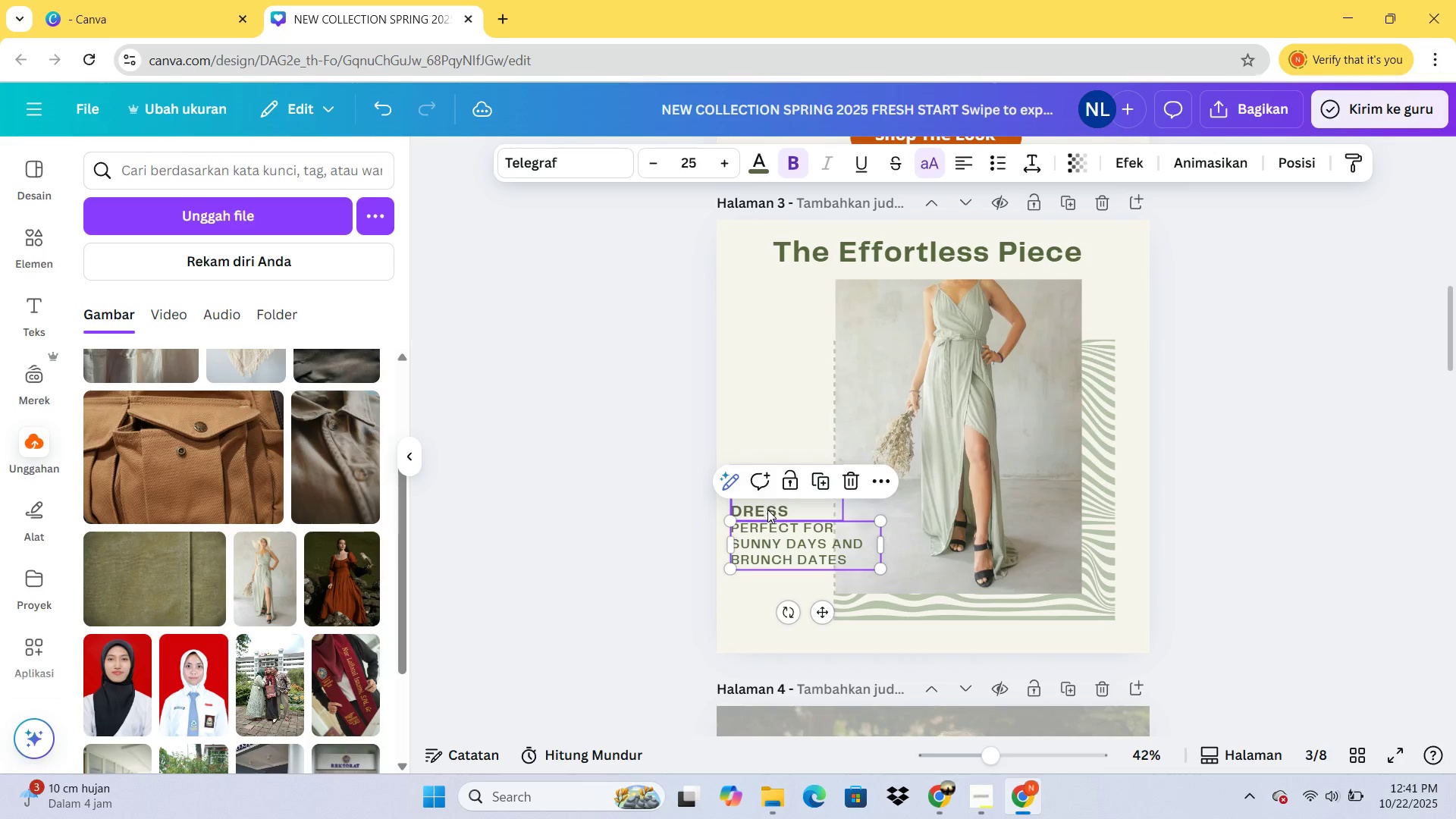 
wait(9.62)
 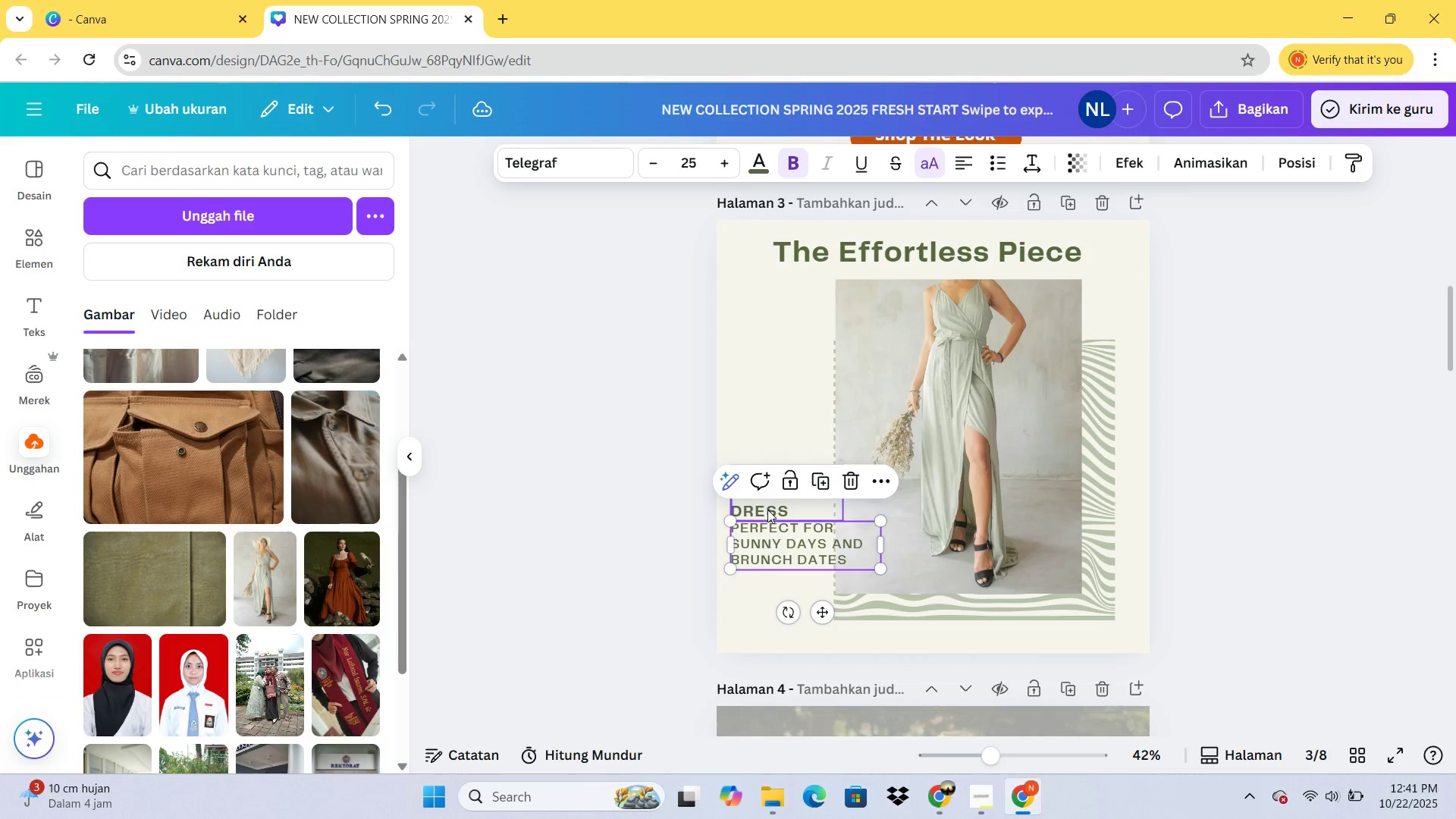 
left_click([1247, 526])
 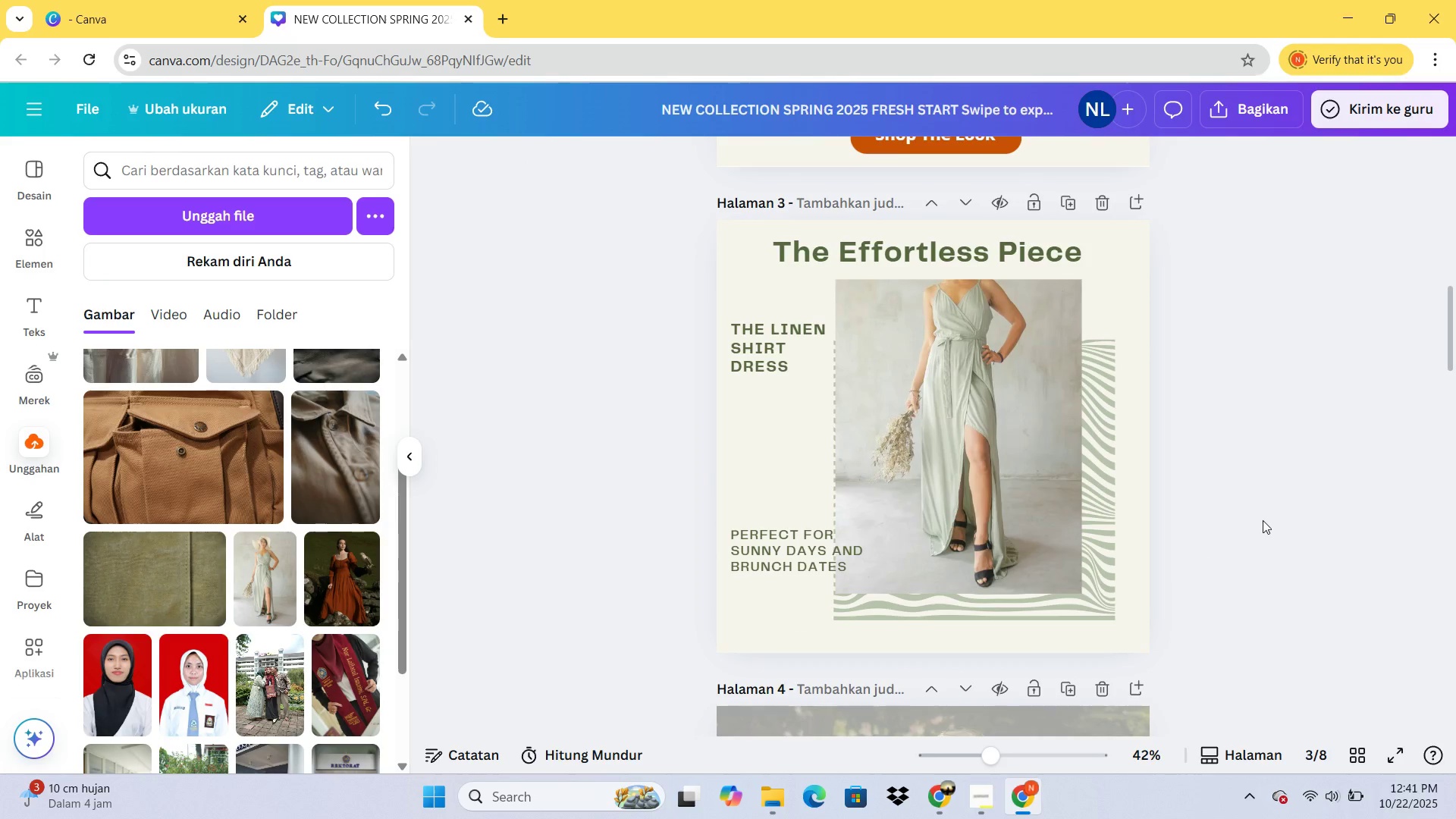 
scroll: coordinate [1263, 520], scroll_direction: up, amount: 2.0
 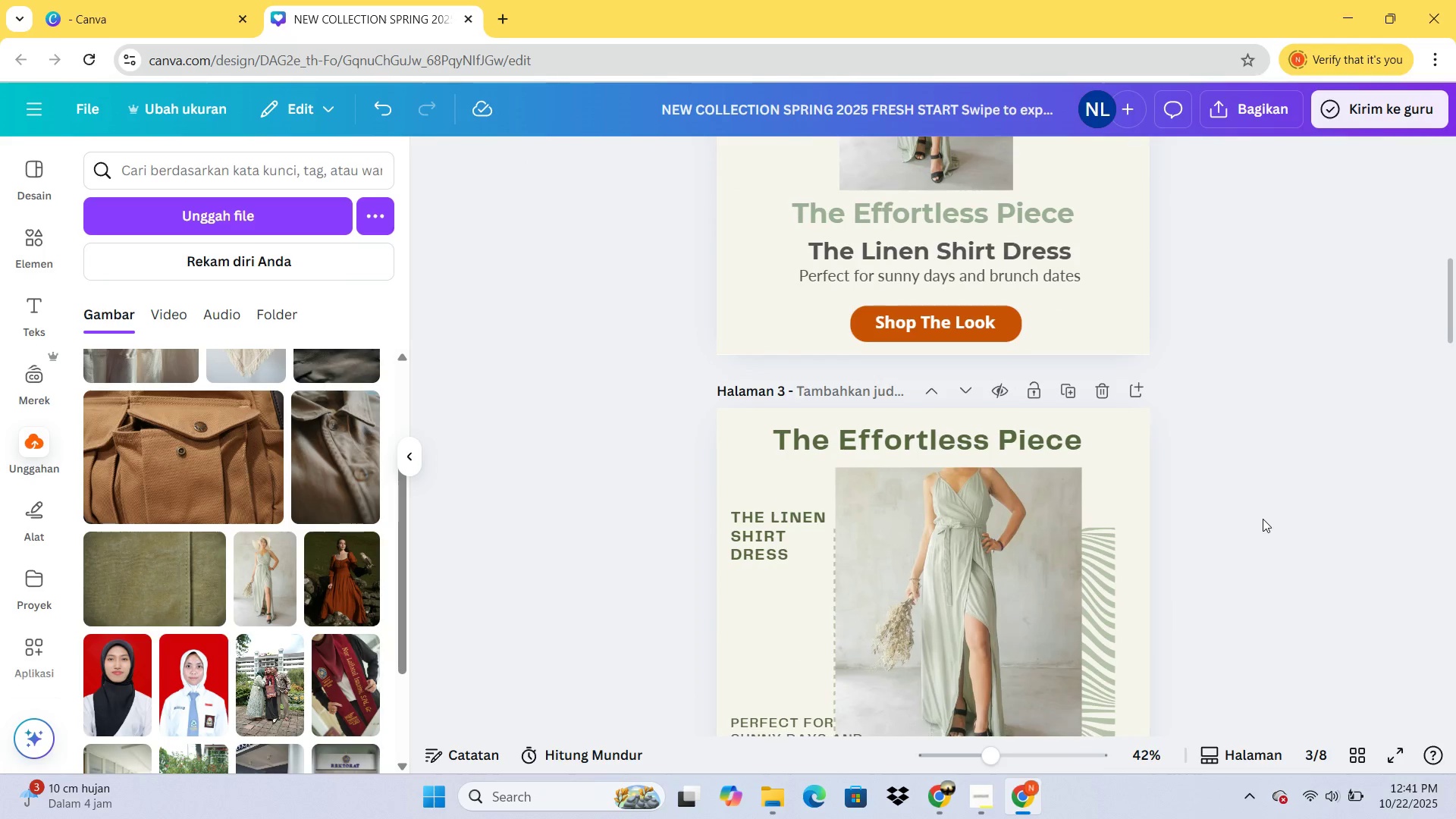 
scroll: coordinate [1175, 489], scroll_direction: none, amount: 0.0
 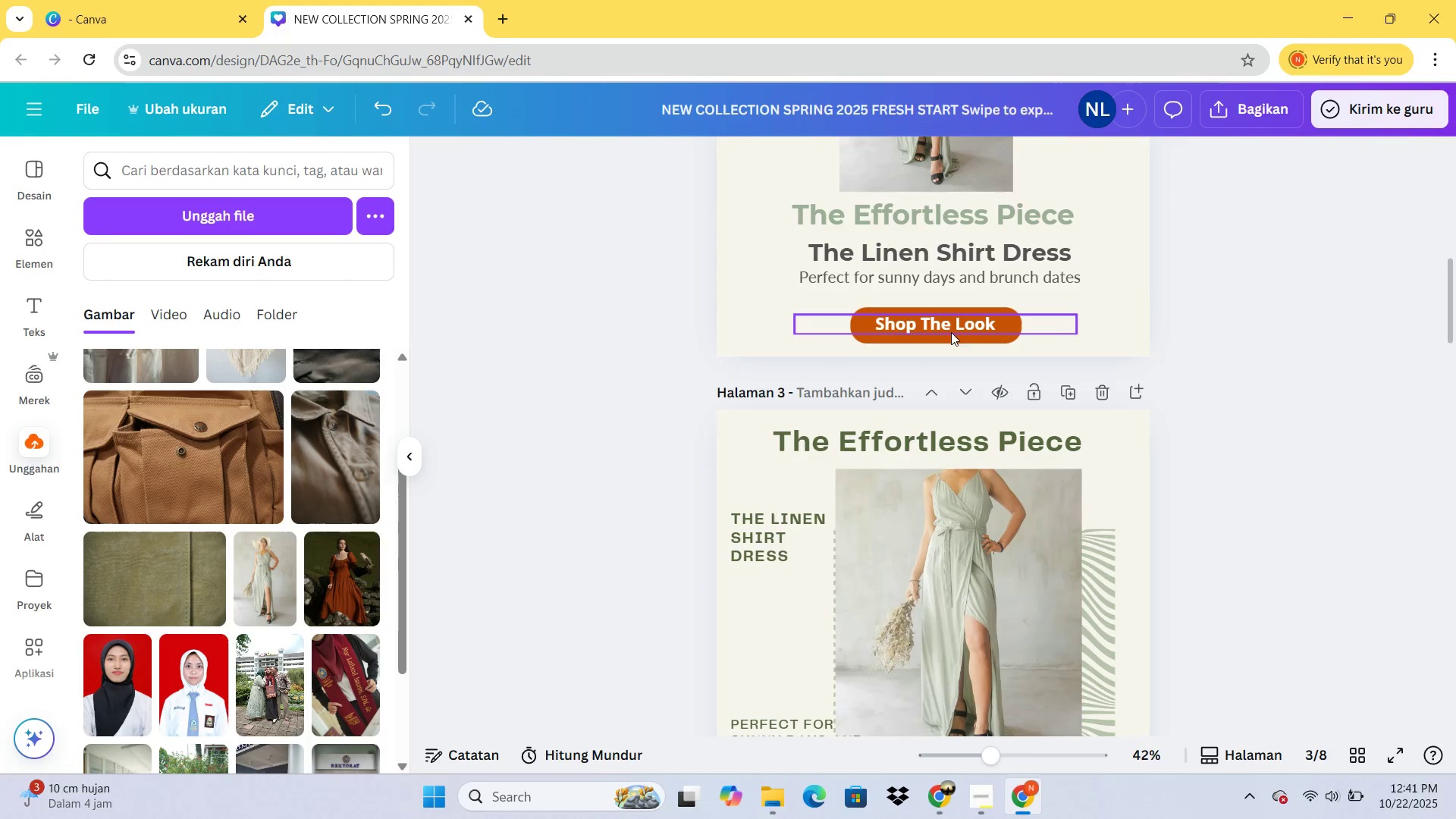 
scroll: coordinate [965, 338], scroll_direction: down, amount: 1.0
 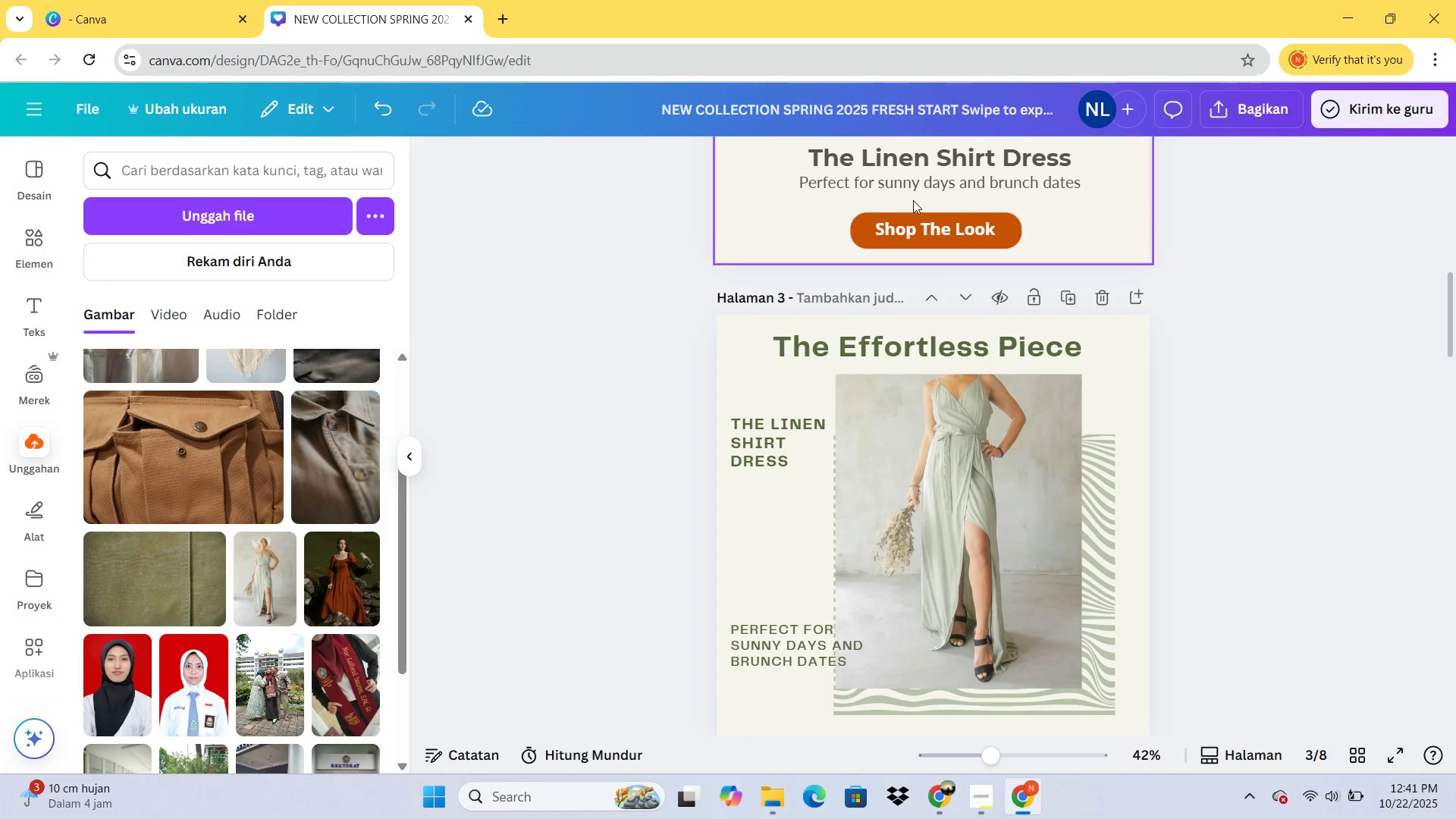 
left_click([912, 231])
 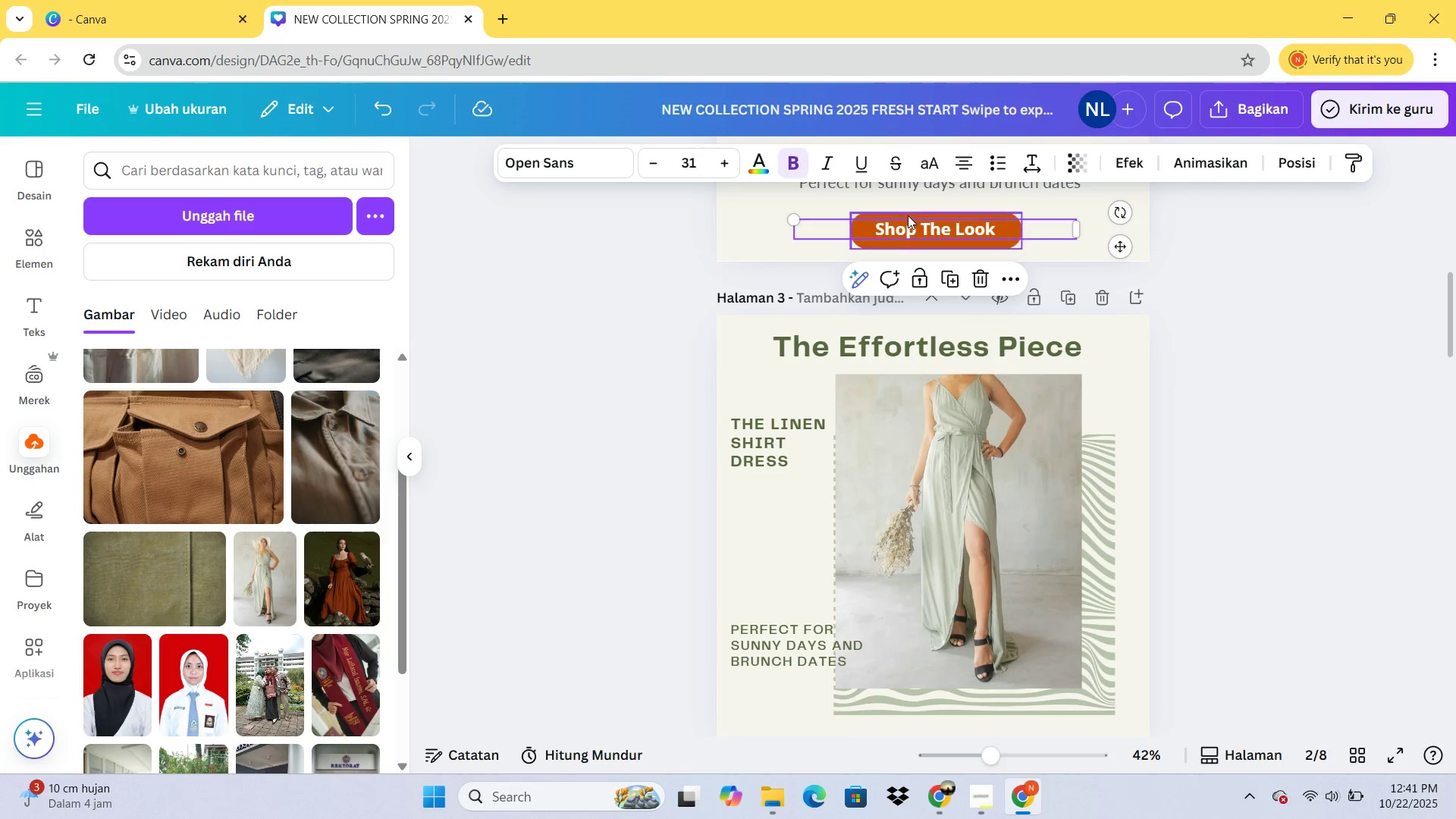 
hold_key(key=ShiftLeft, duration=0.38)
double_click([908, 215])
 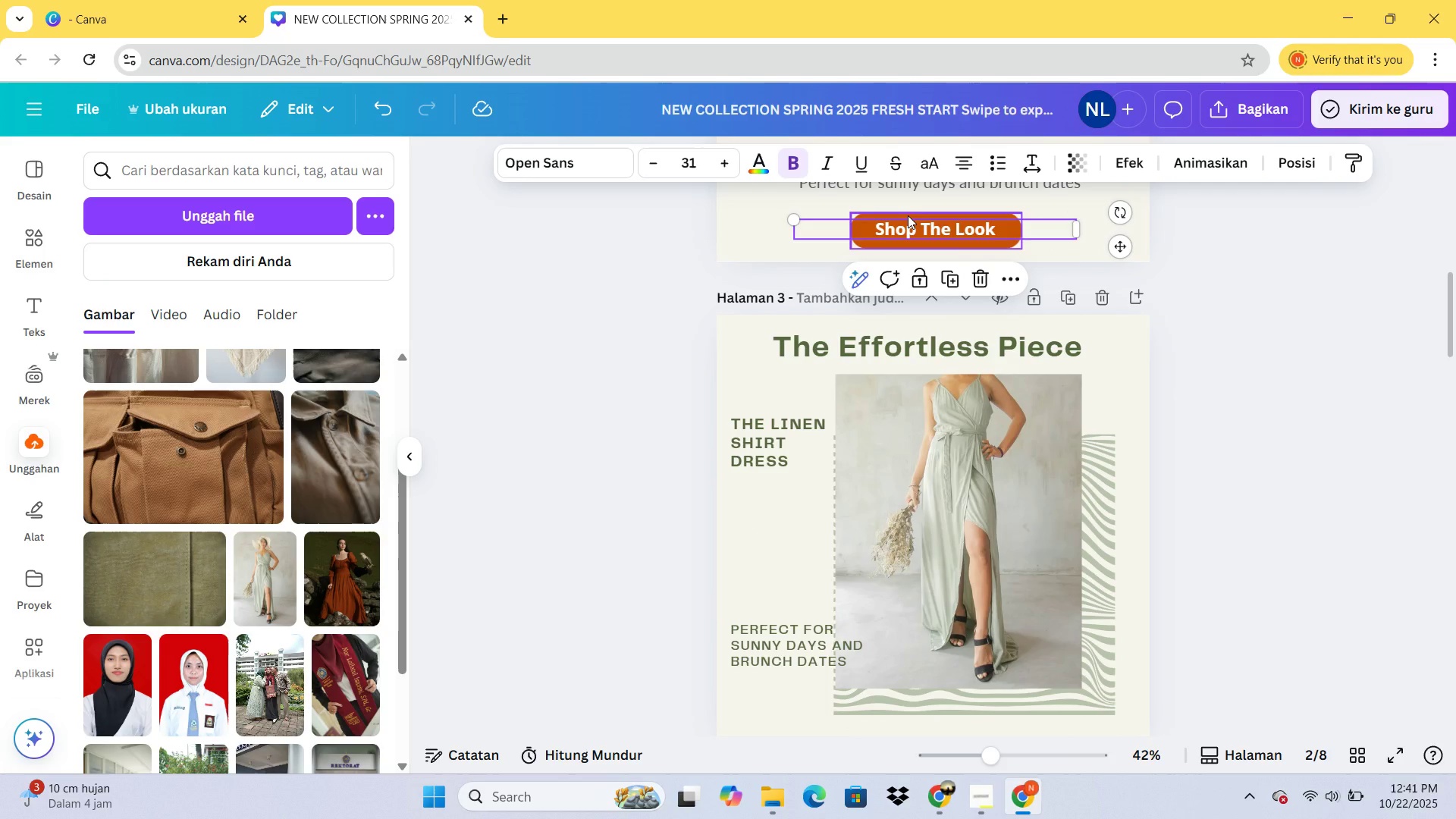 
key(Control+C)
 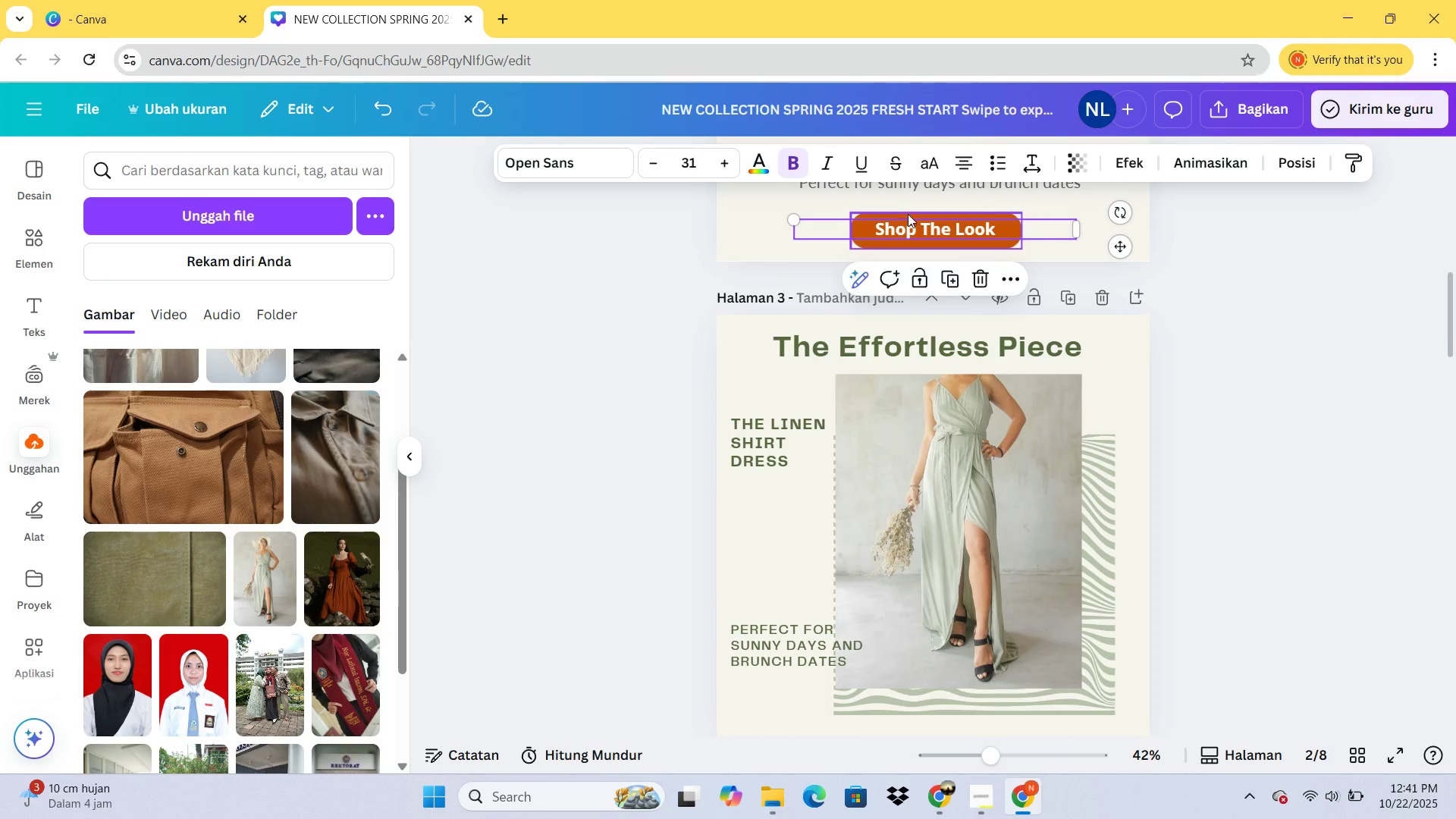 
scroll: coordinate [1021, 268], scroll_direction: down, amount: 4.0
 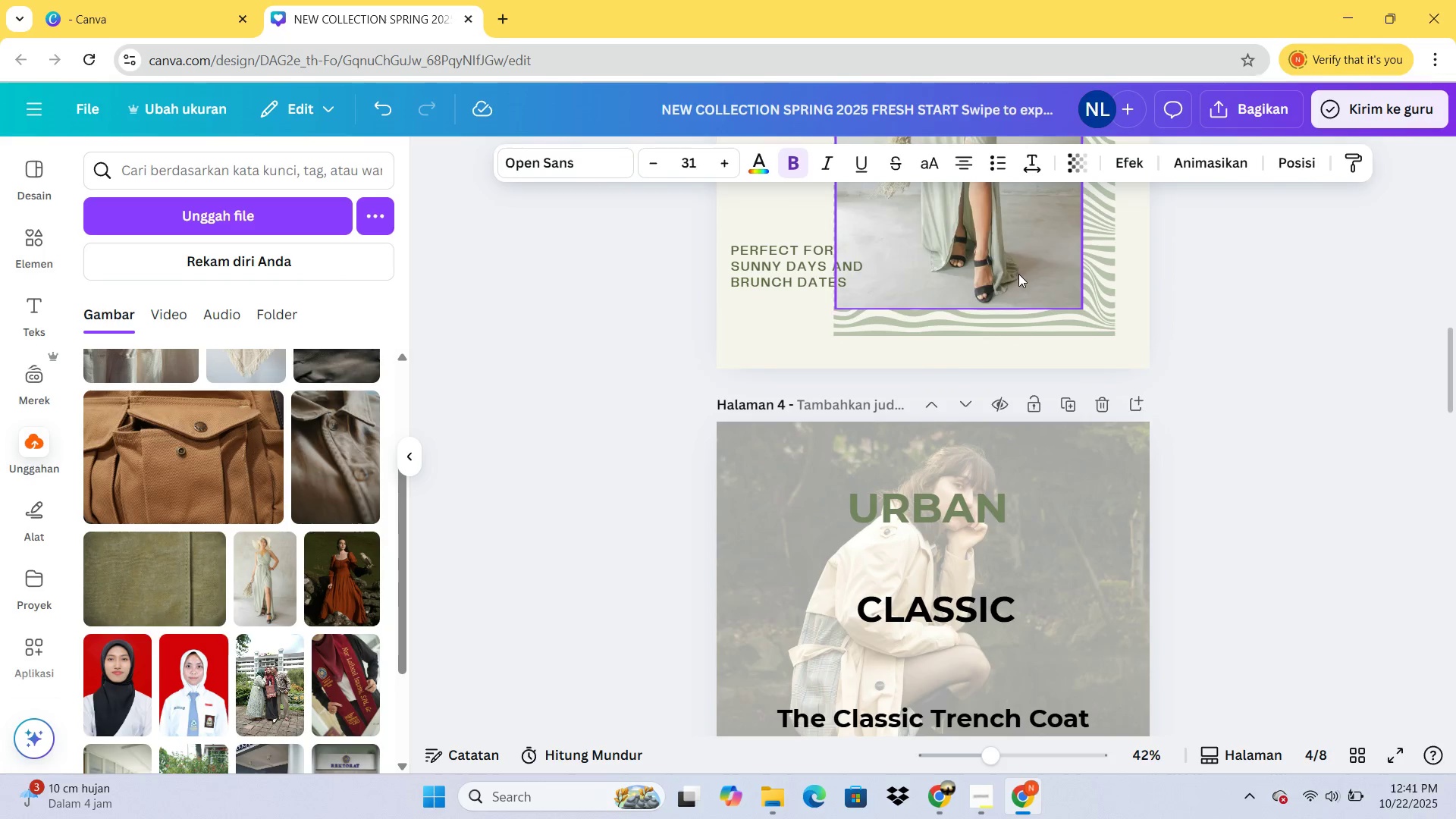 
left_click([1018, 274])
 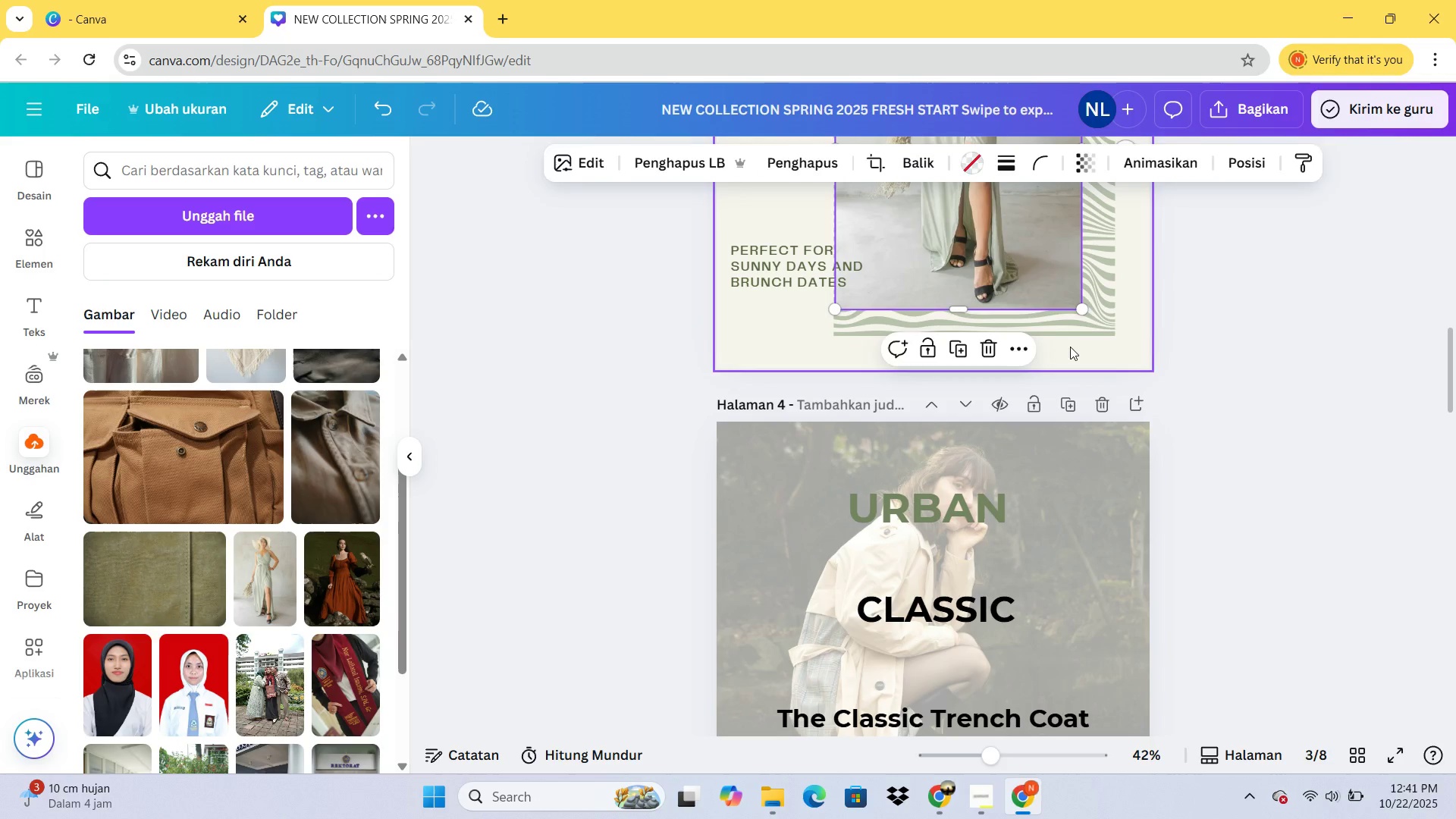 
left_click([1070, 347])
 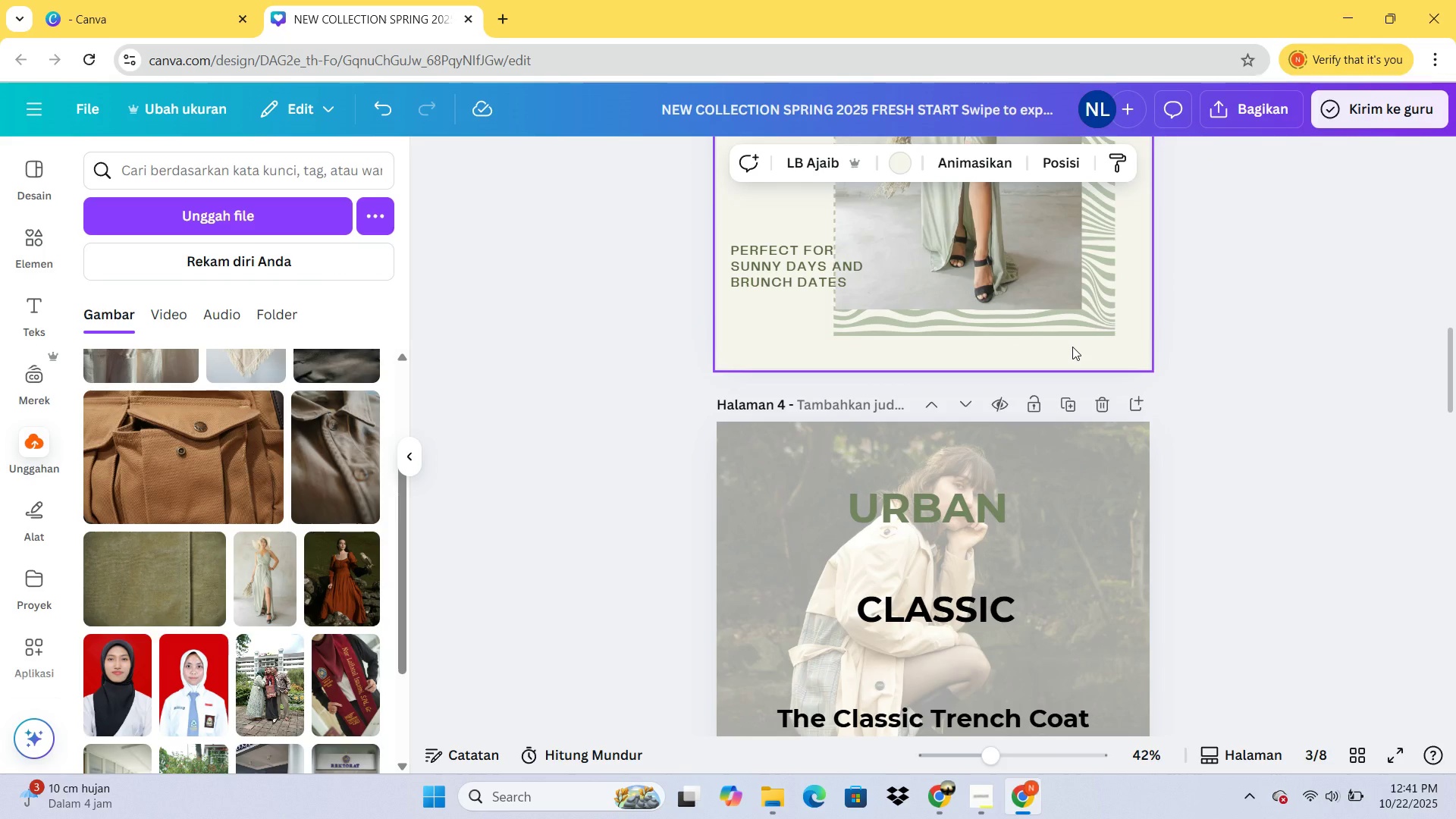 
key(Control+V)
 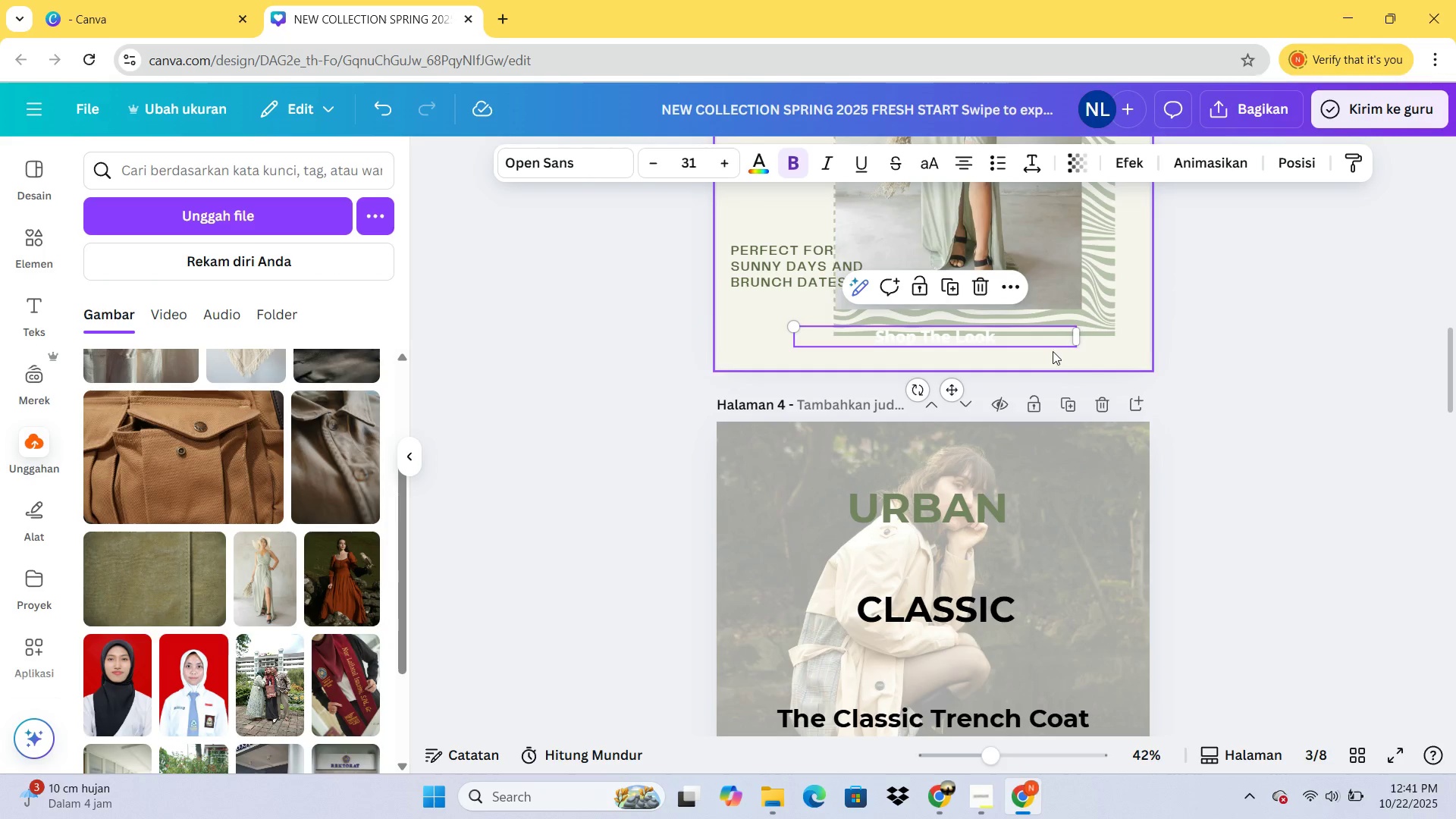 
scroll: coordinate [1047, 306], scroll_direction: up, amount: 3.0
 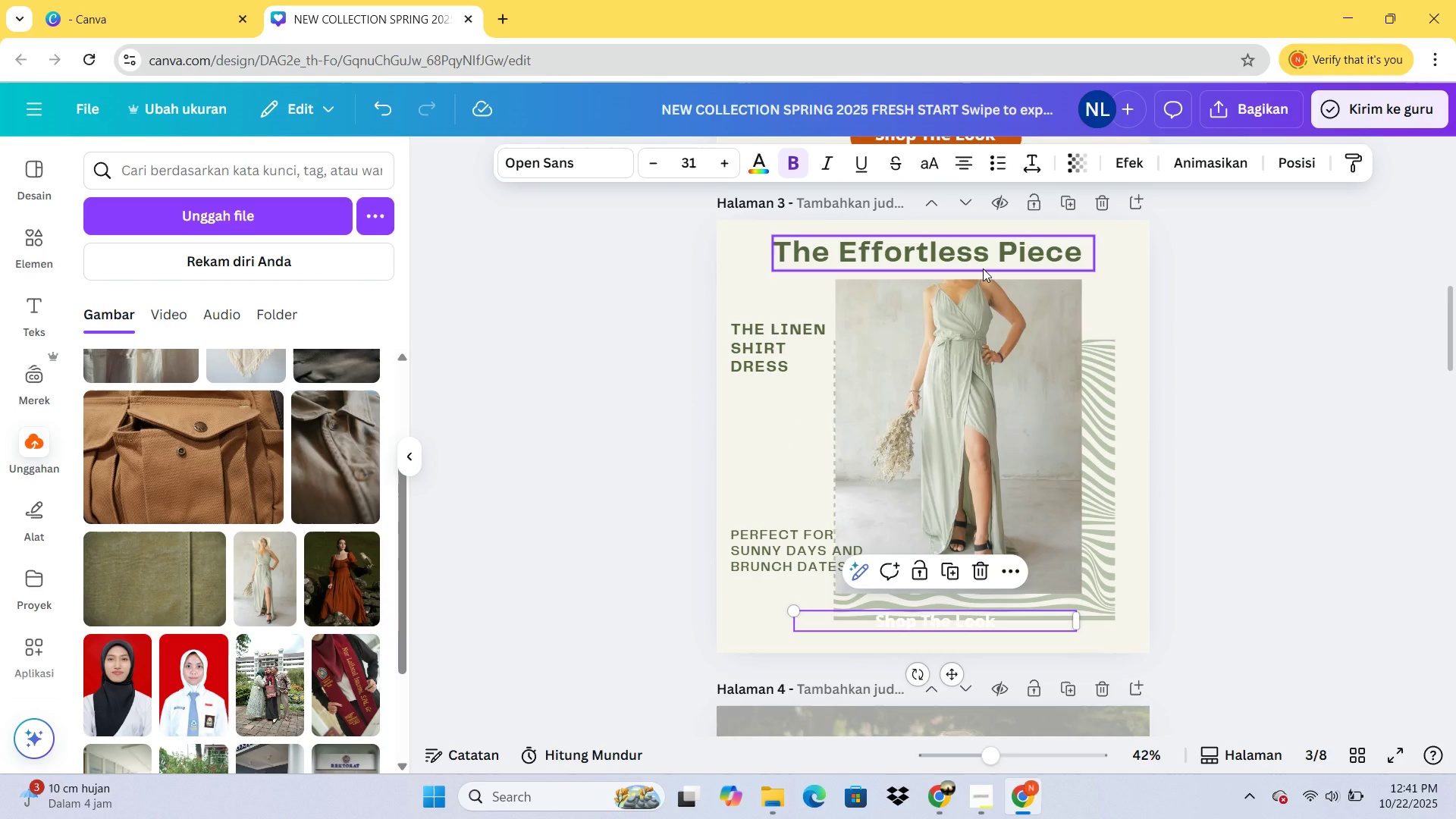 
key(Control+Z)
 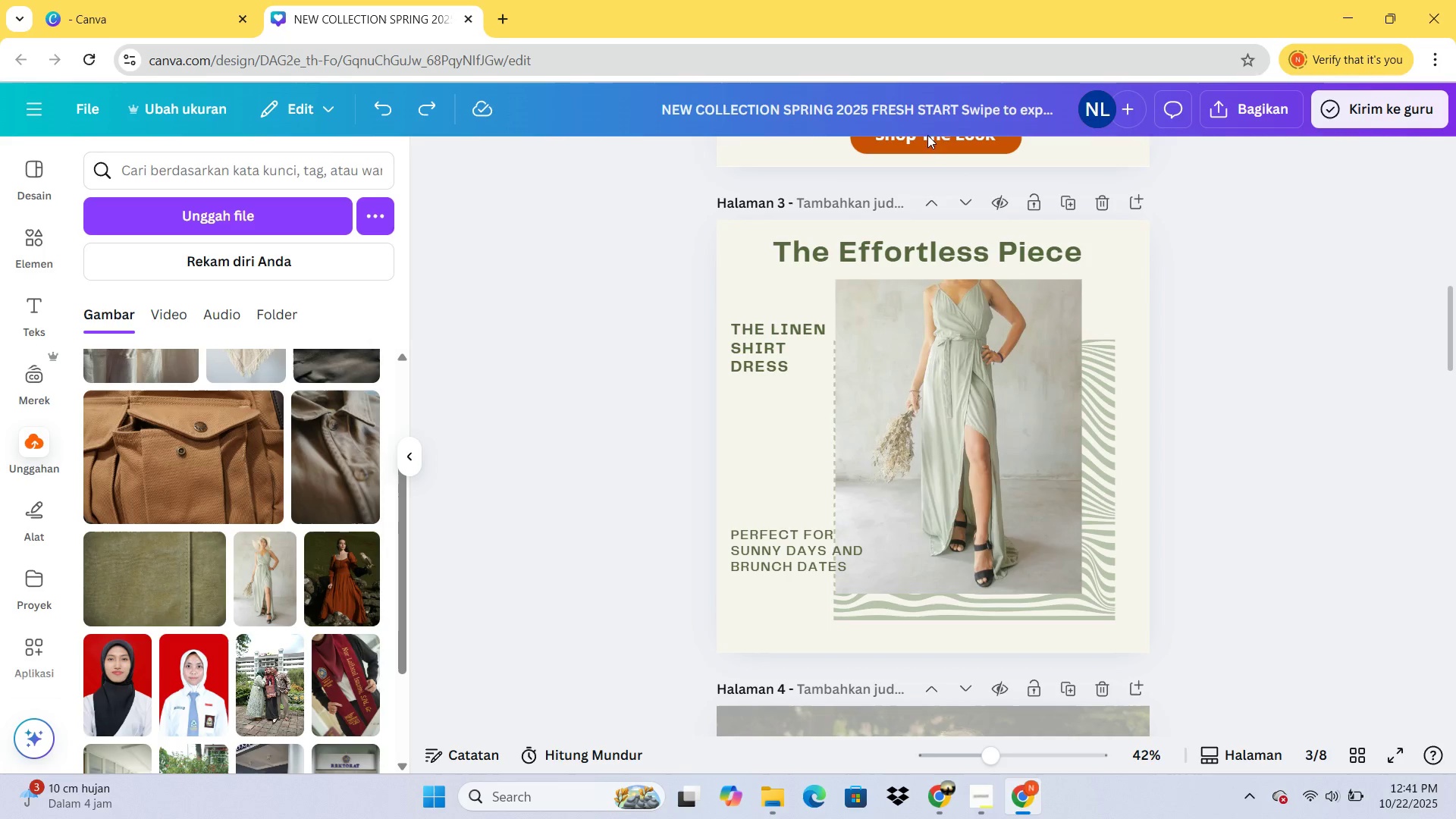 
scroll: coordinate [933, 169], scroll_direction: up, amount: 2.0
 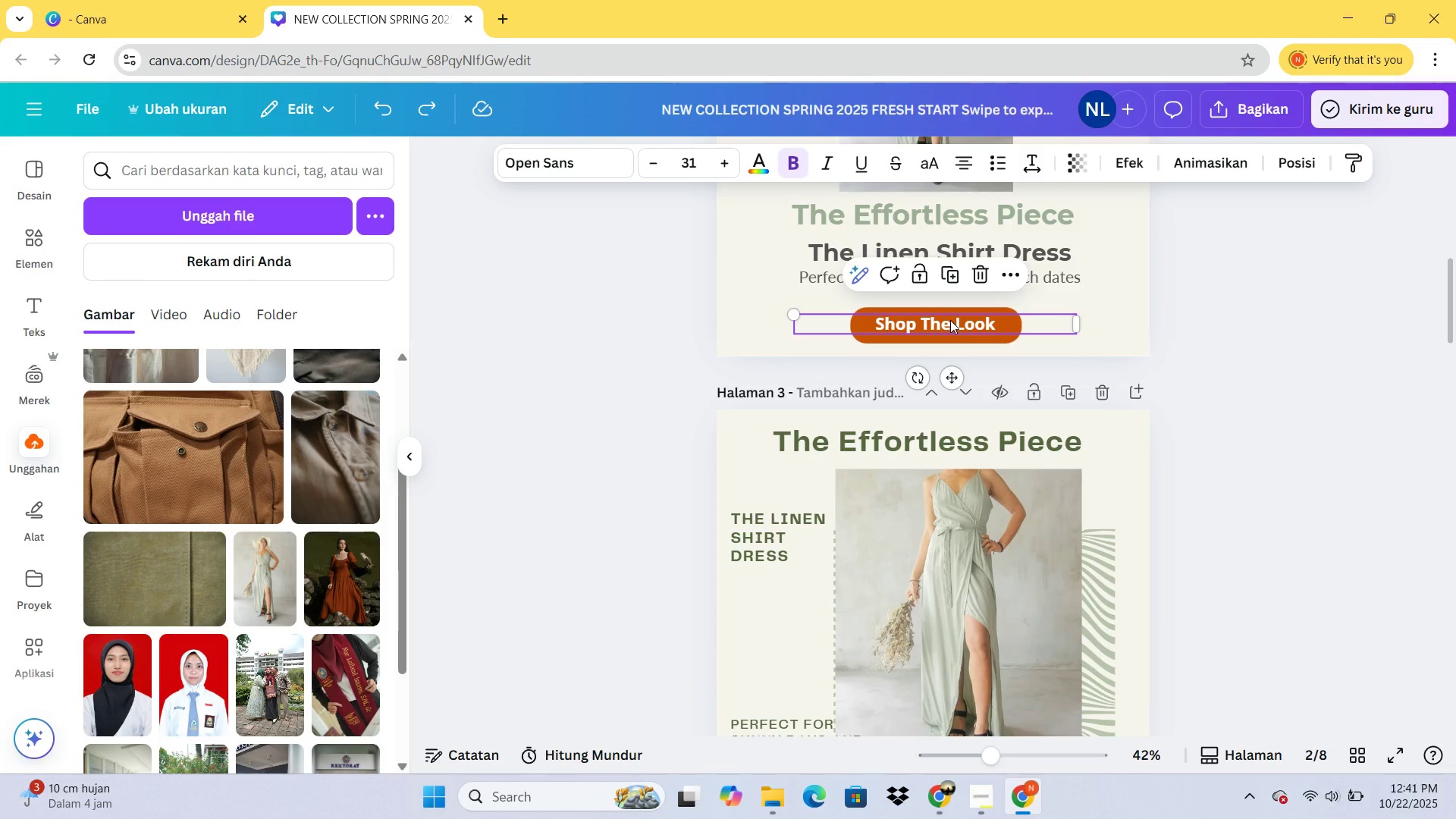 
hold_key(key=ShiftLeft, duration=1.31)
left_click([906, 340])
 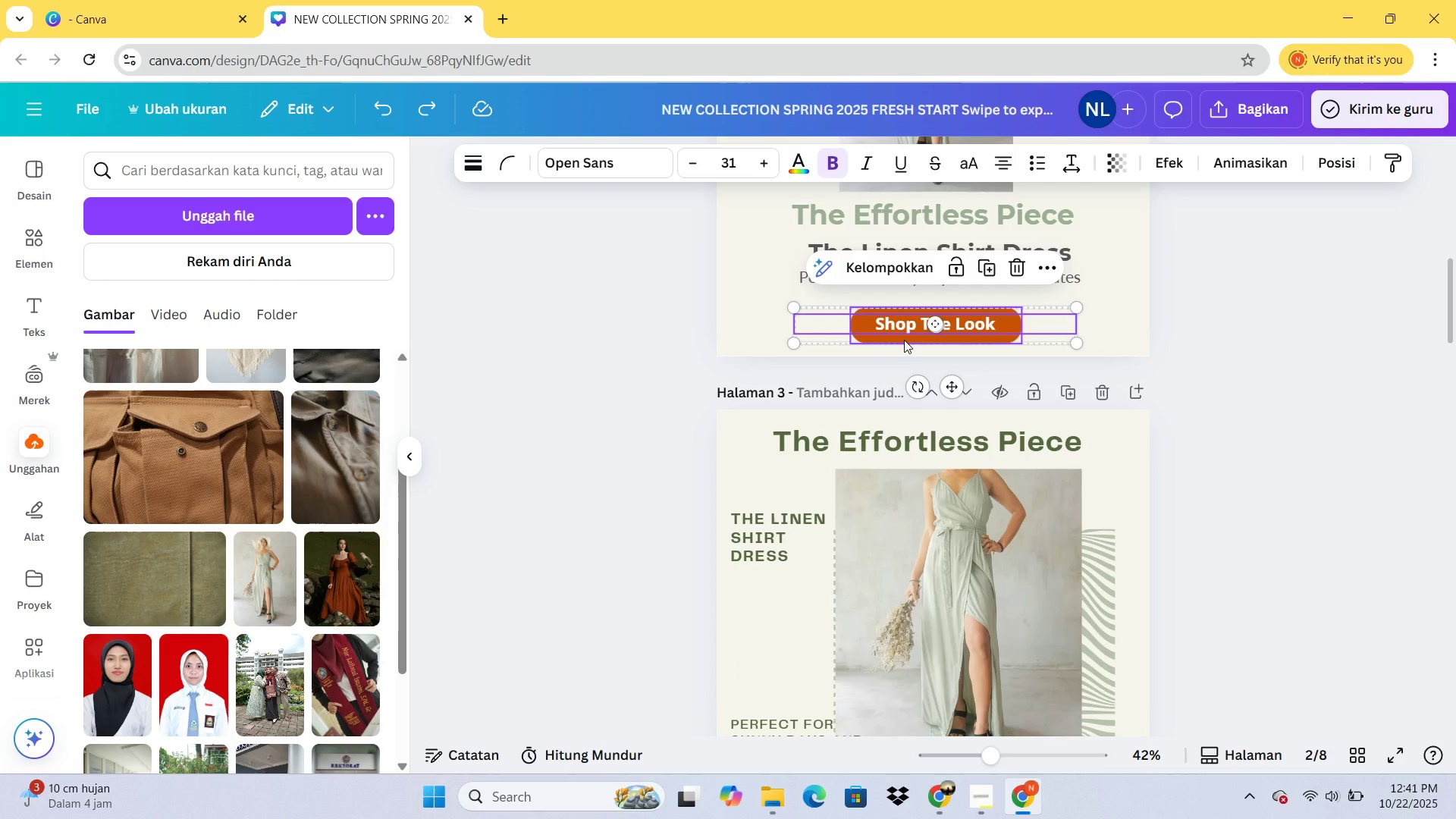 
key(Control+C)
 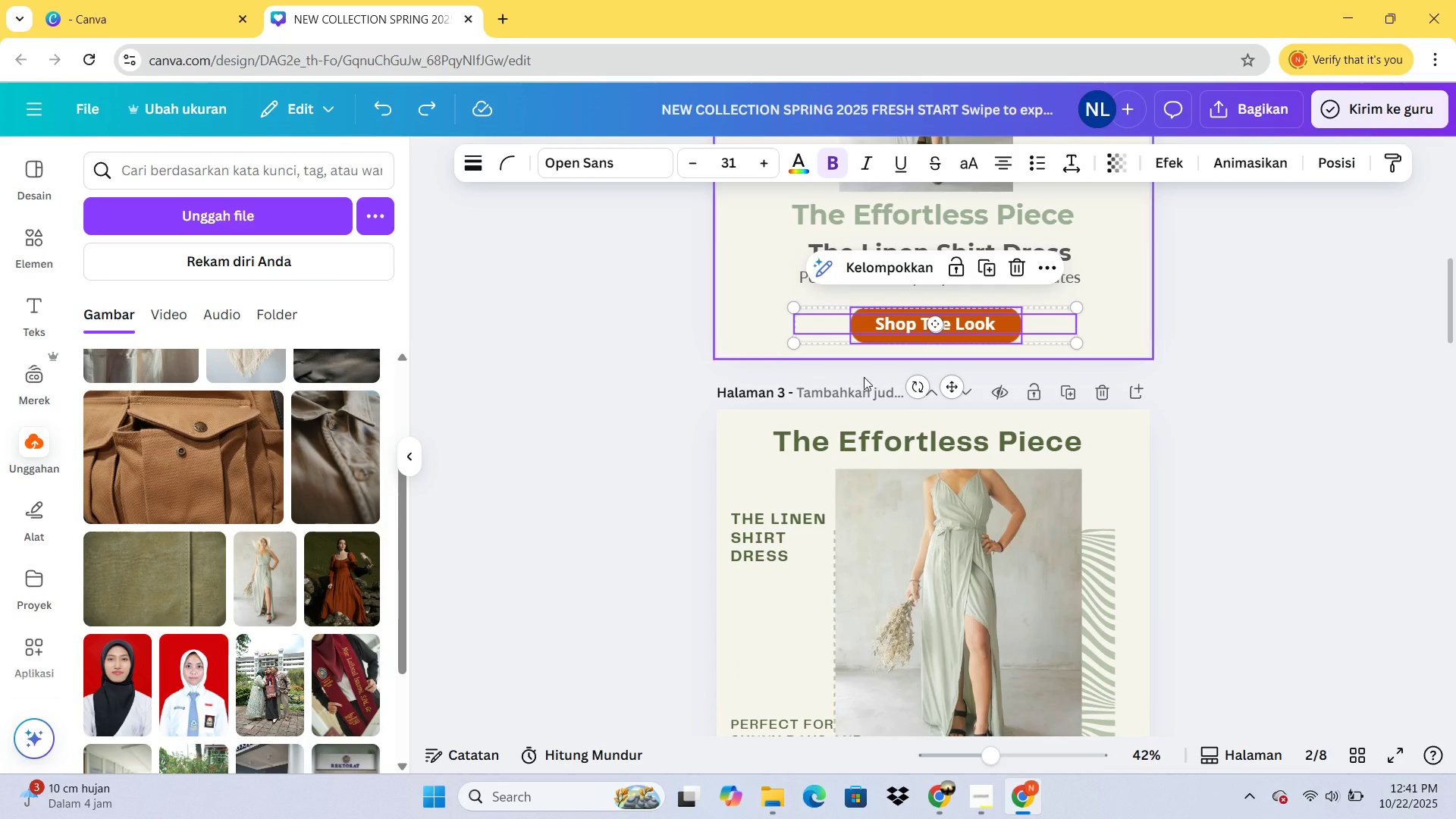 
scroll: coordinate [905, 388], scroll_direction: down, amount: 3.0
 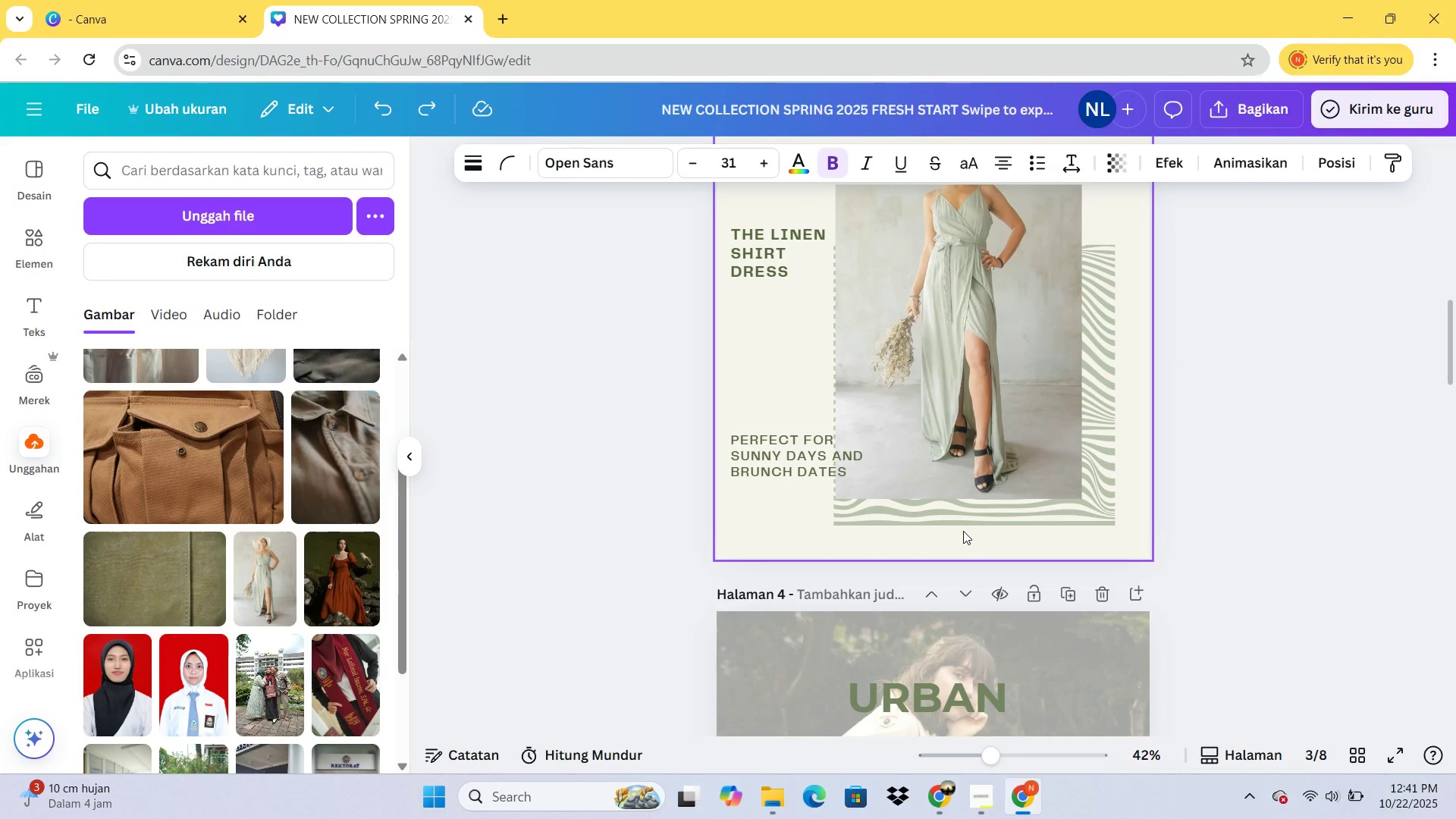 
left_click([963, 531])
 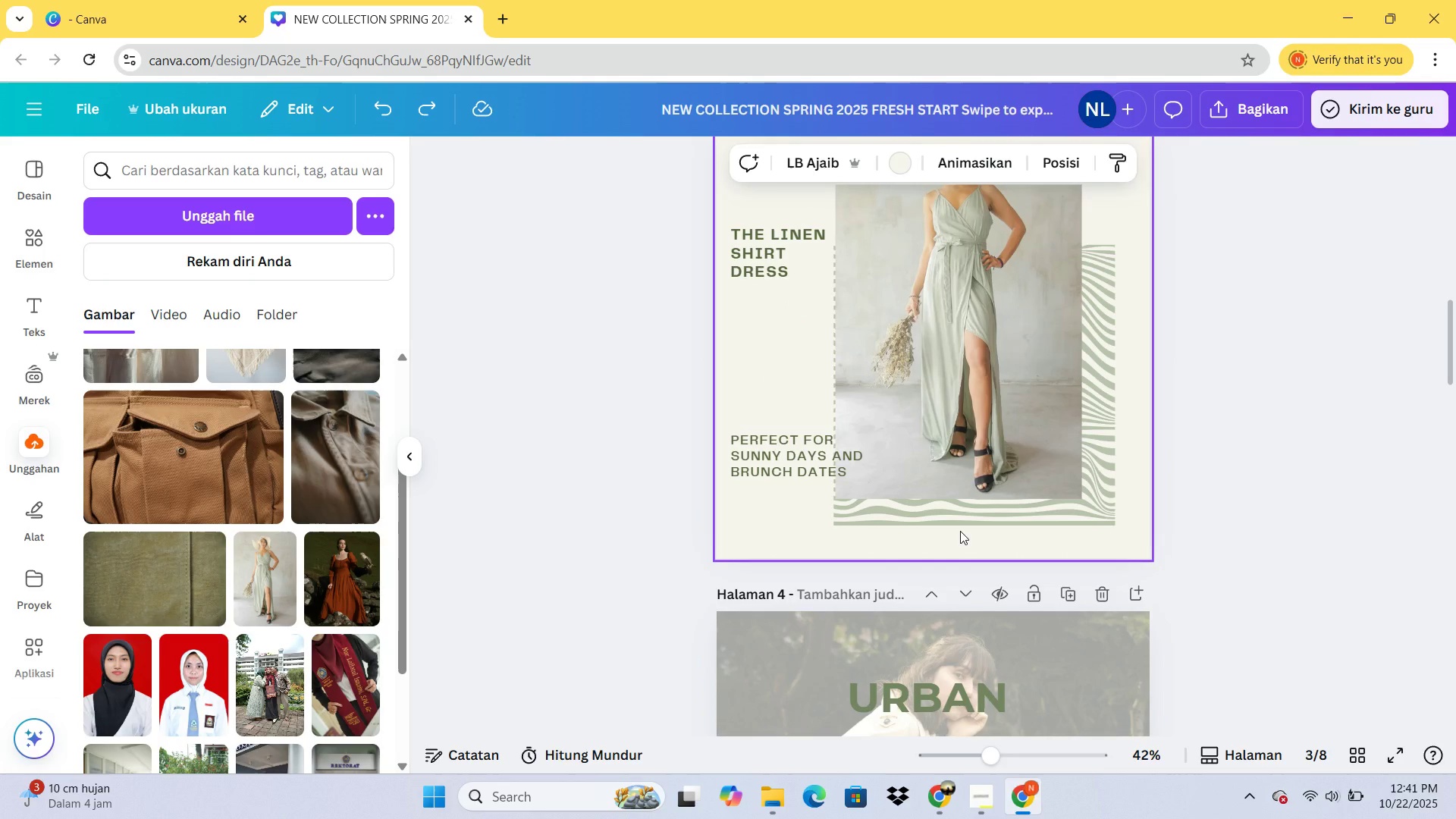 
key(Control+ControlLeft)
 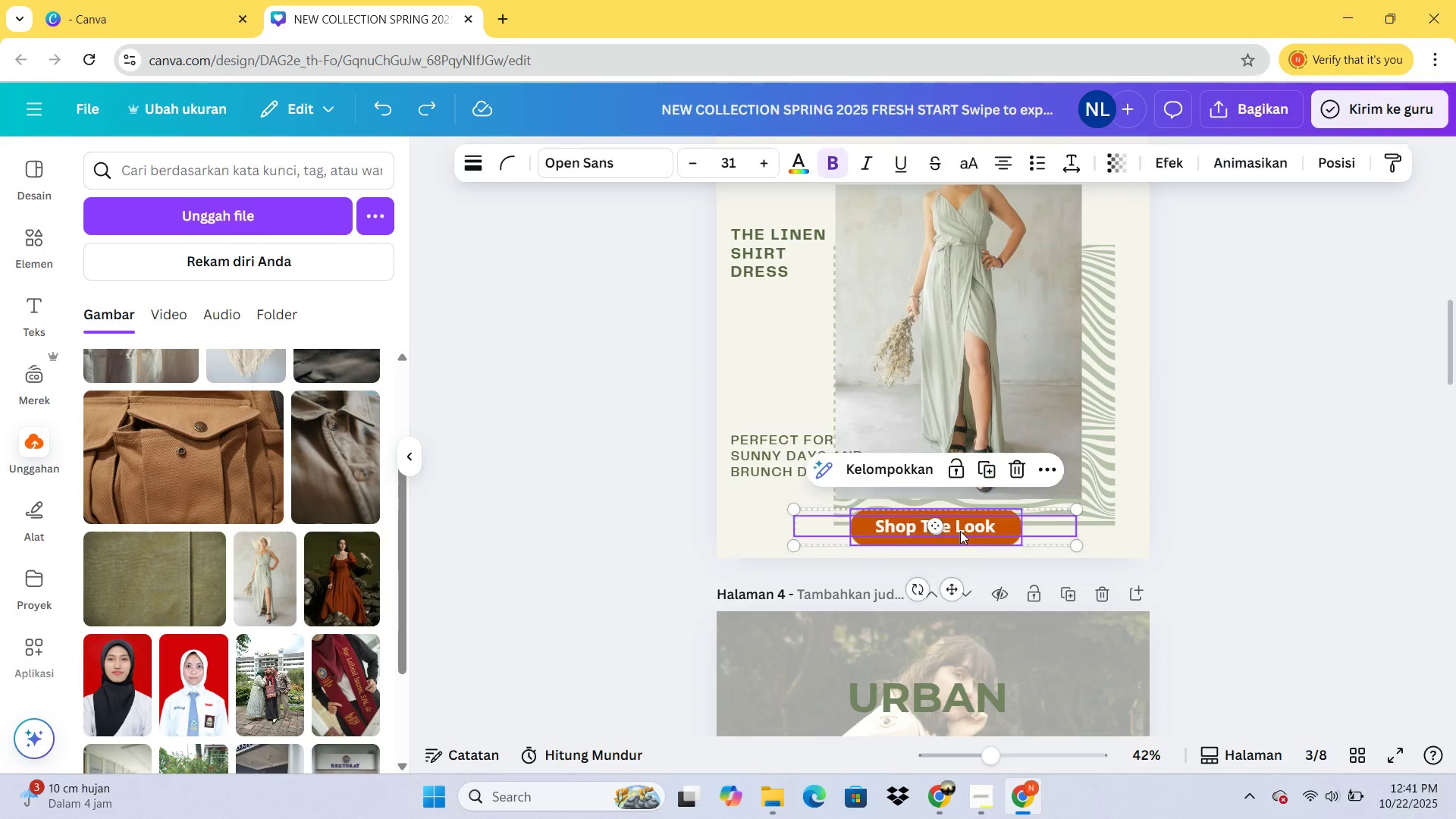 
key(Control+V)
 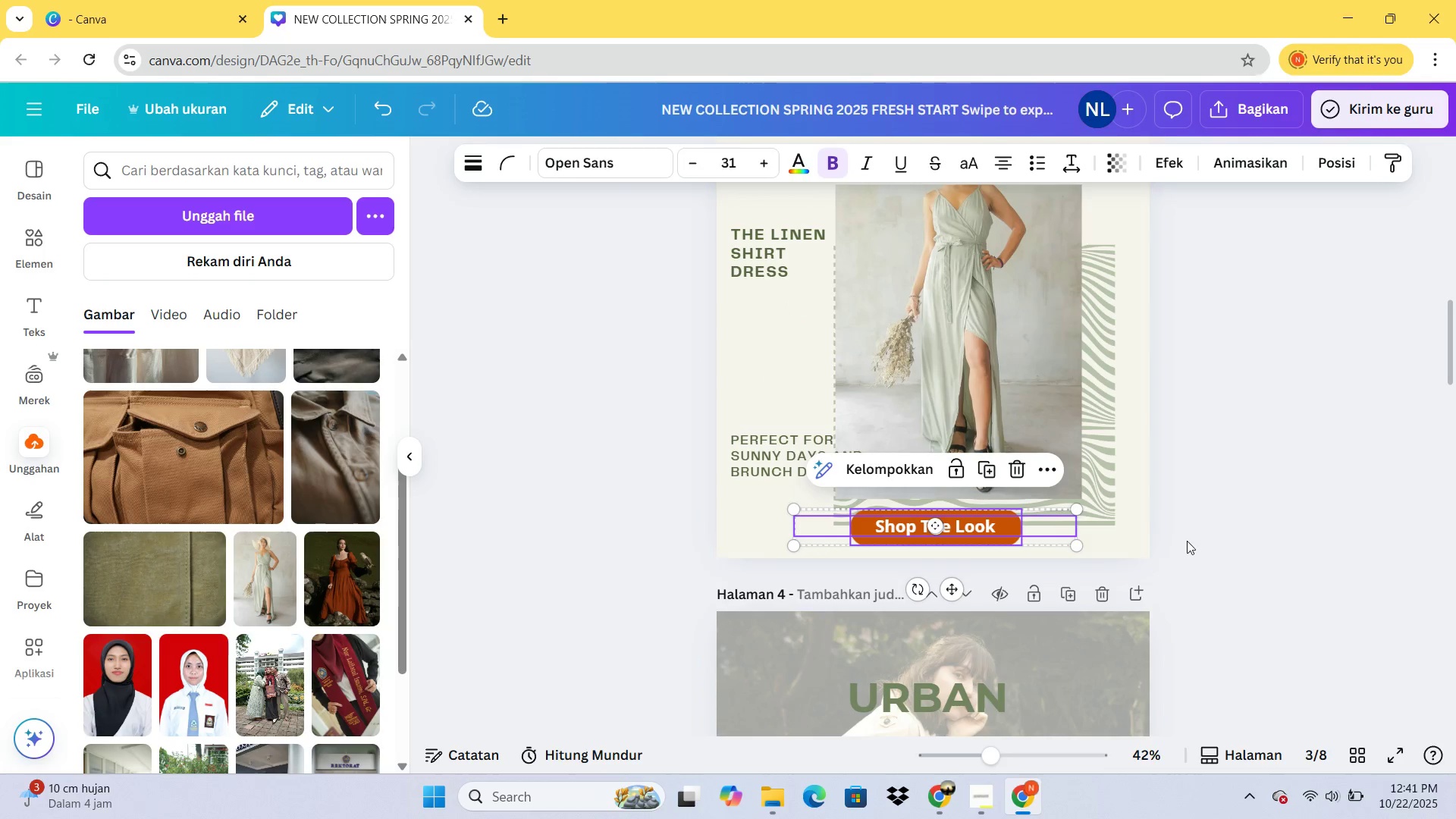 
left_click([1189, 541])
 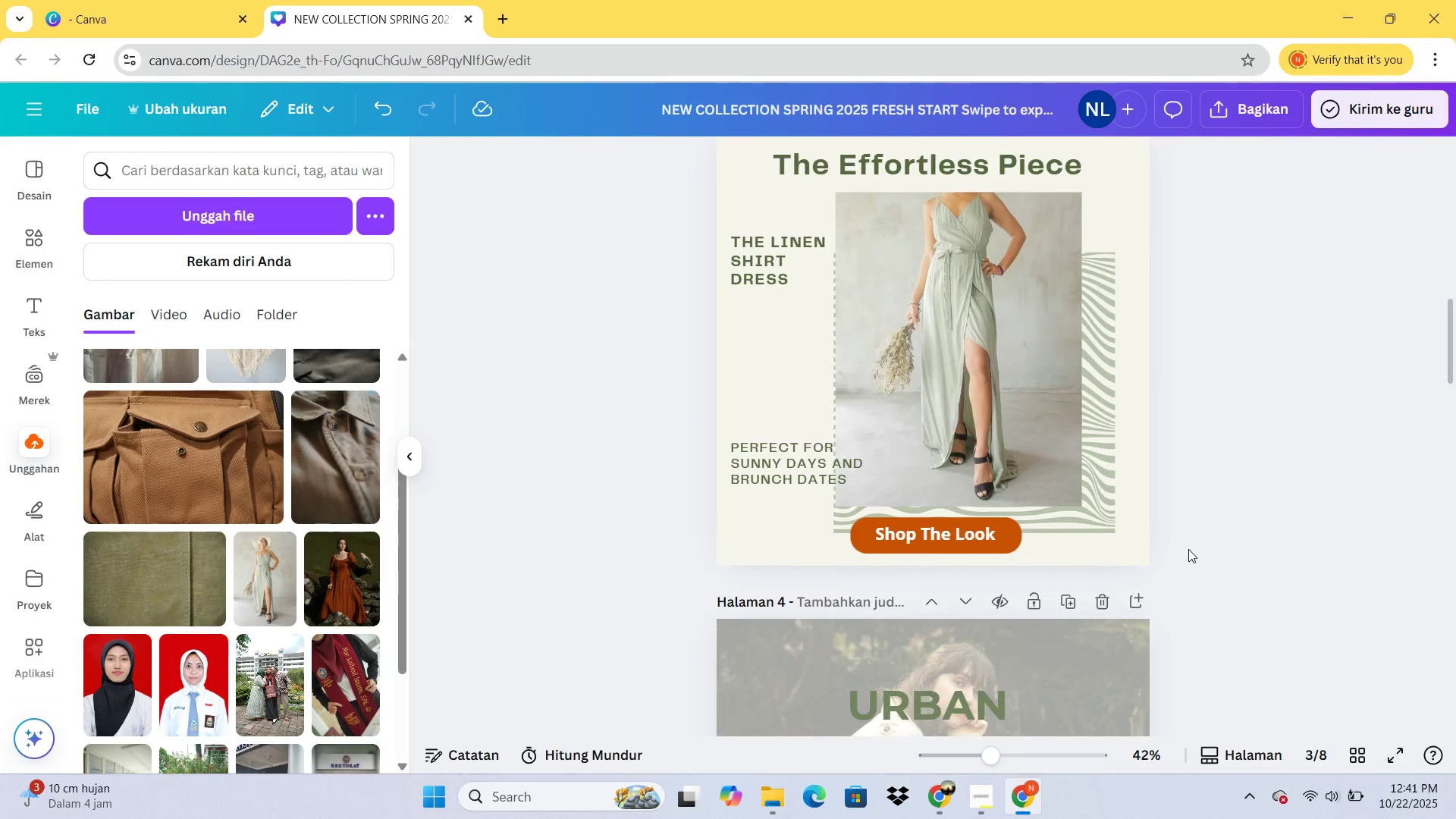 
scroll: coordinate [1028, 381], scroll_direction: up, amount: 7.0
 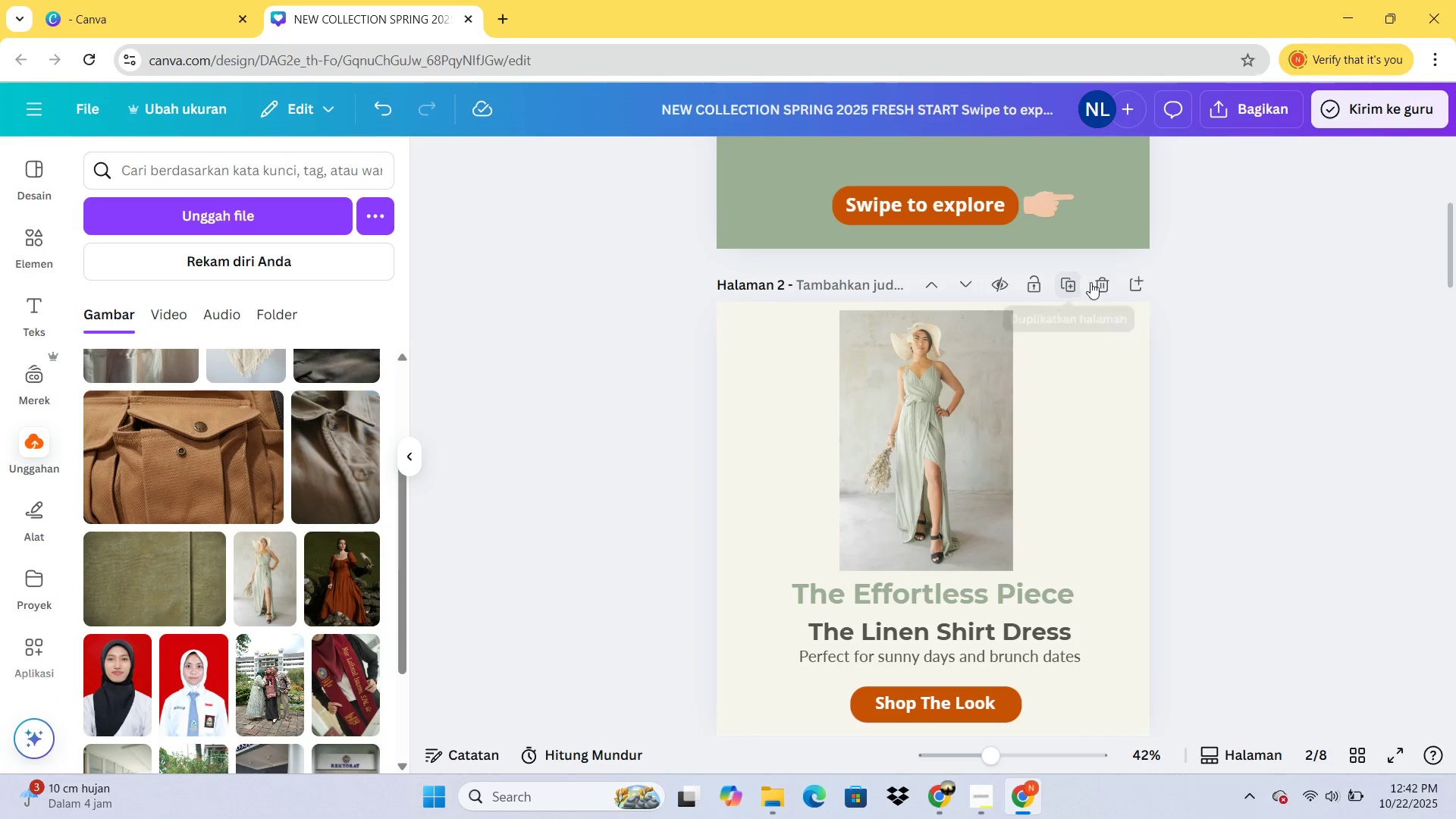 
left_click([1097, 282])
 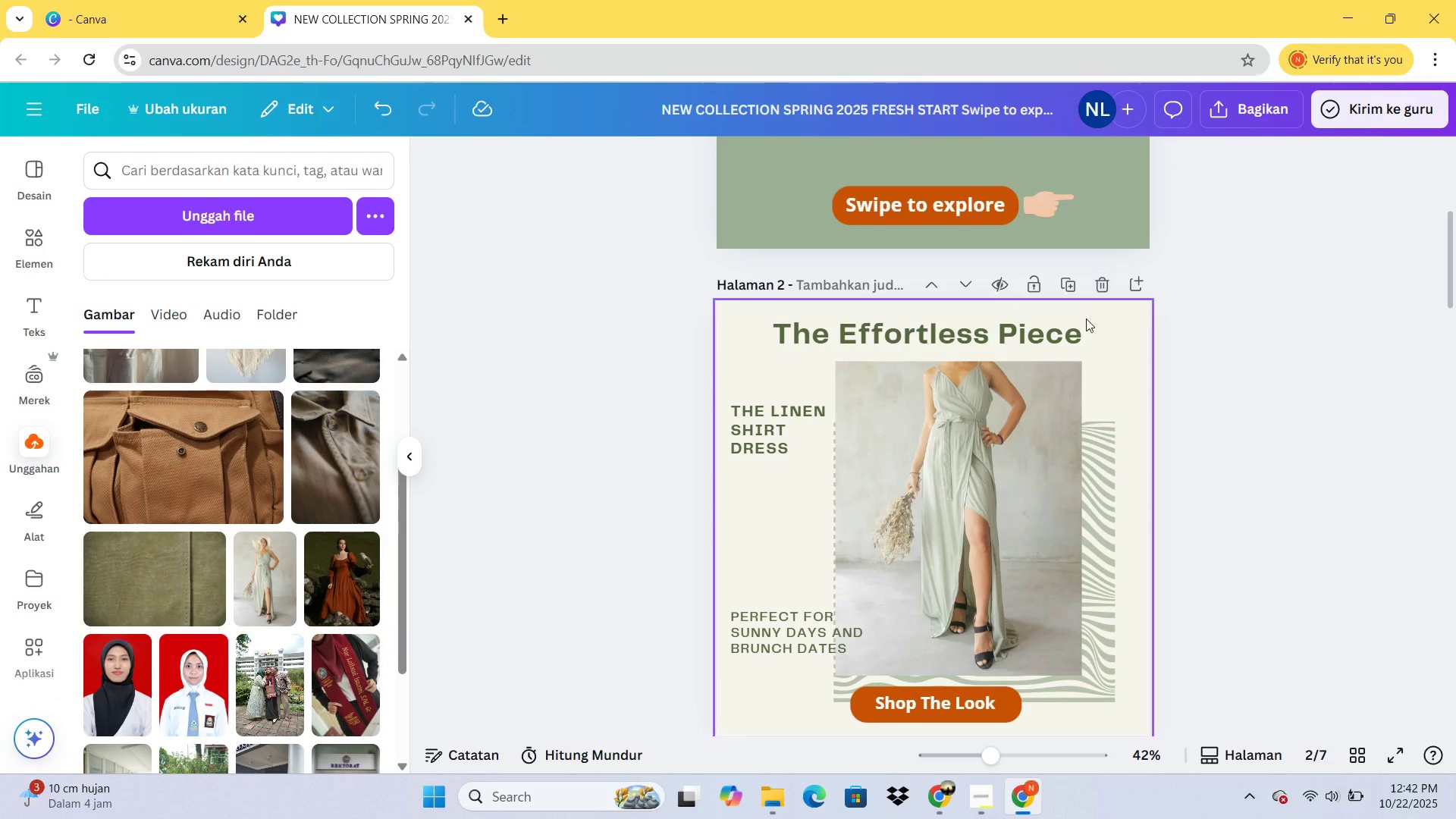 
scroll: coordinate [1086, 337], scroll_direction: none, amount: 0.0
 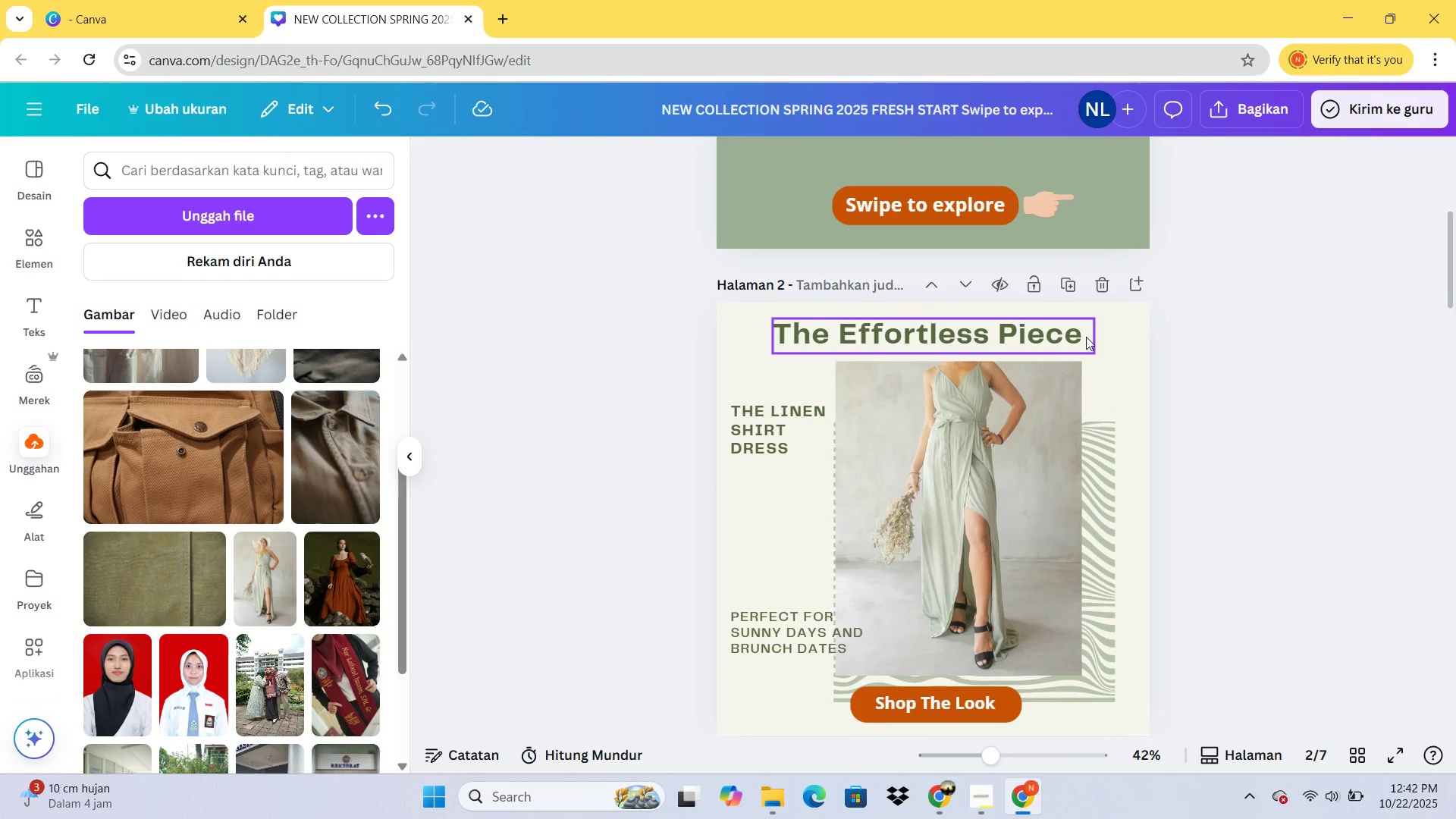 
scroll: coordinate [1086, 337], scroll_direction: down, amount: 1.0
 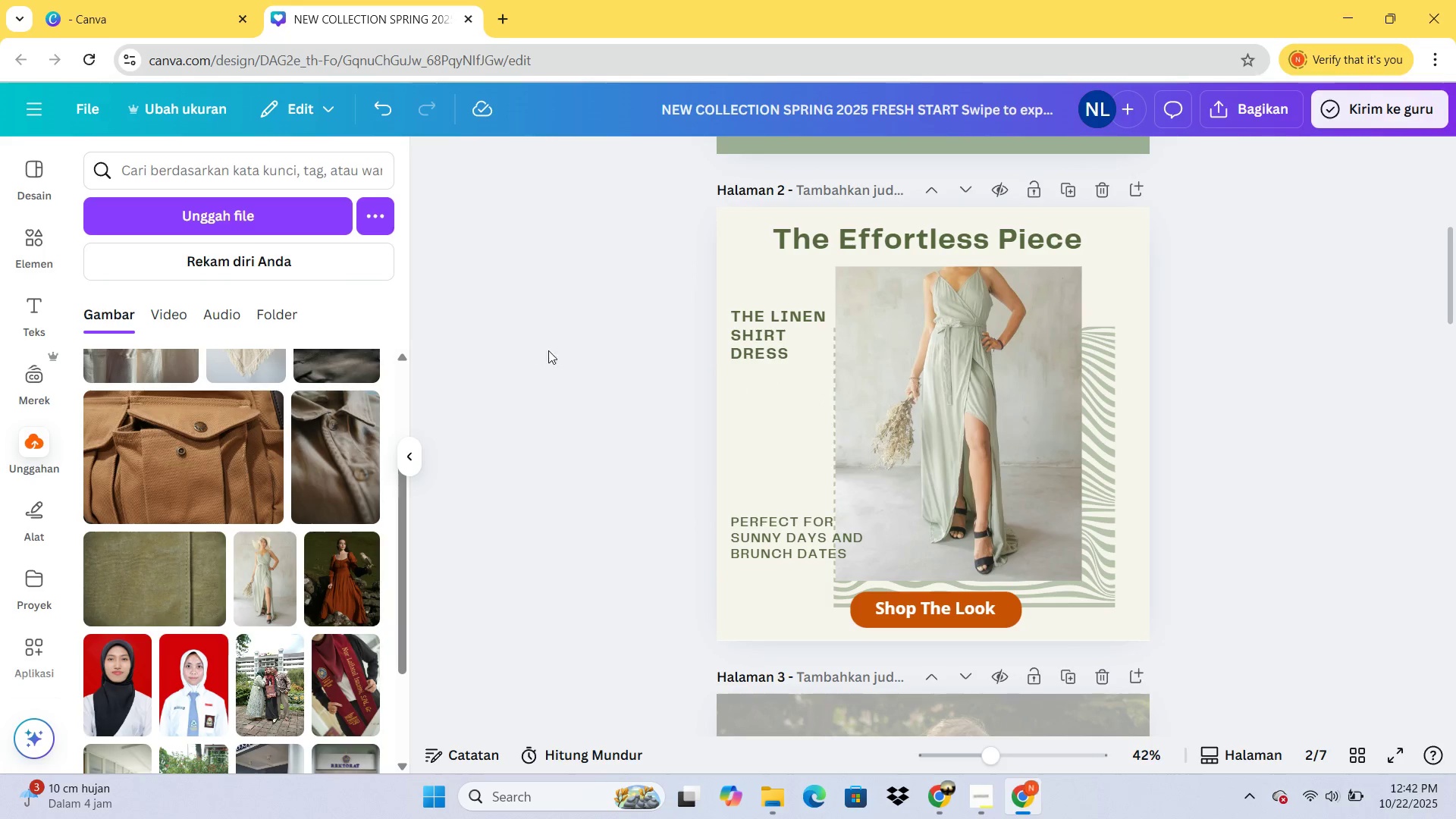 
scroll: coordinate [211, 319], scroll_direction: up, amount: 18.0
 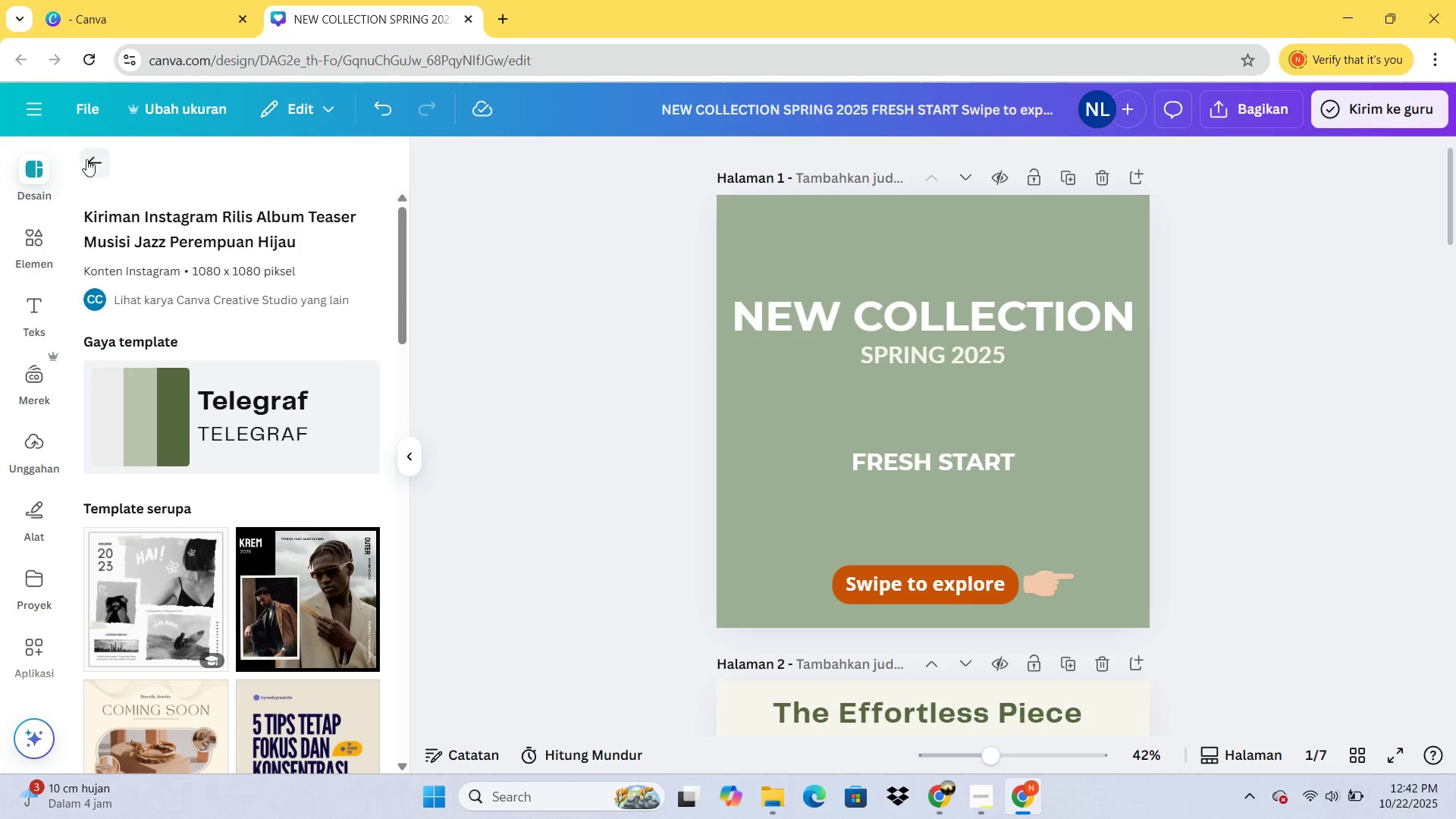 
left_click([88, 159])
 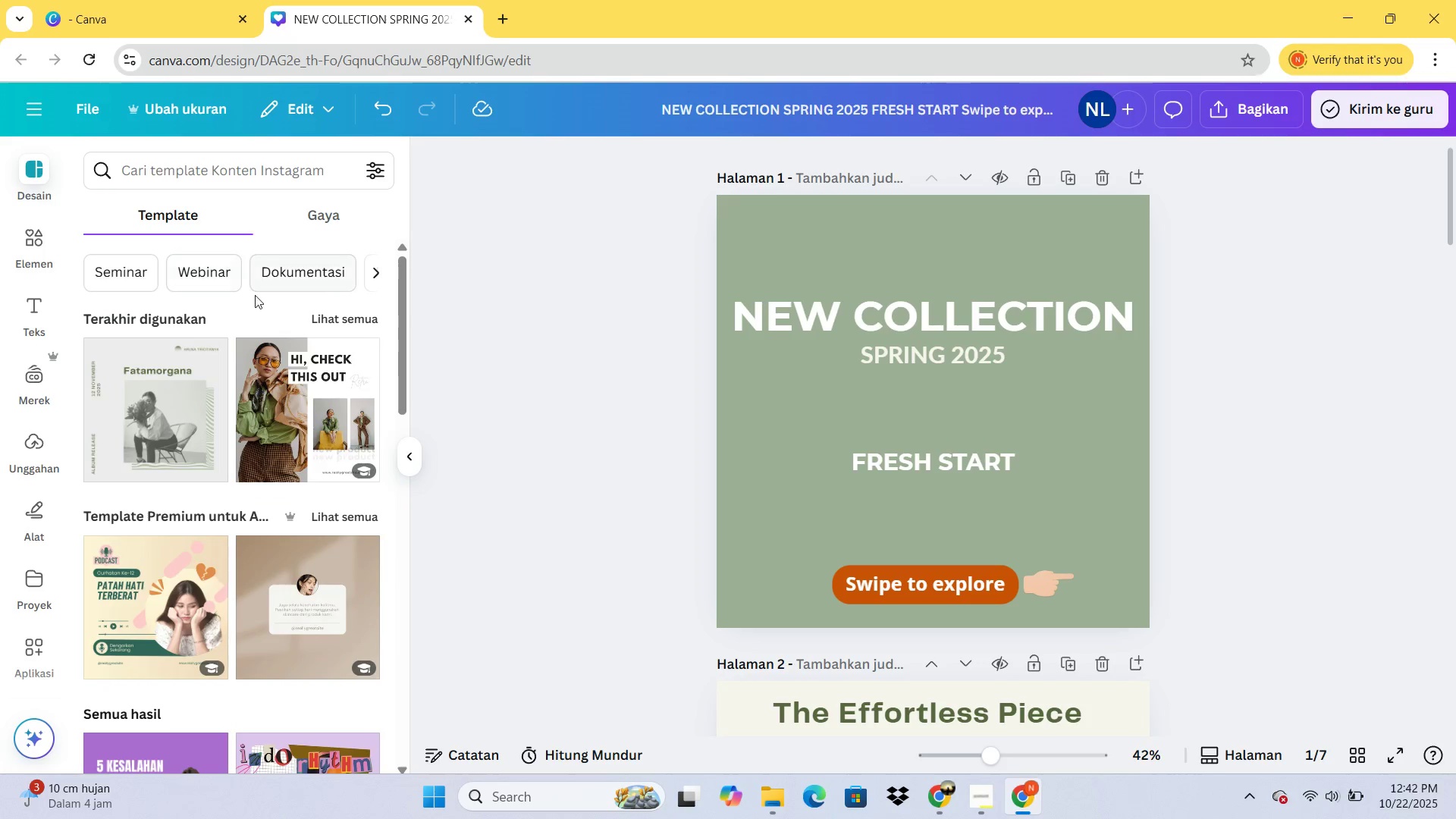 
scroll: coordinate [250, 273], scroll_direction: none, amount: 0.0
 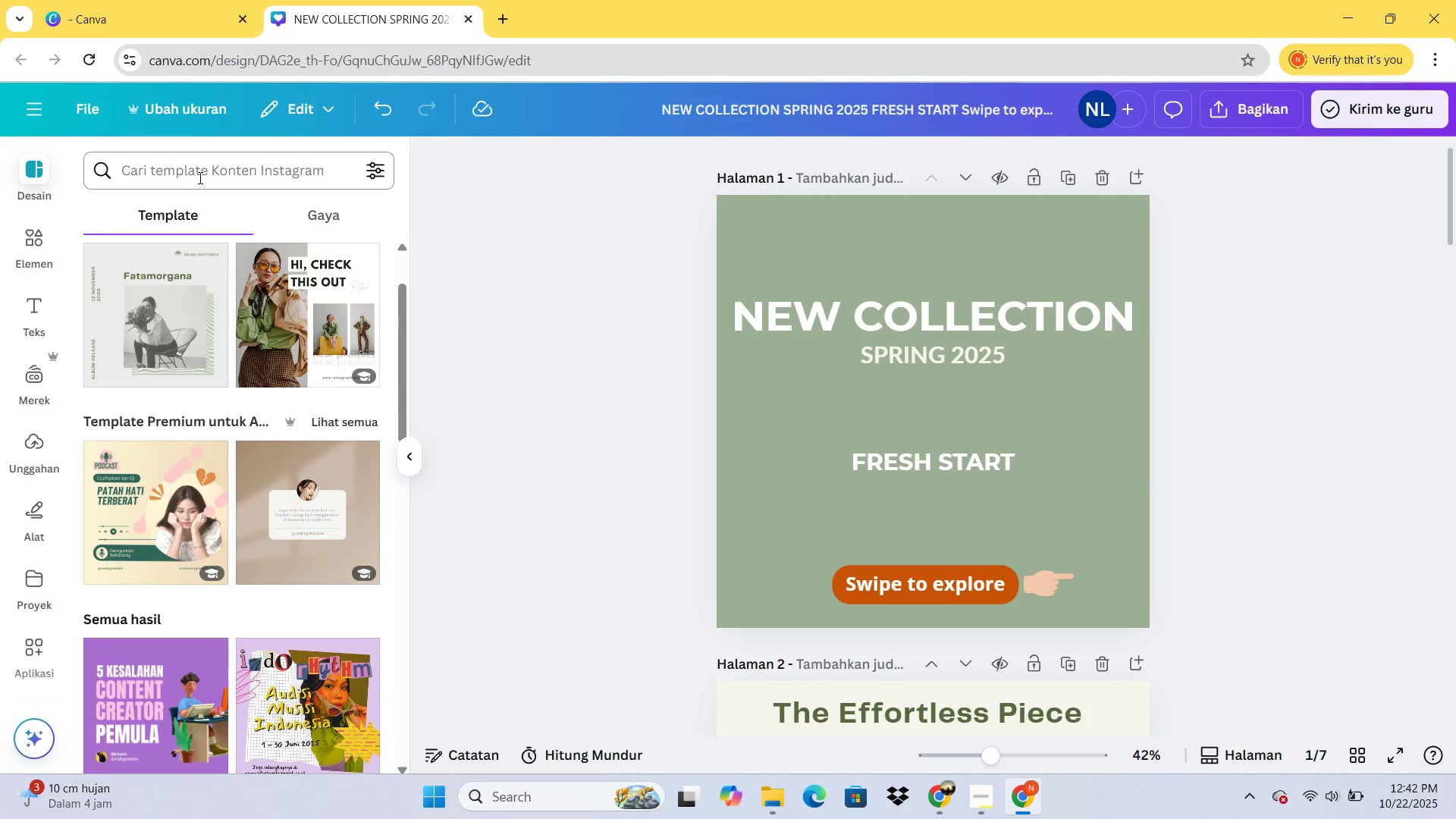 
left_click([201, 177])
 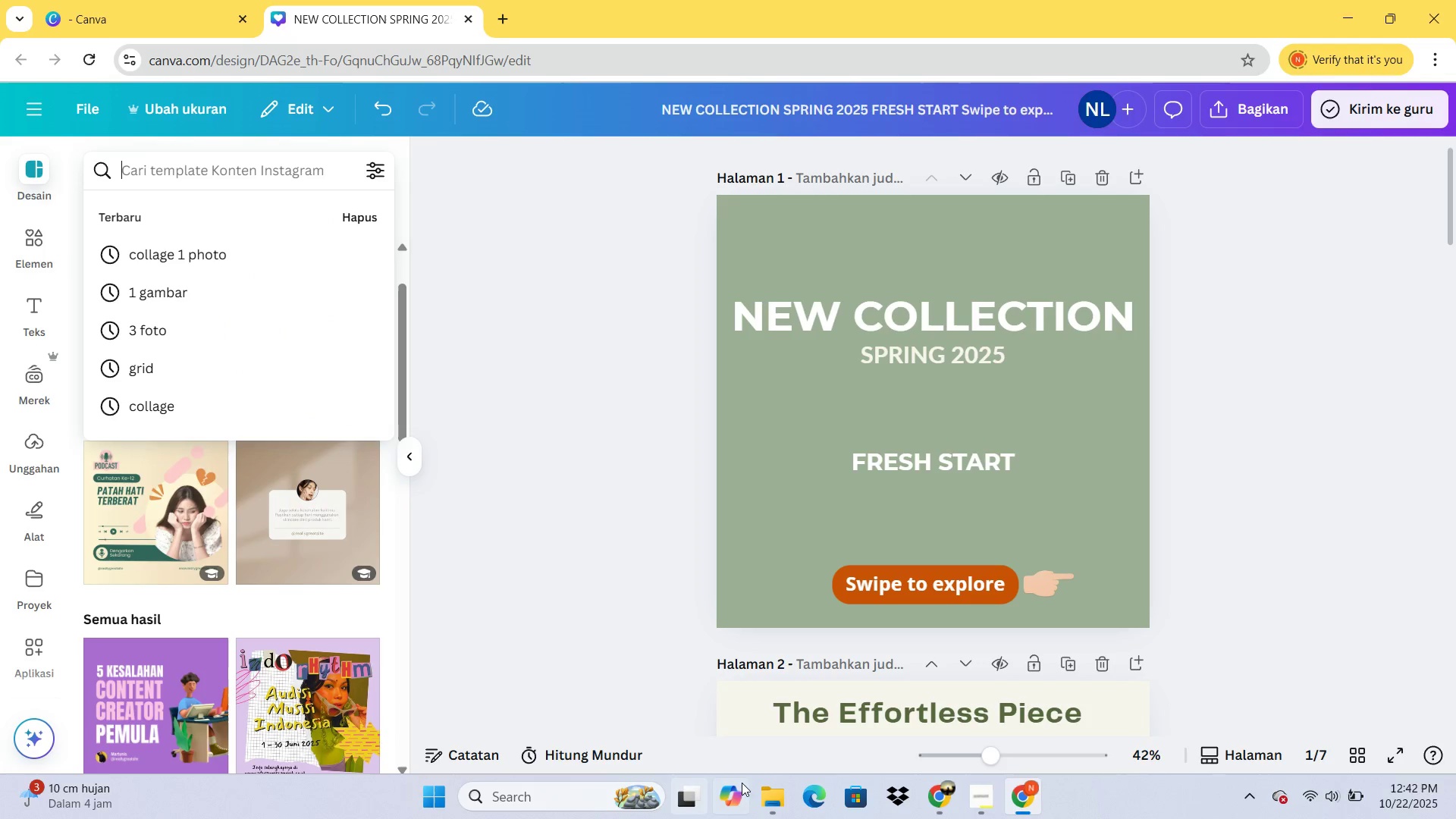 
scroll: coordinate [281, 647], scroll_direction: down, amount: 12.0
 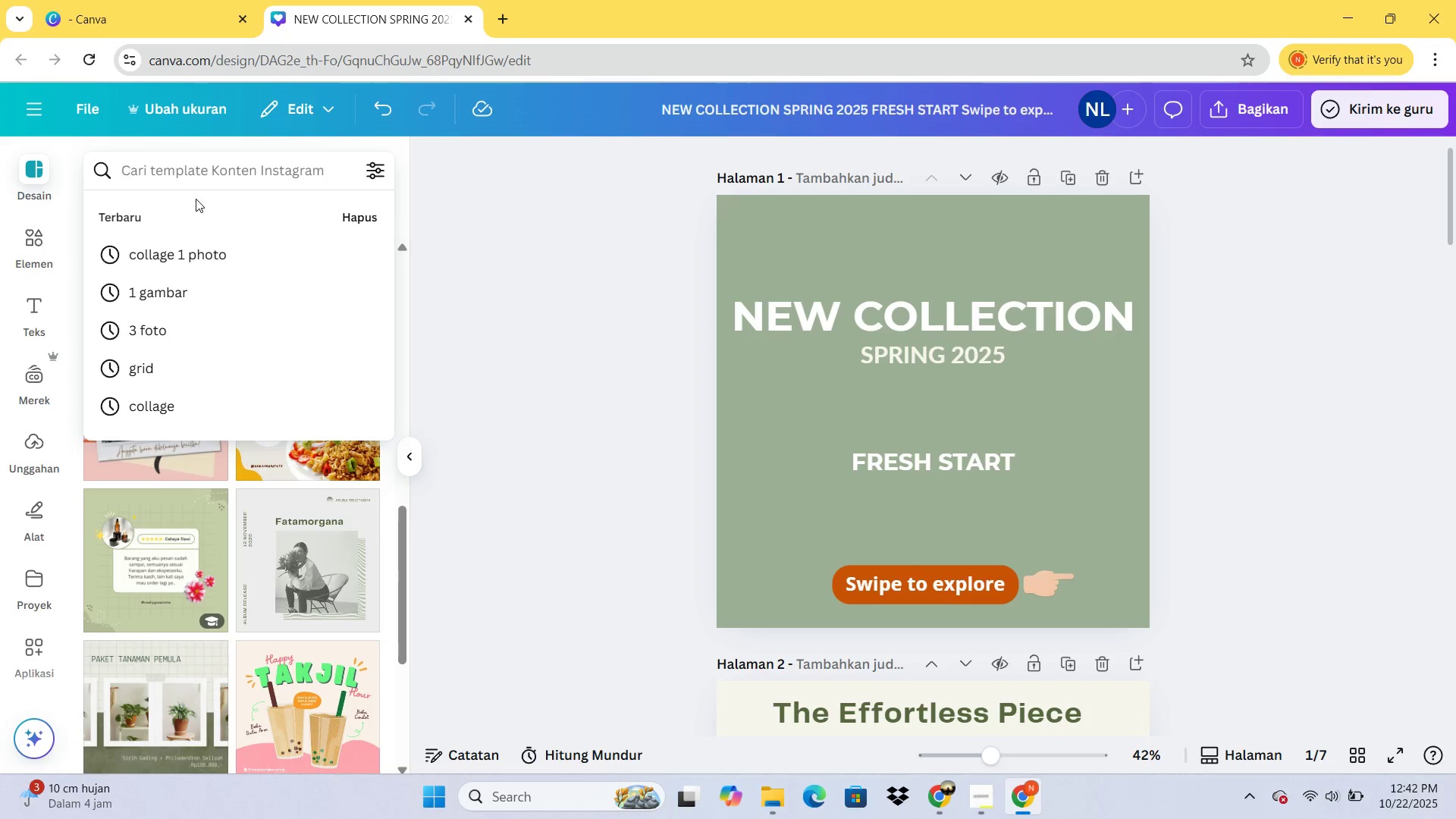 
type(r=)
key(Backspace)
key(Backspace)
type(teks o)
key(Backspace)
type(cover)
 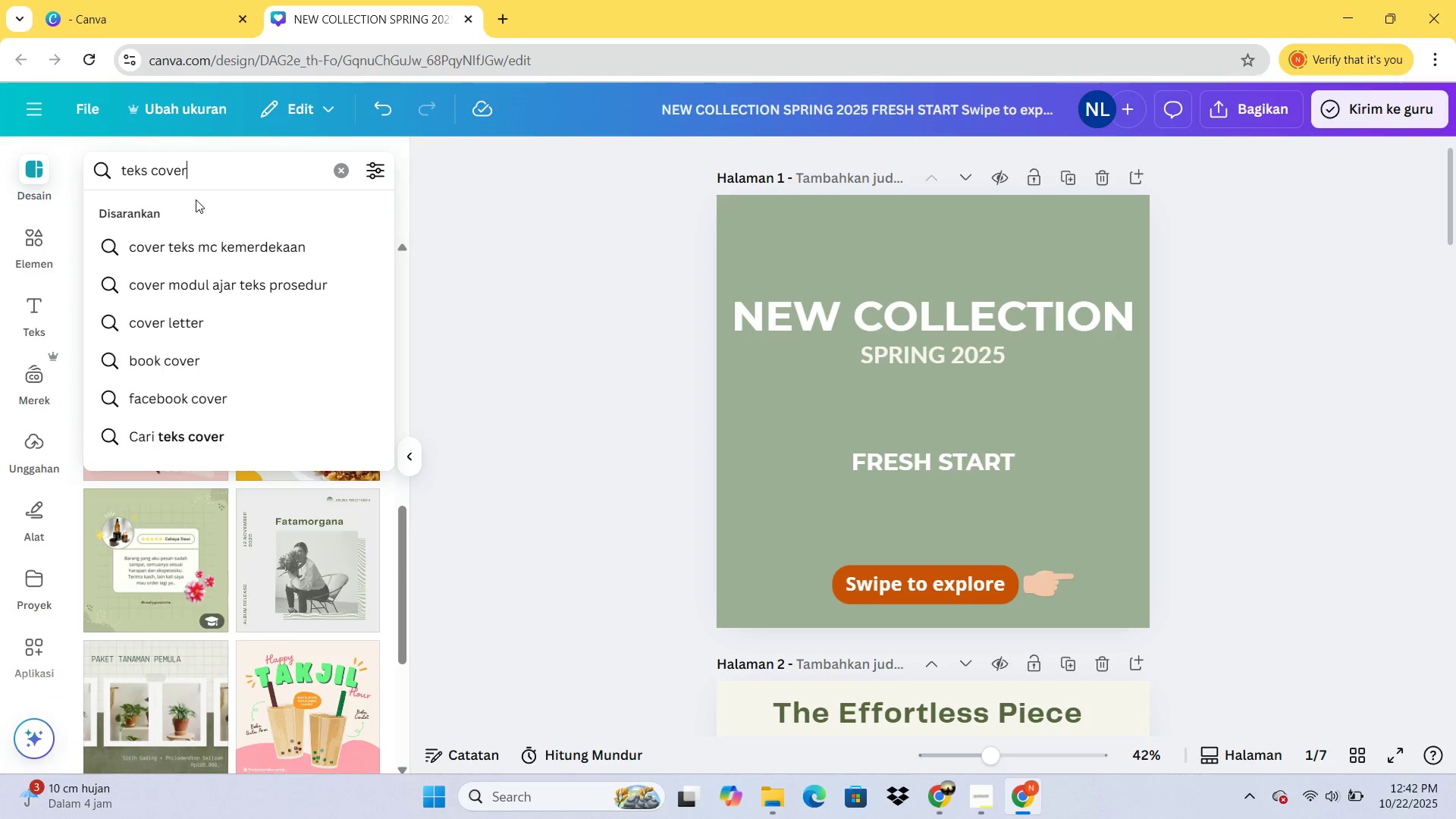 
key(Enter)
 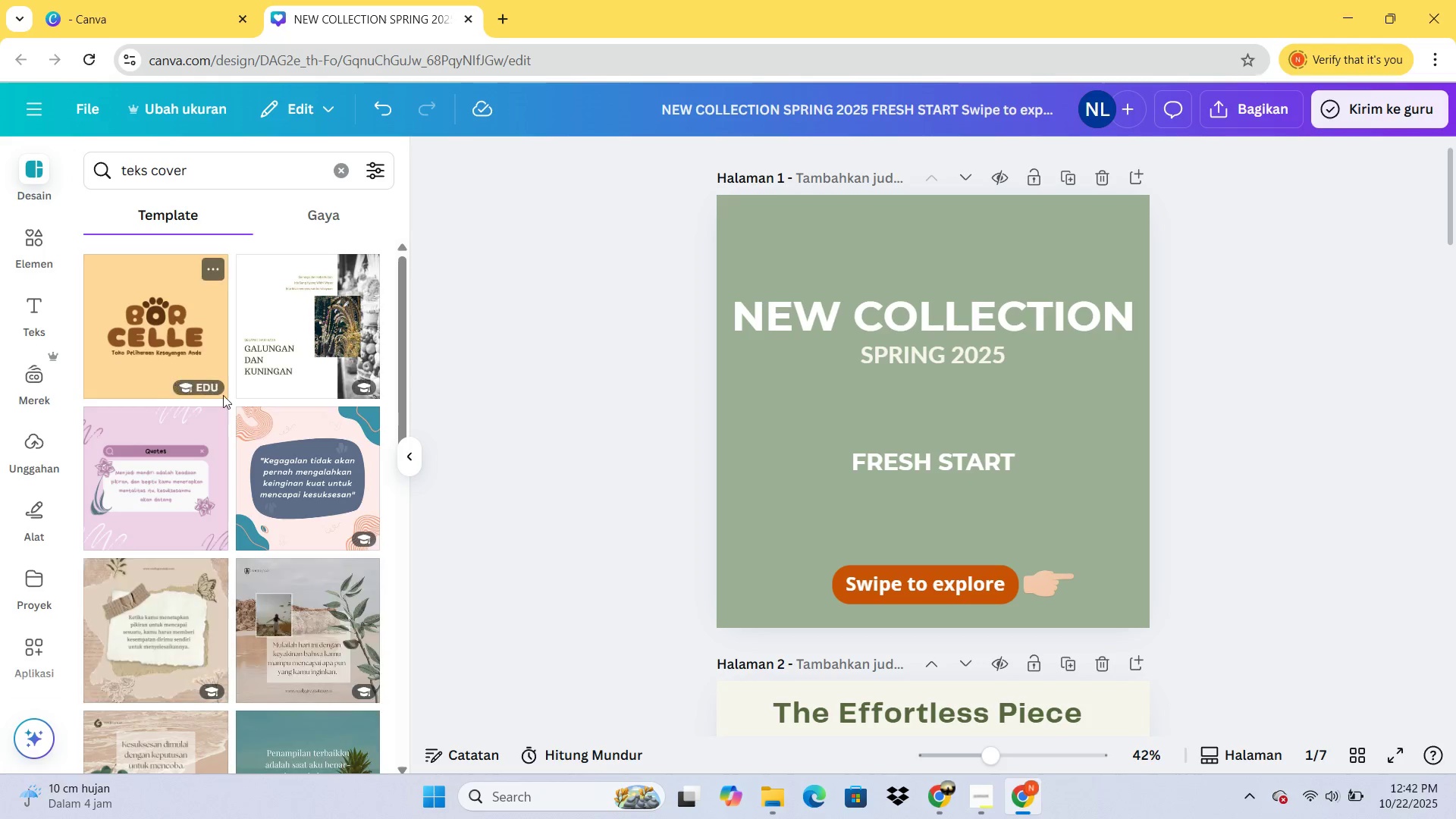 
scroll: coordinate [366, 475], scroll_direction: down, amount: 6.0
 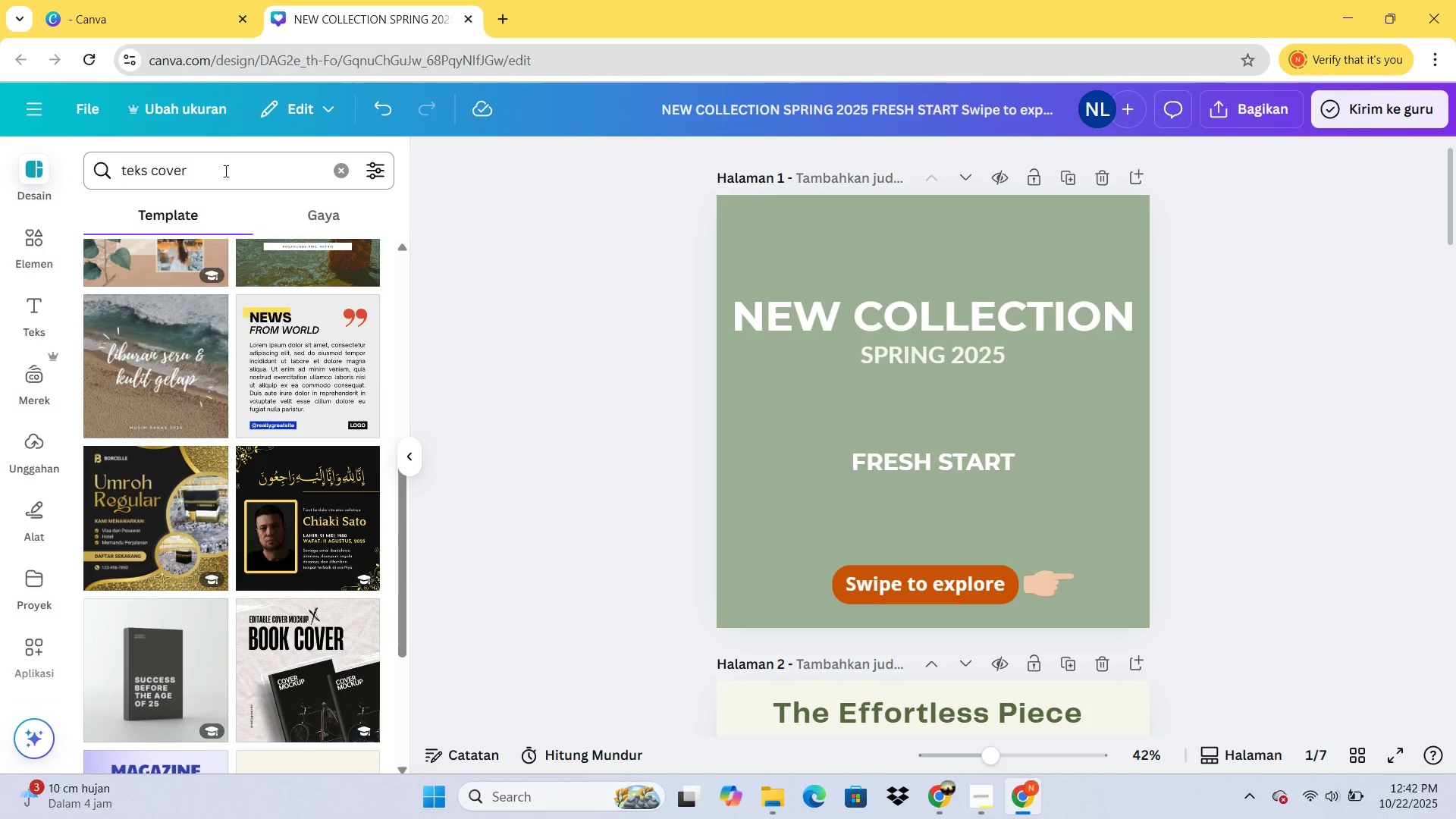 
left_click([225, 171])
 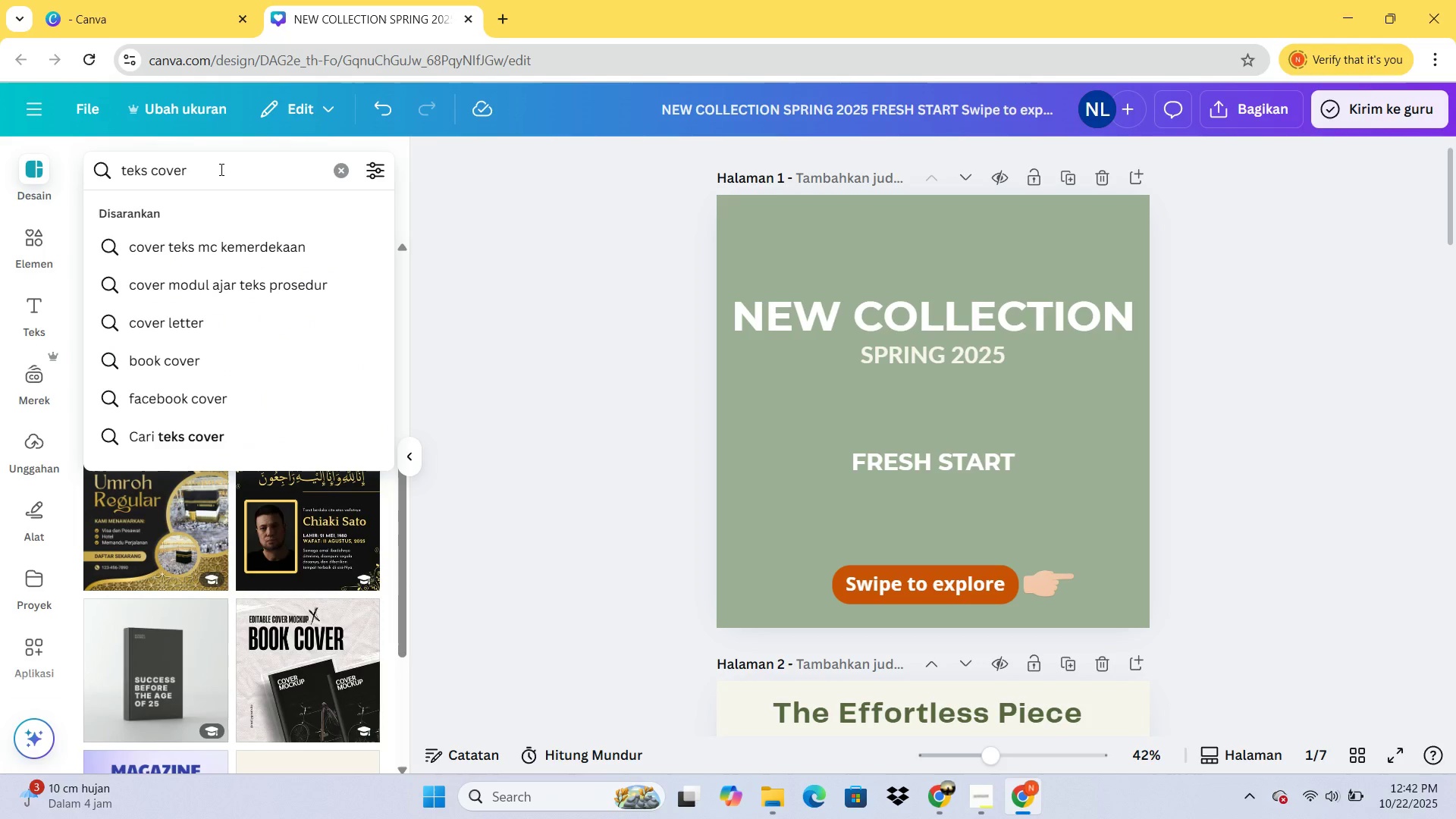 
type( sage)
 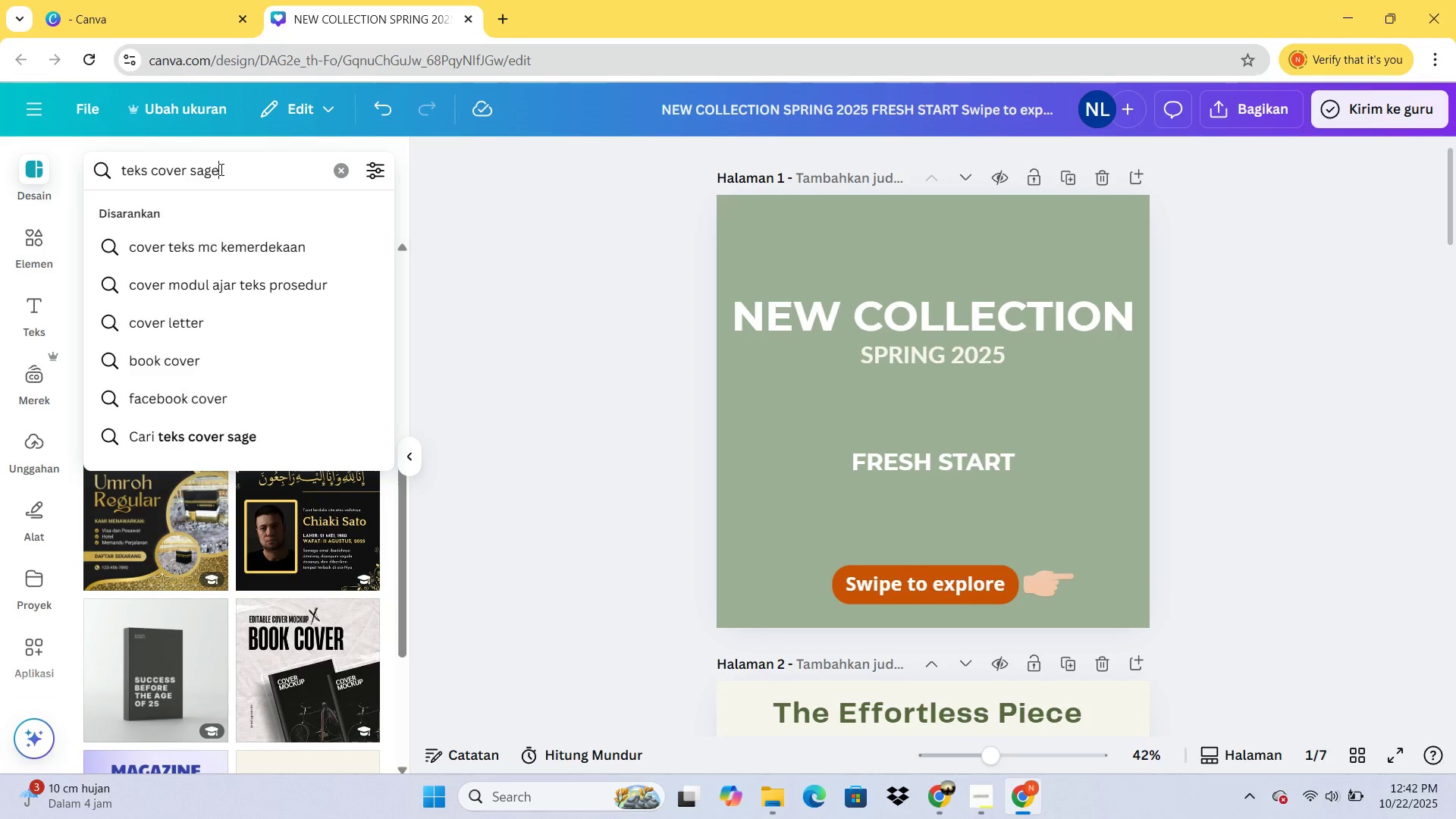 
key(Enter)
 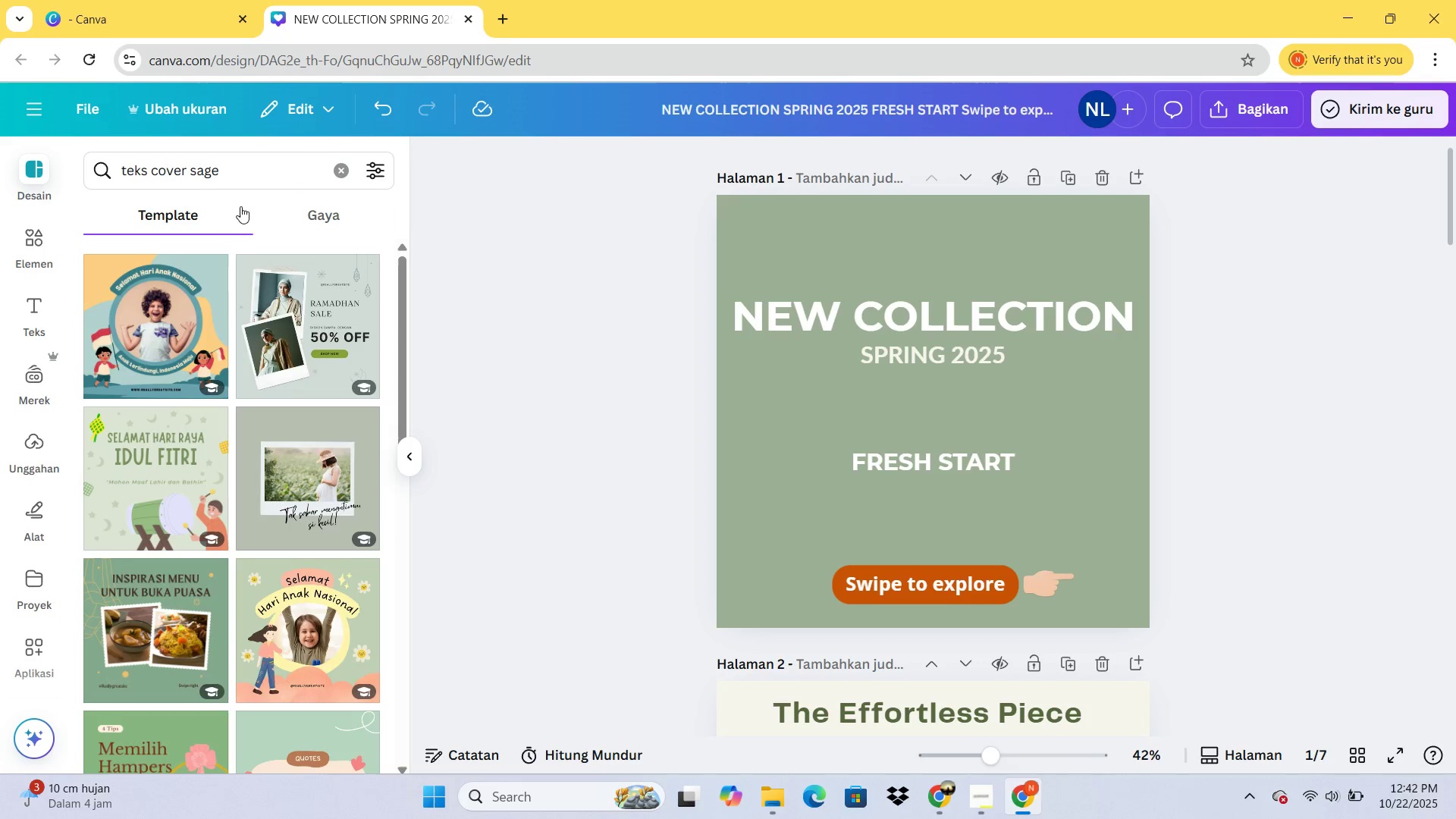 
scroll: coordinate [253, 370], scroll_direction: up, amount: 1.0
 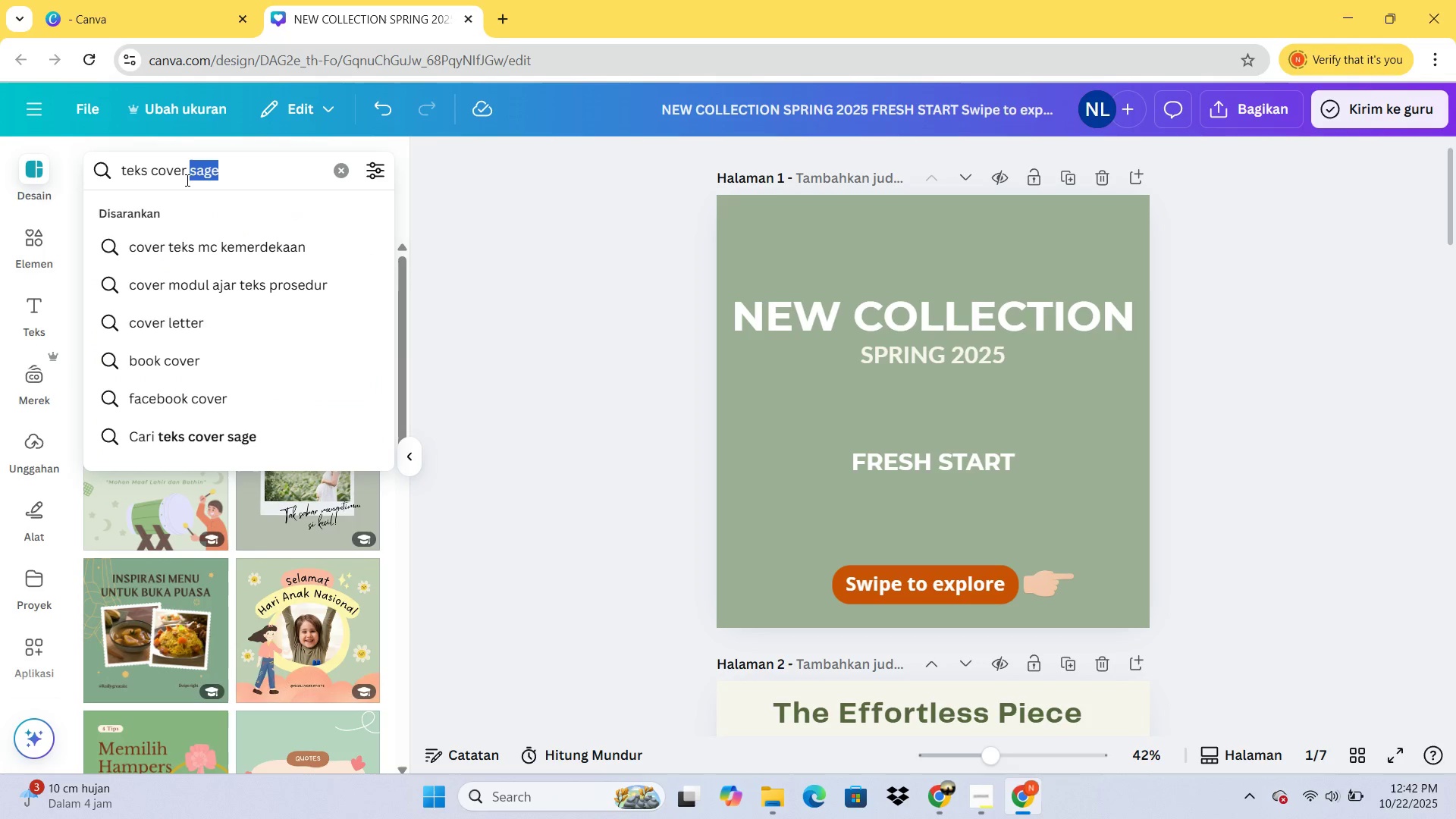 
type(produk)
 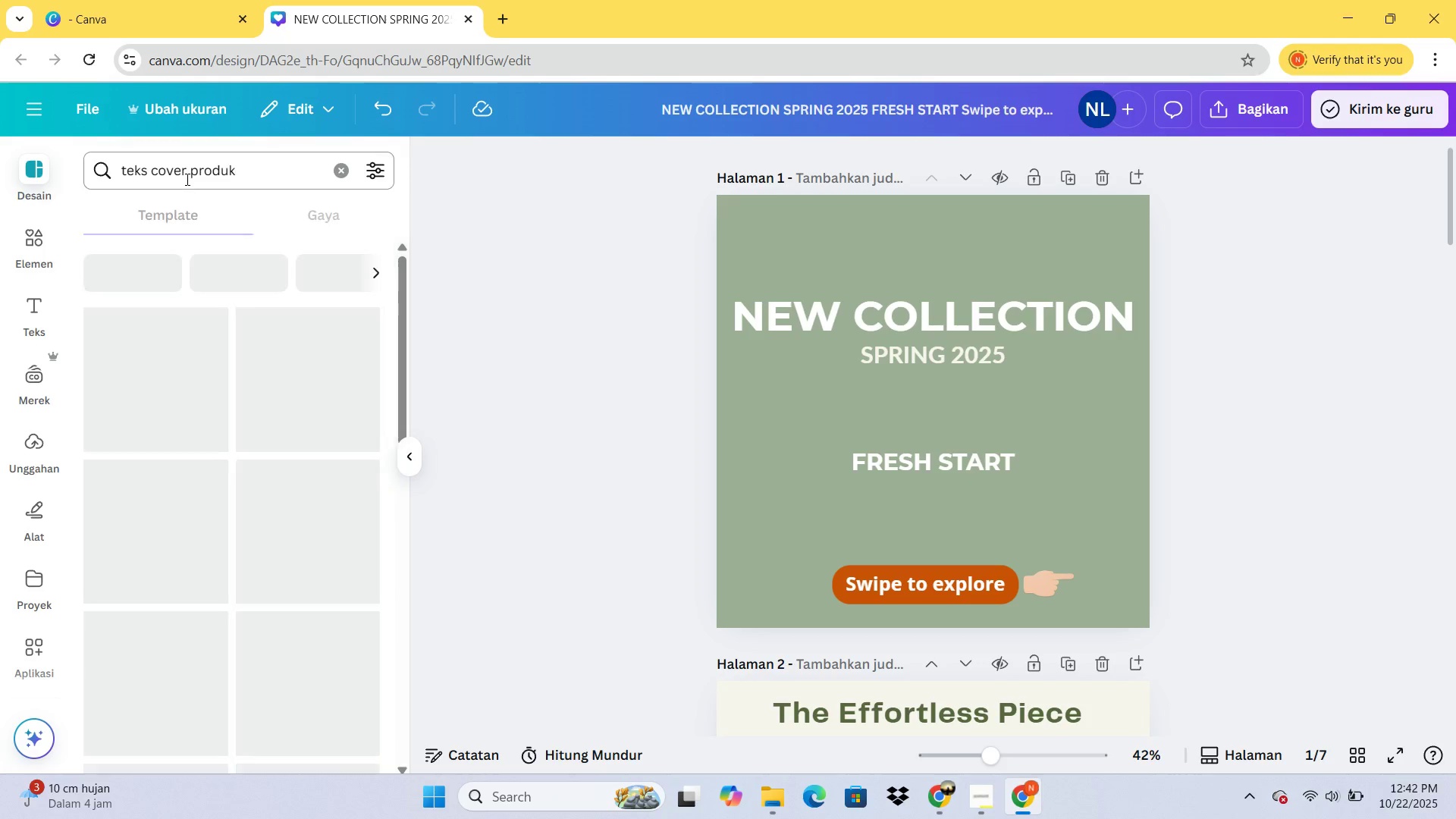 
key(Enter)
 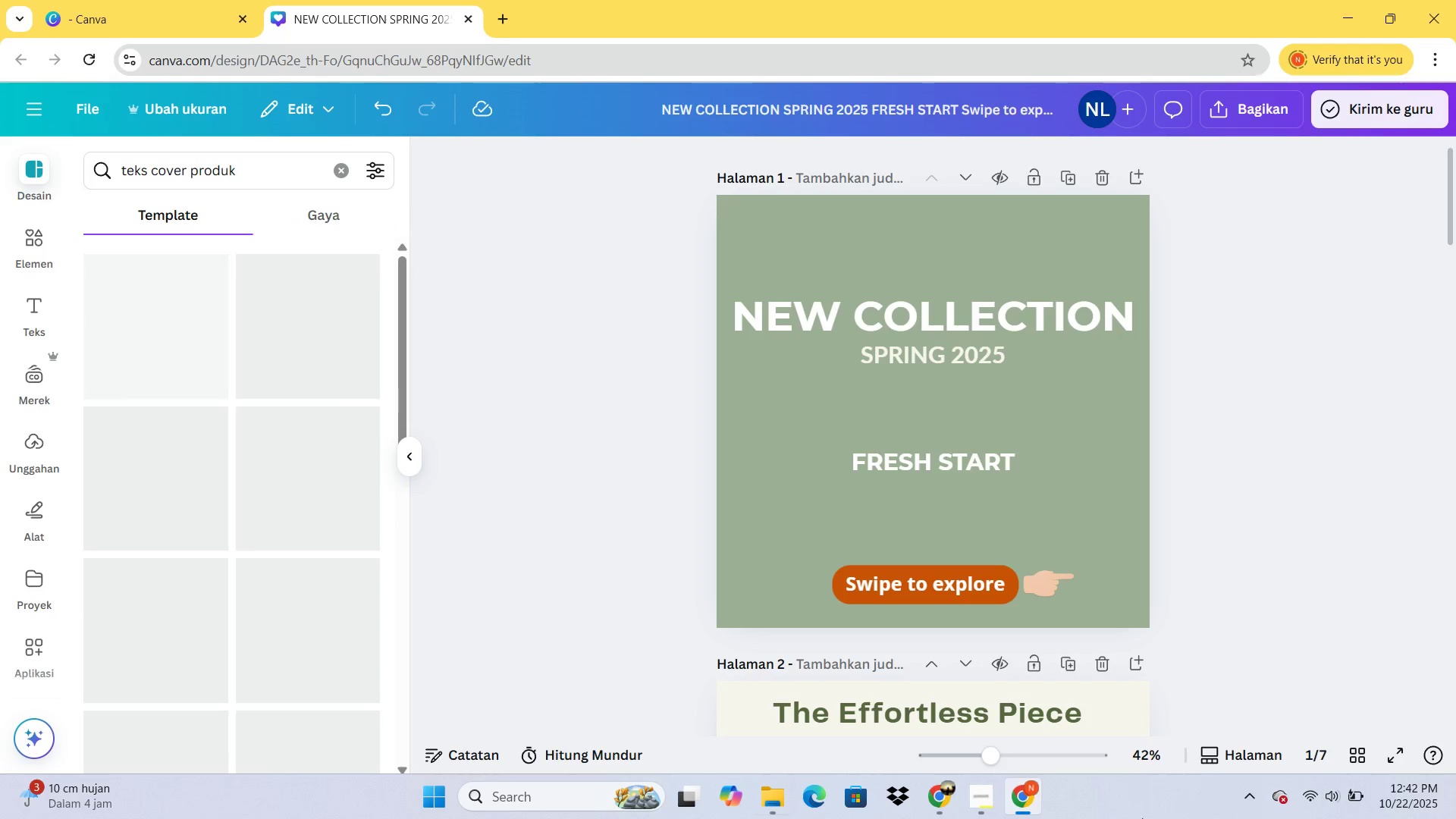 
scroll: coordinate [1451, 799], scroll_direction: up, amount: 2.0
 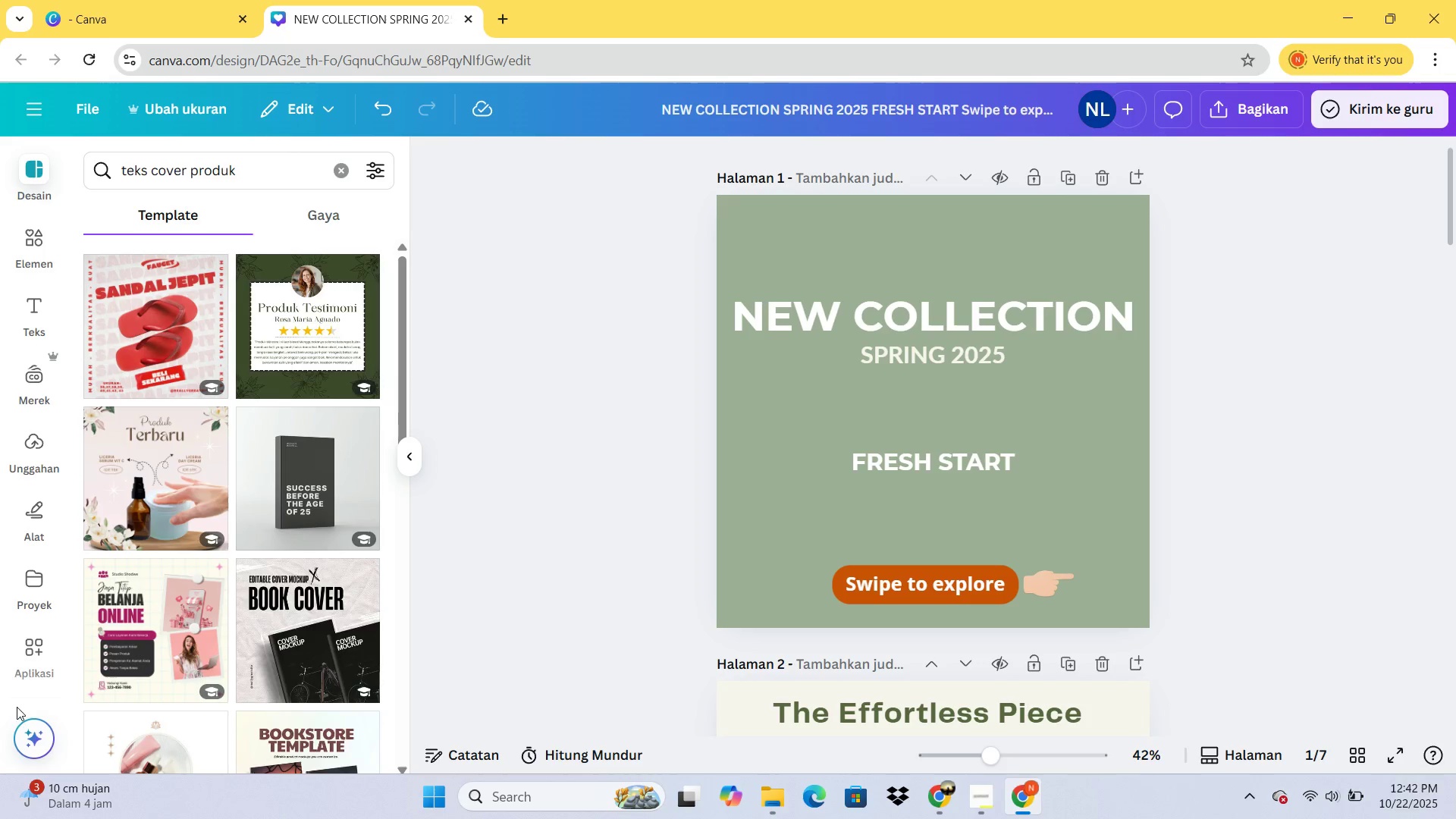 
scroll: coordinate [174, 553], scroll_direction: down, amount: 3.0
 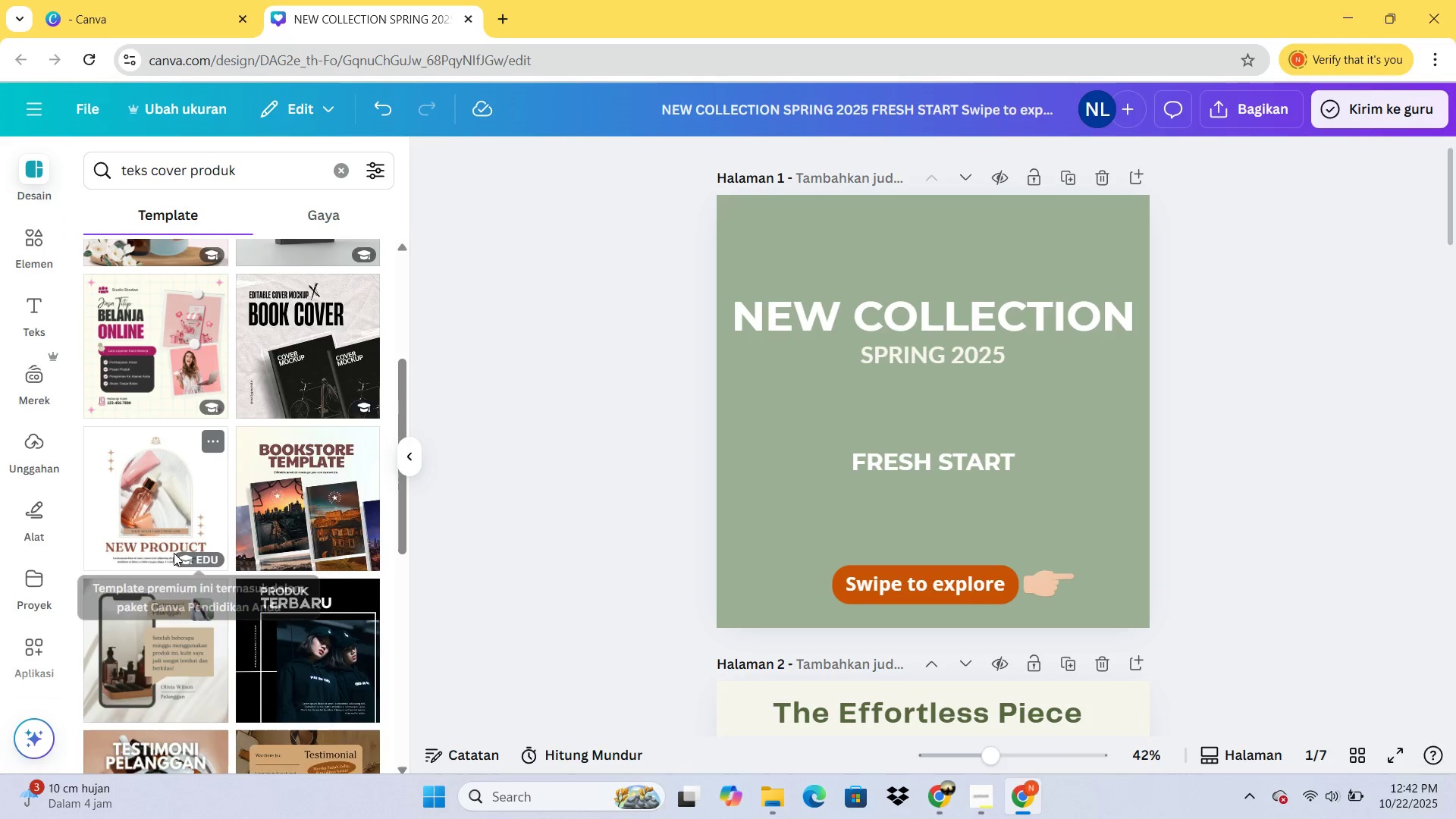 
scroll: coordinate [174, 553], scroll_direction: up, amount: 1.0
 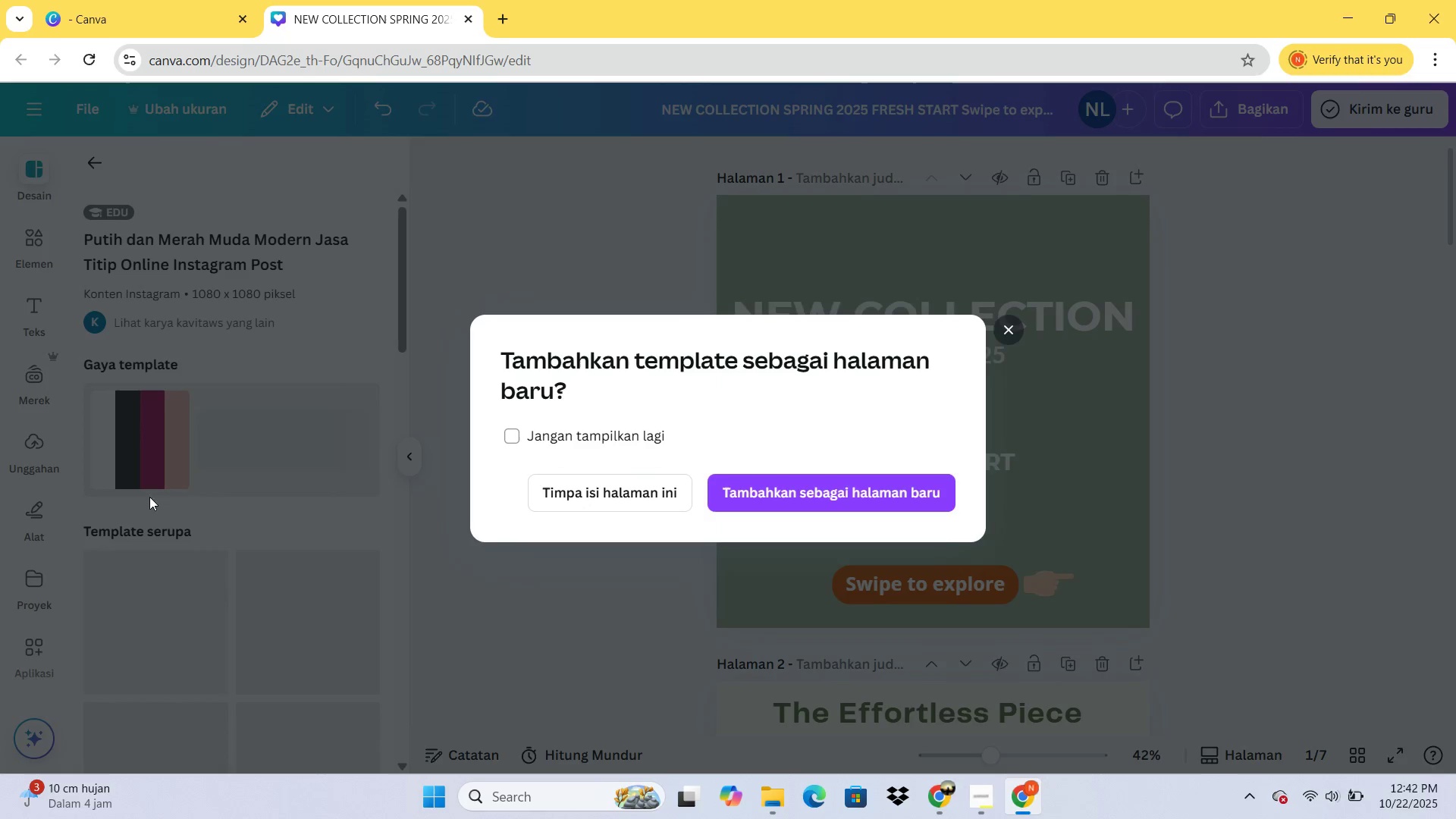 
left_click([750, 494])
 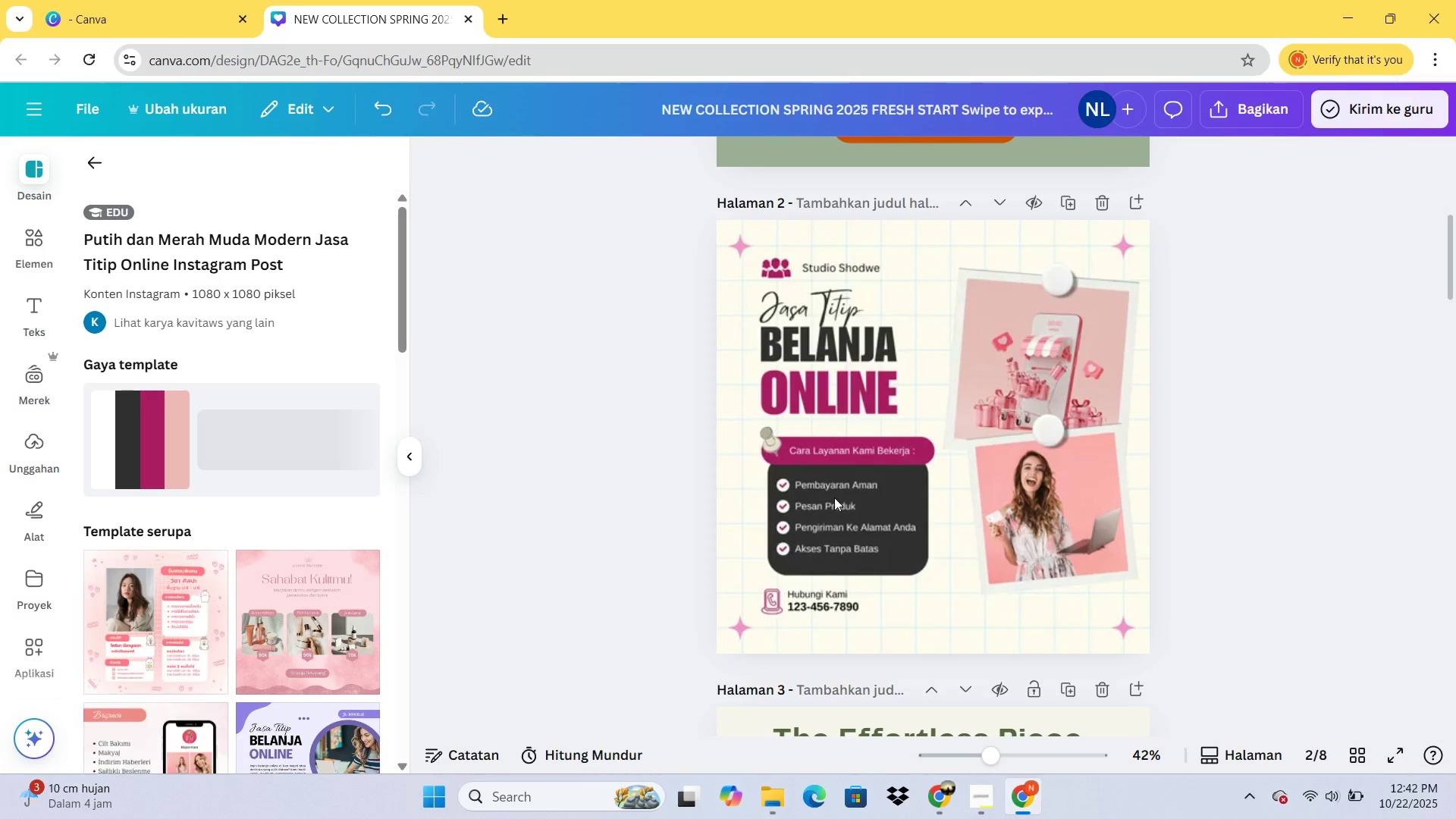 
scroll: coordinate [858, 501], scroll_direction: down, amount: 2.0
 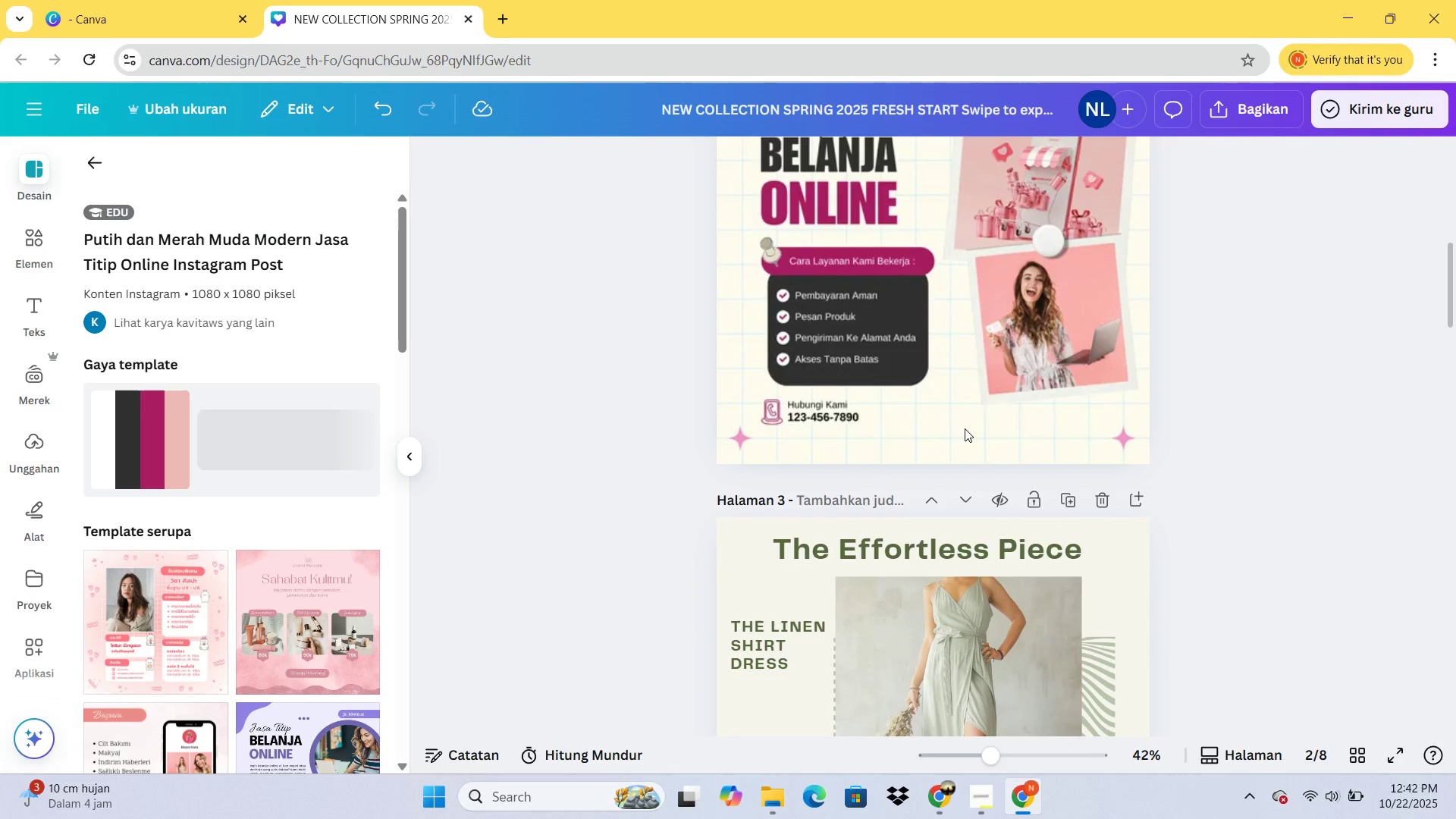 
left_click([965, 428])
 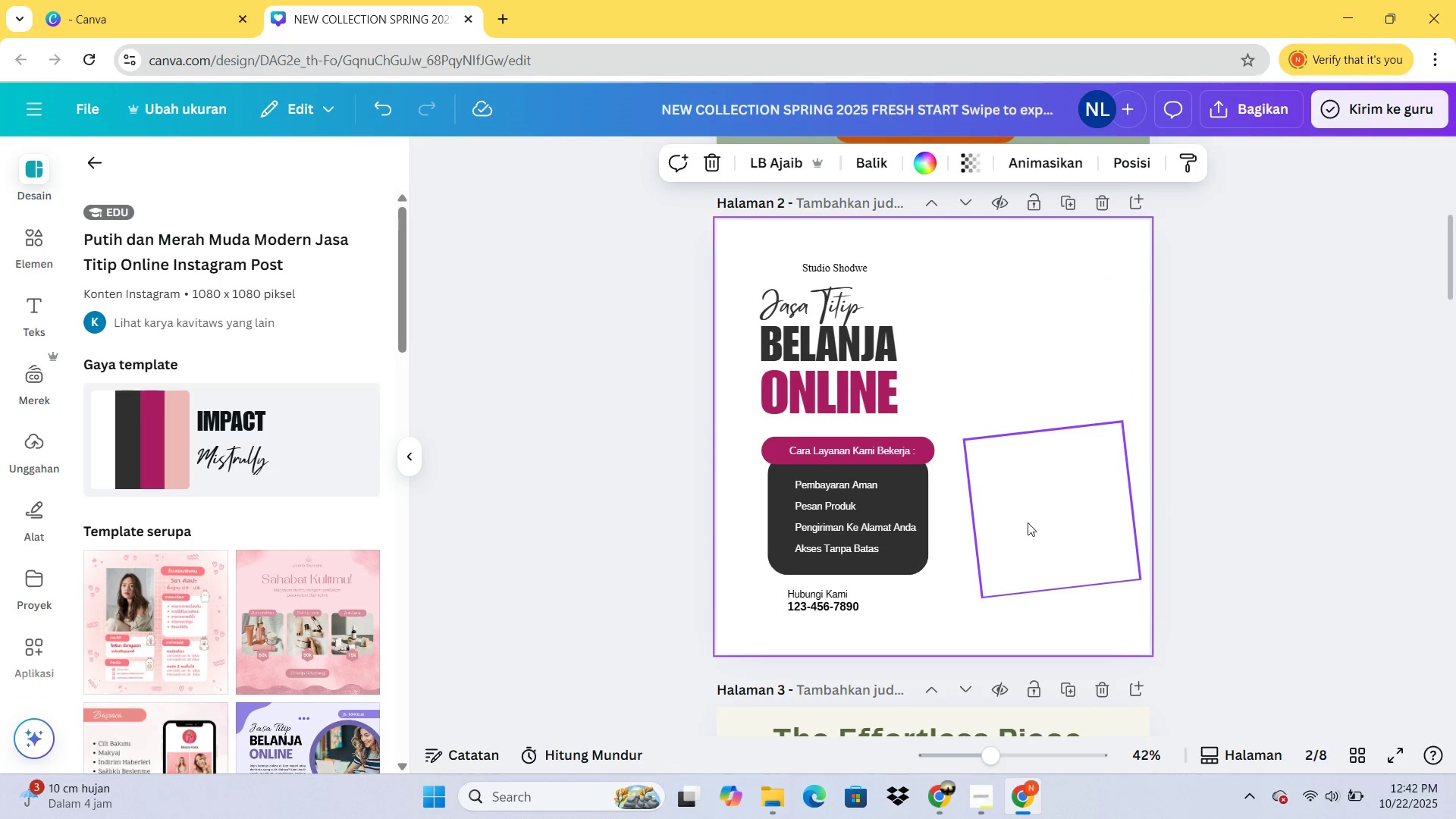 
scroll: coordinate [1044, 529], scroll_direction: up, amount: 1.0
 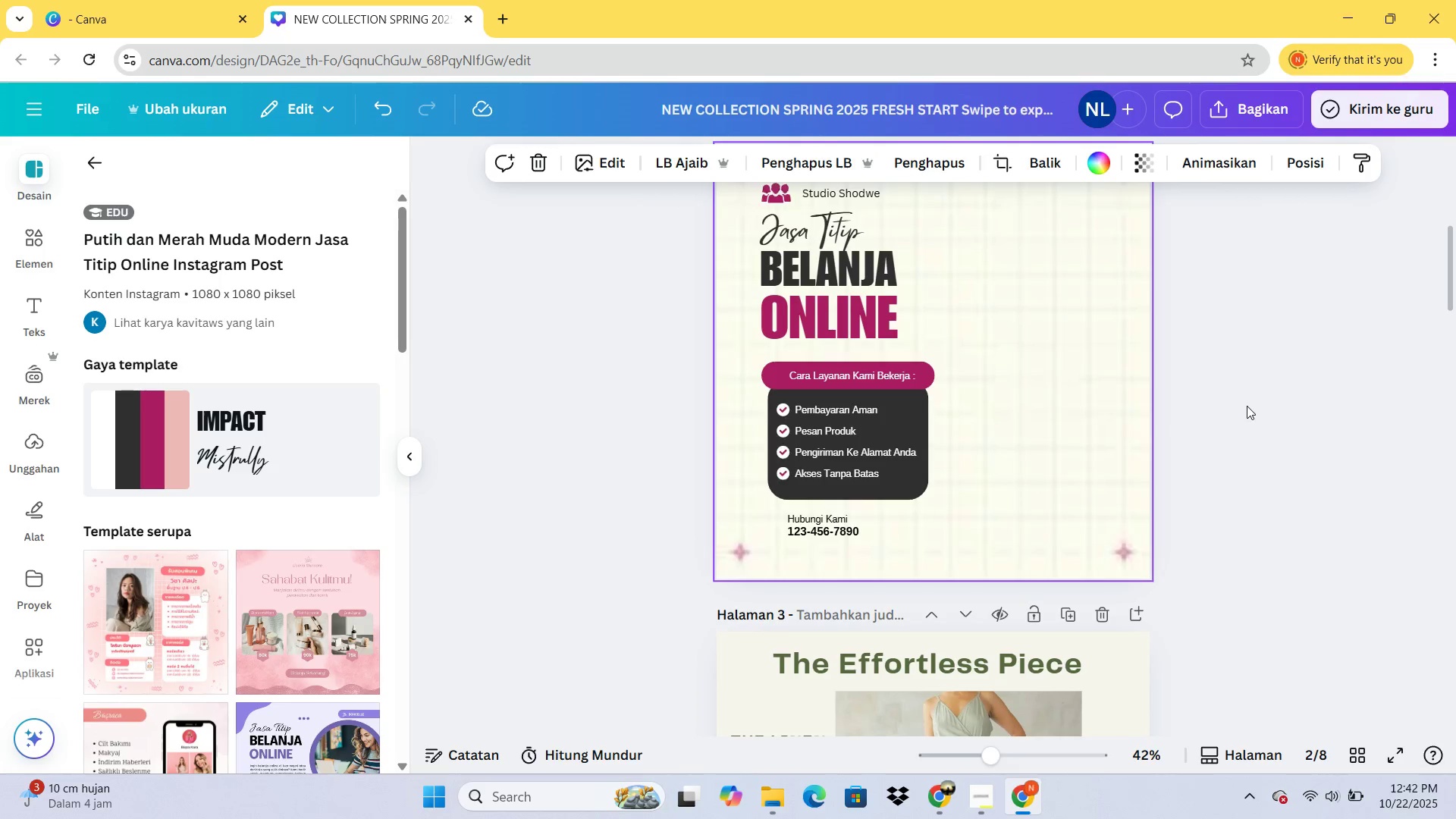 
left_click([1247, 406])
 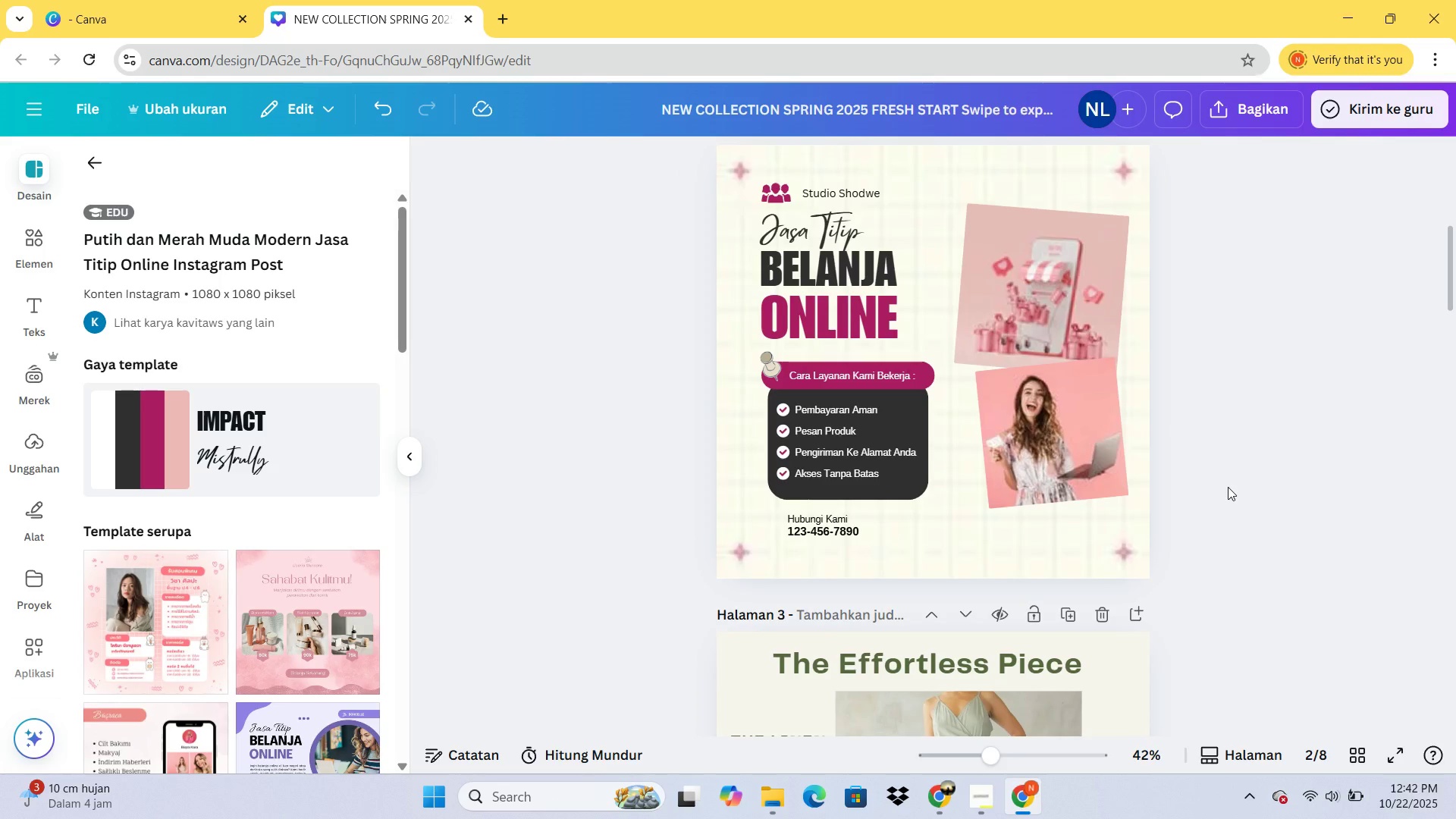 
scroll: coordinate [1231, 489], scroll_direction: up, amount: 4.0
 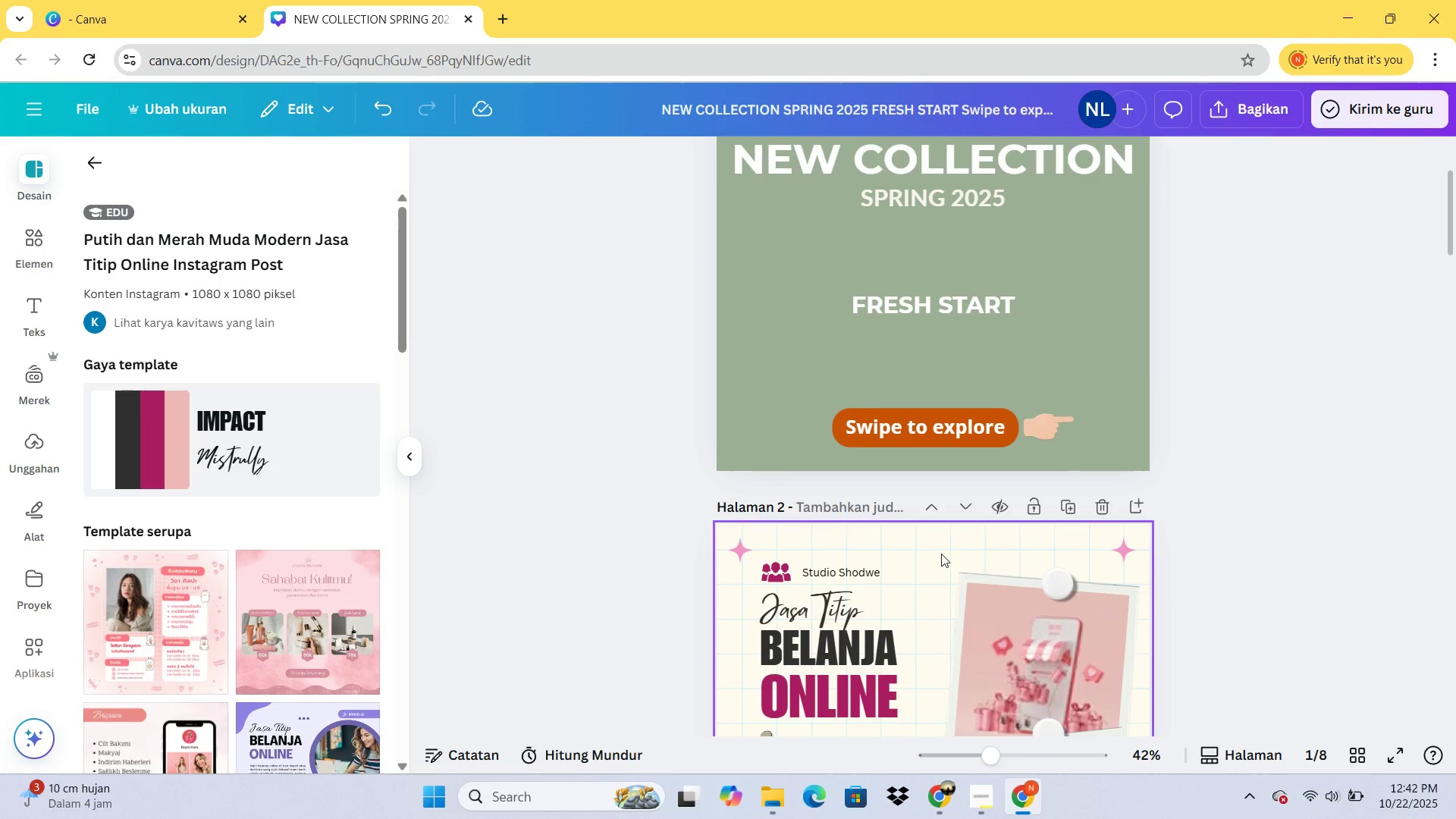 
left_click([941, 554])
 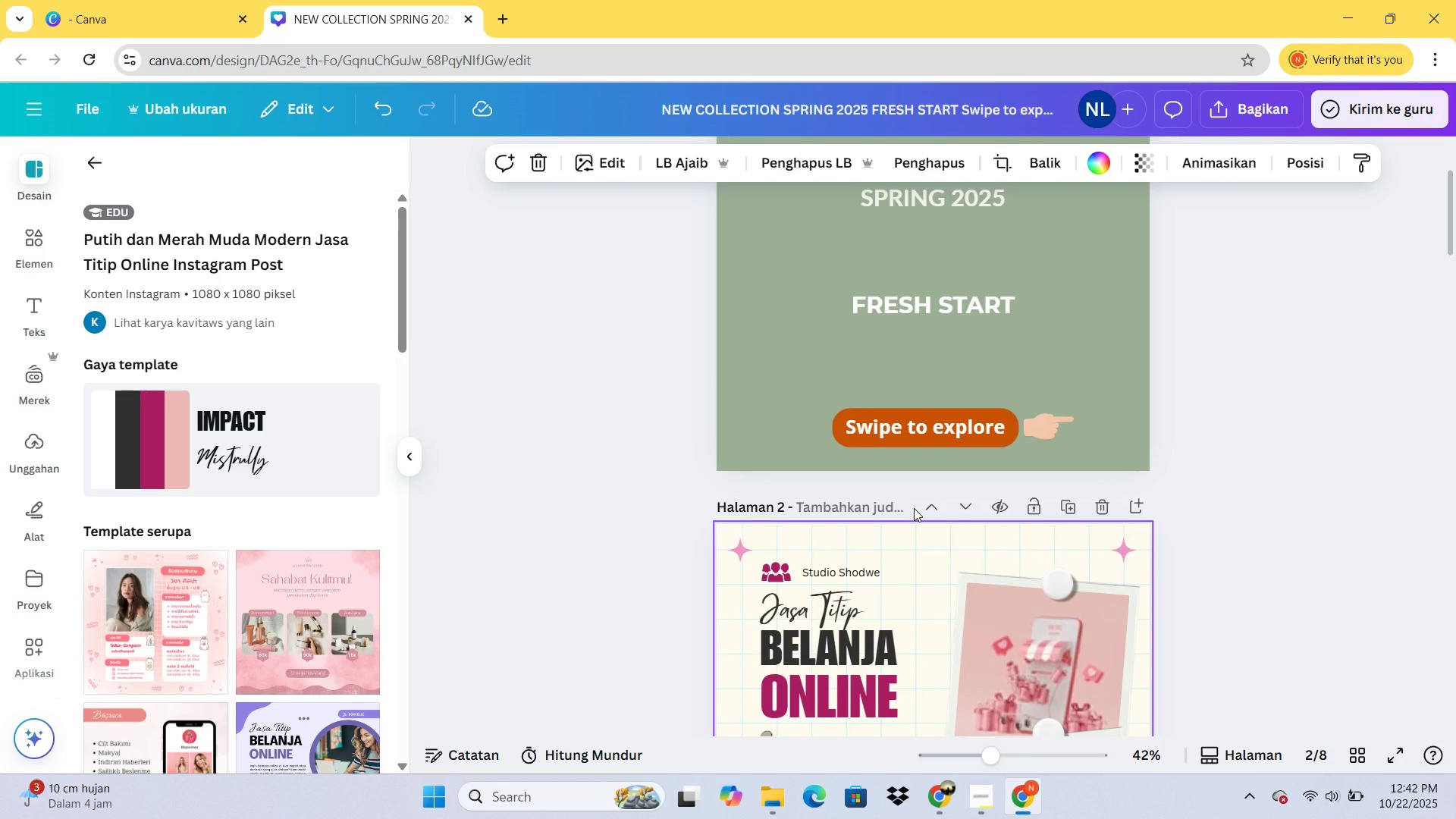 
key(Control+C)
 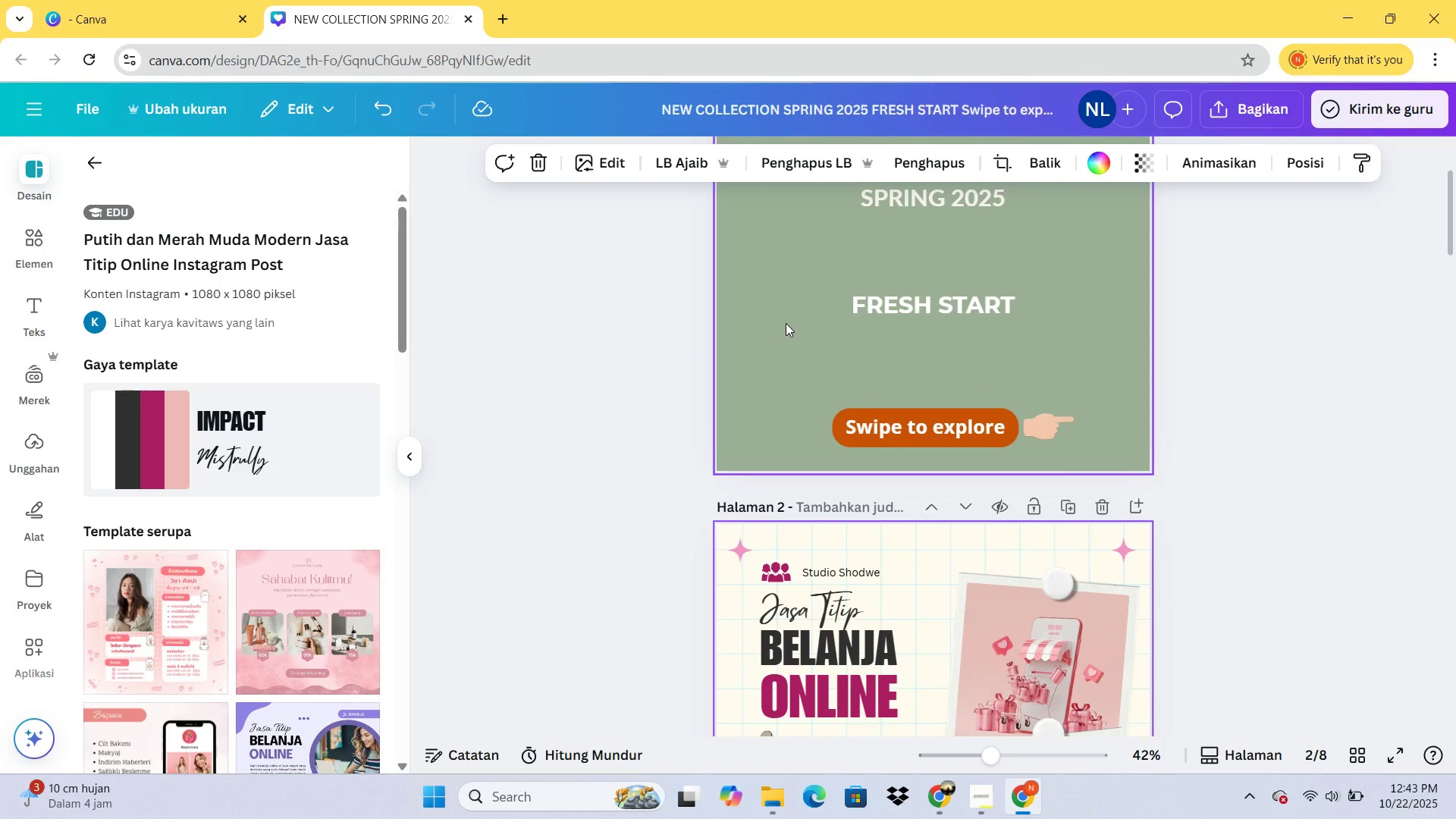 
left_click([786, 323])
 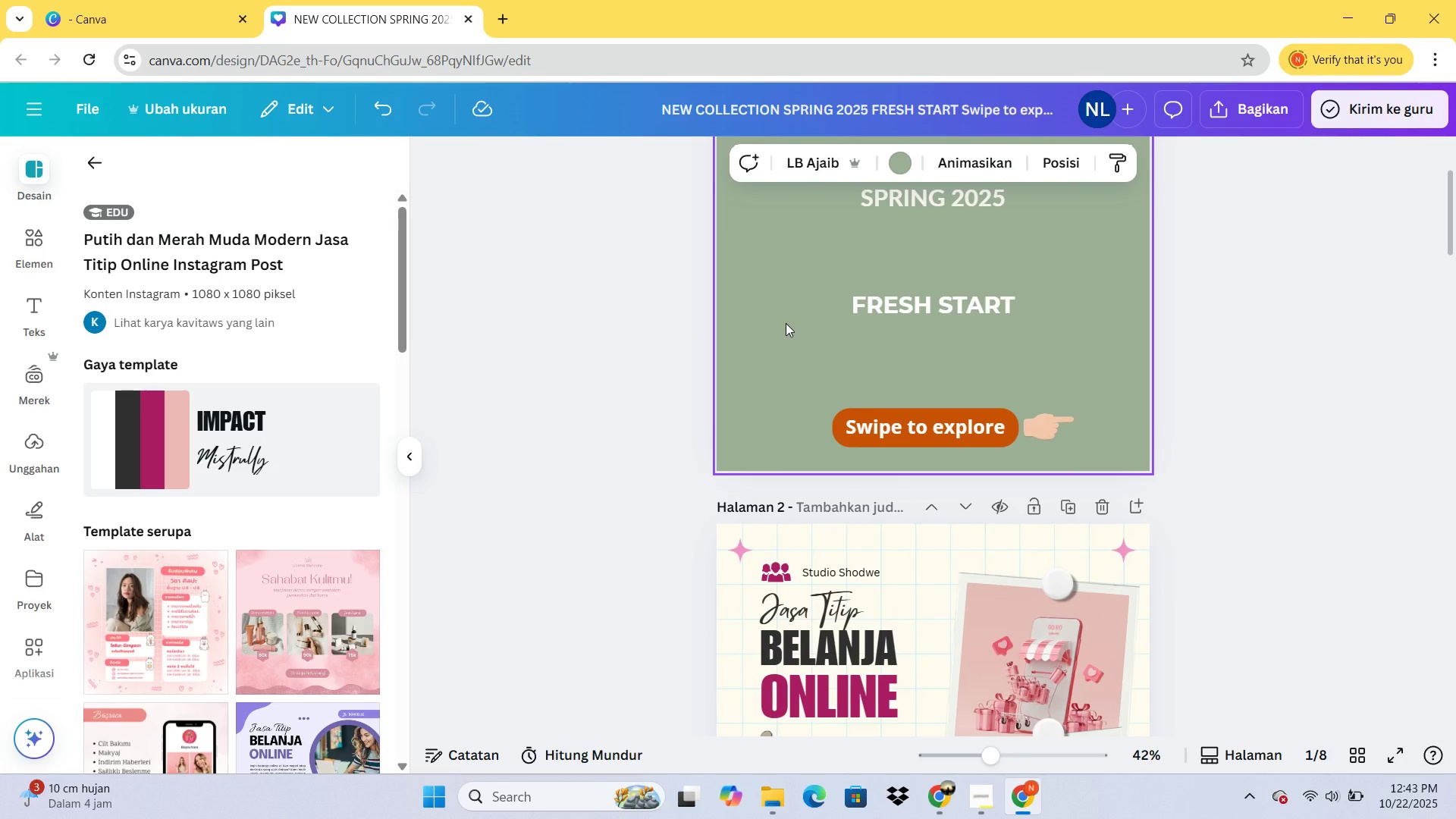 
key(Control+V)
 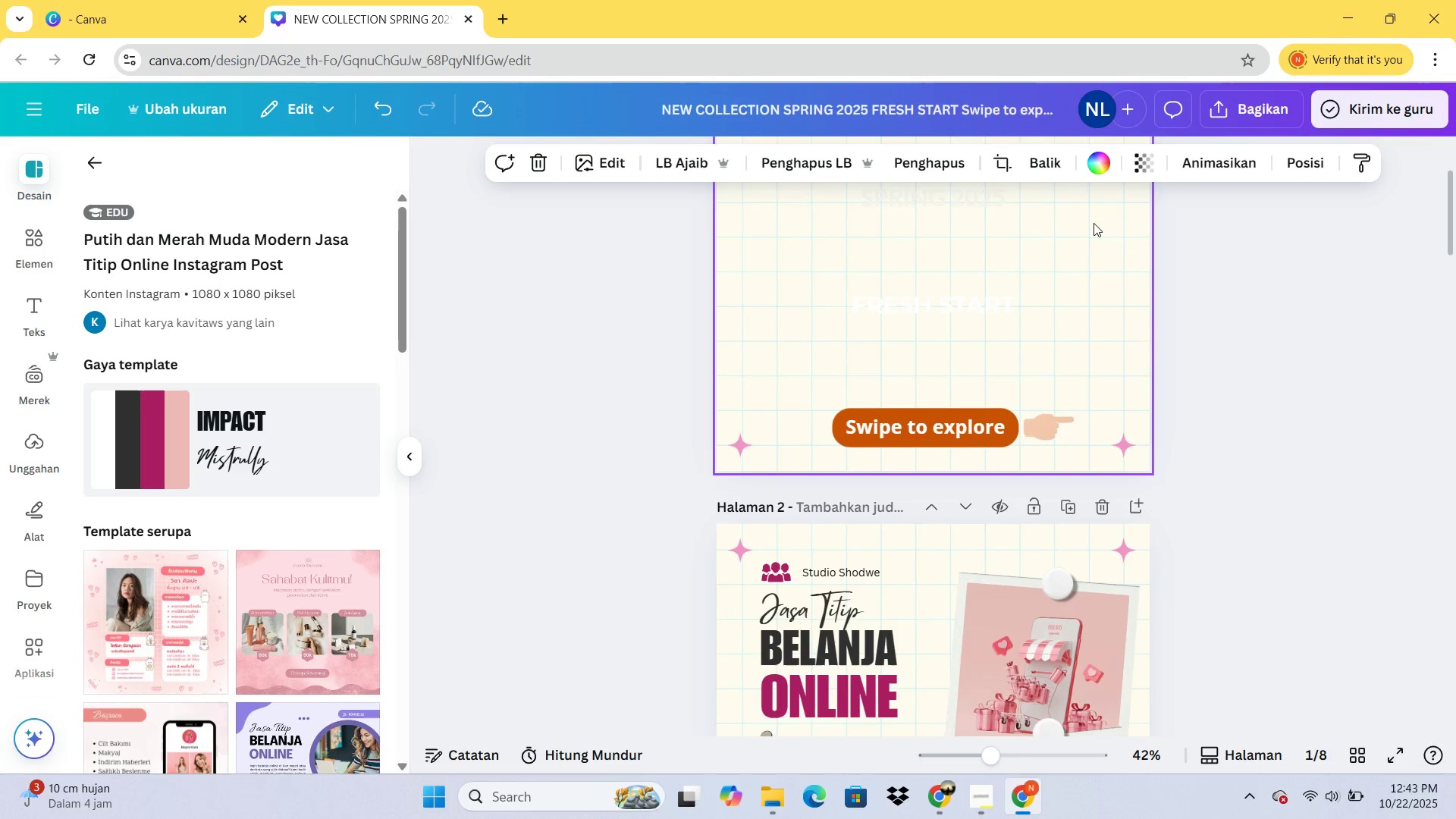 
left_click([1158, 156])
 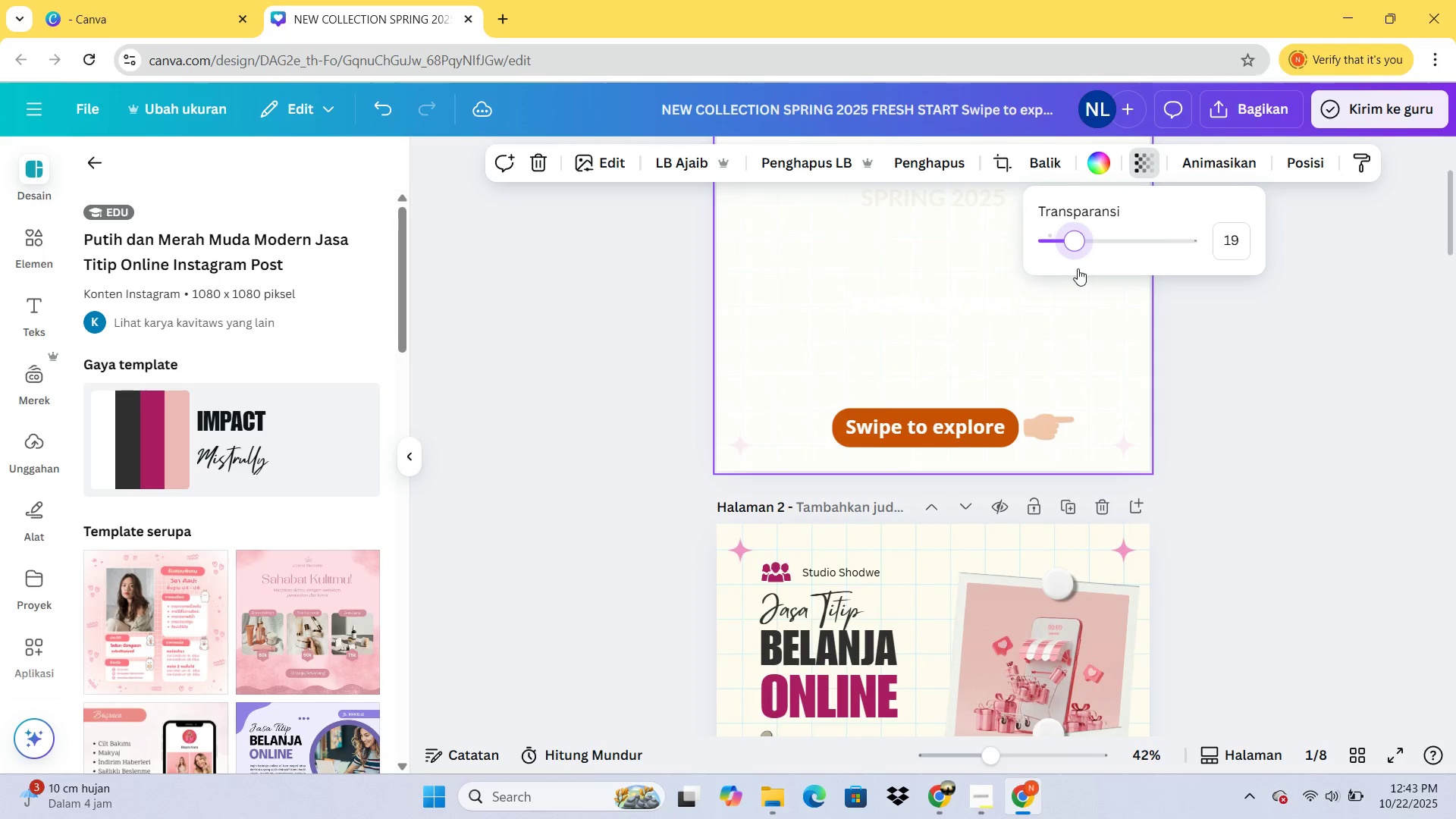 
scroll: coordinate [1184, 384], scroll_direction: up, amount: 5.0
 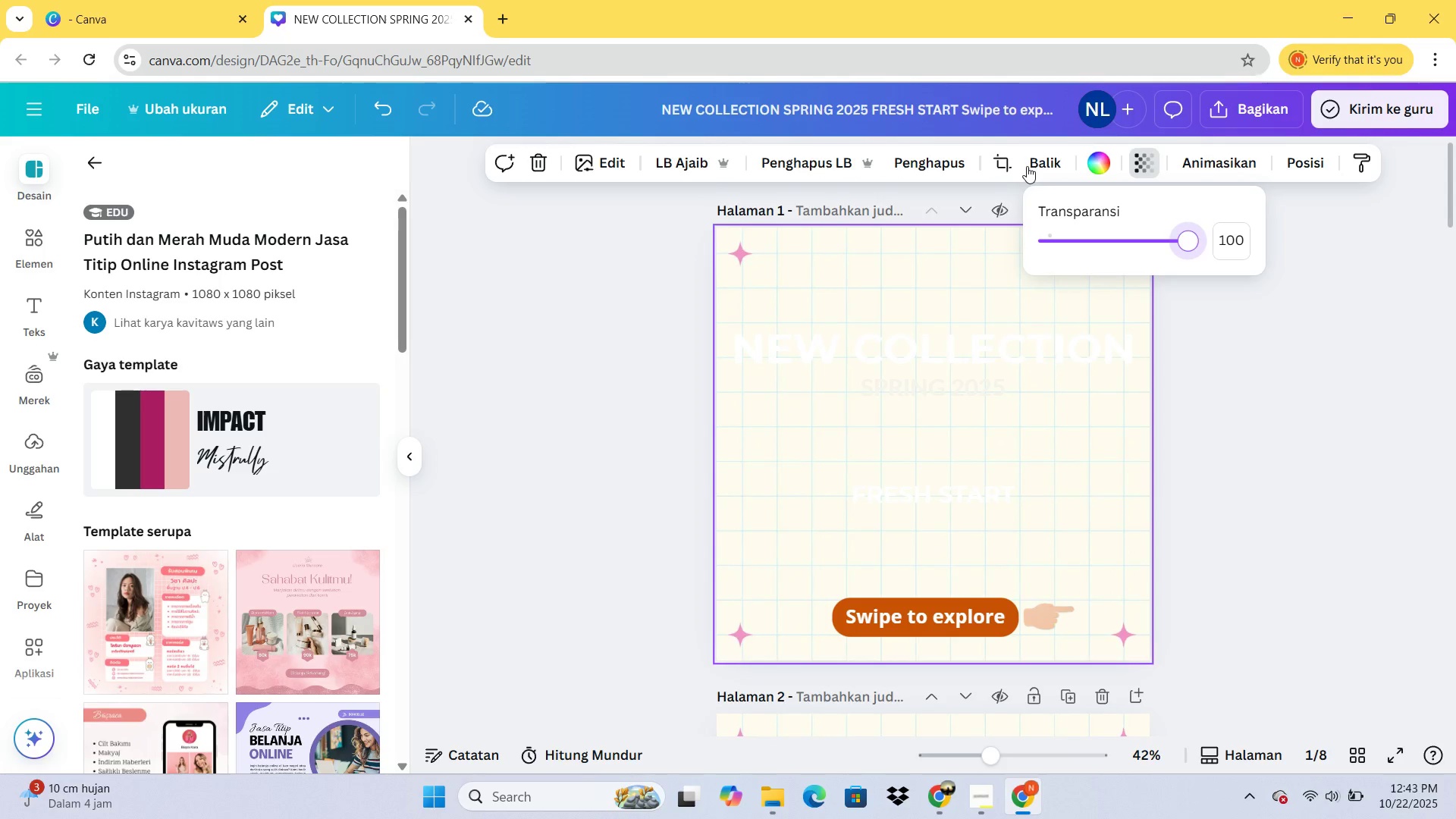 
wait(6.28)
 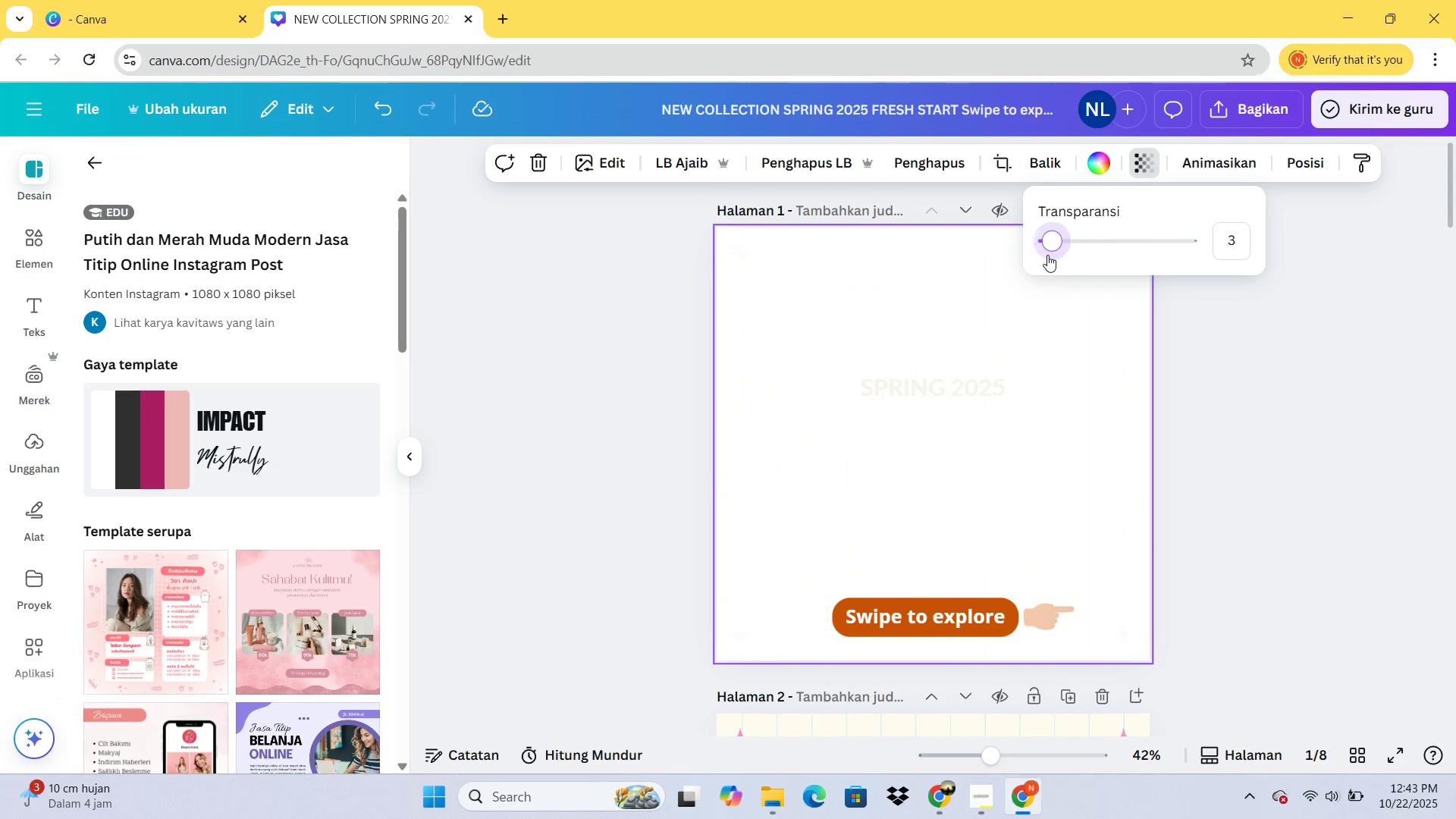 
left_click([603, 170])
 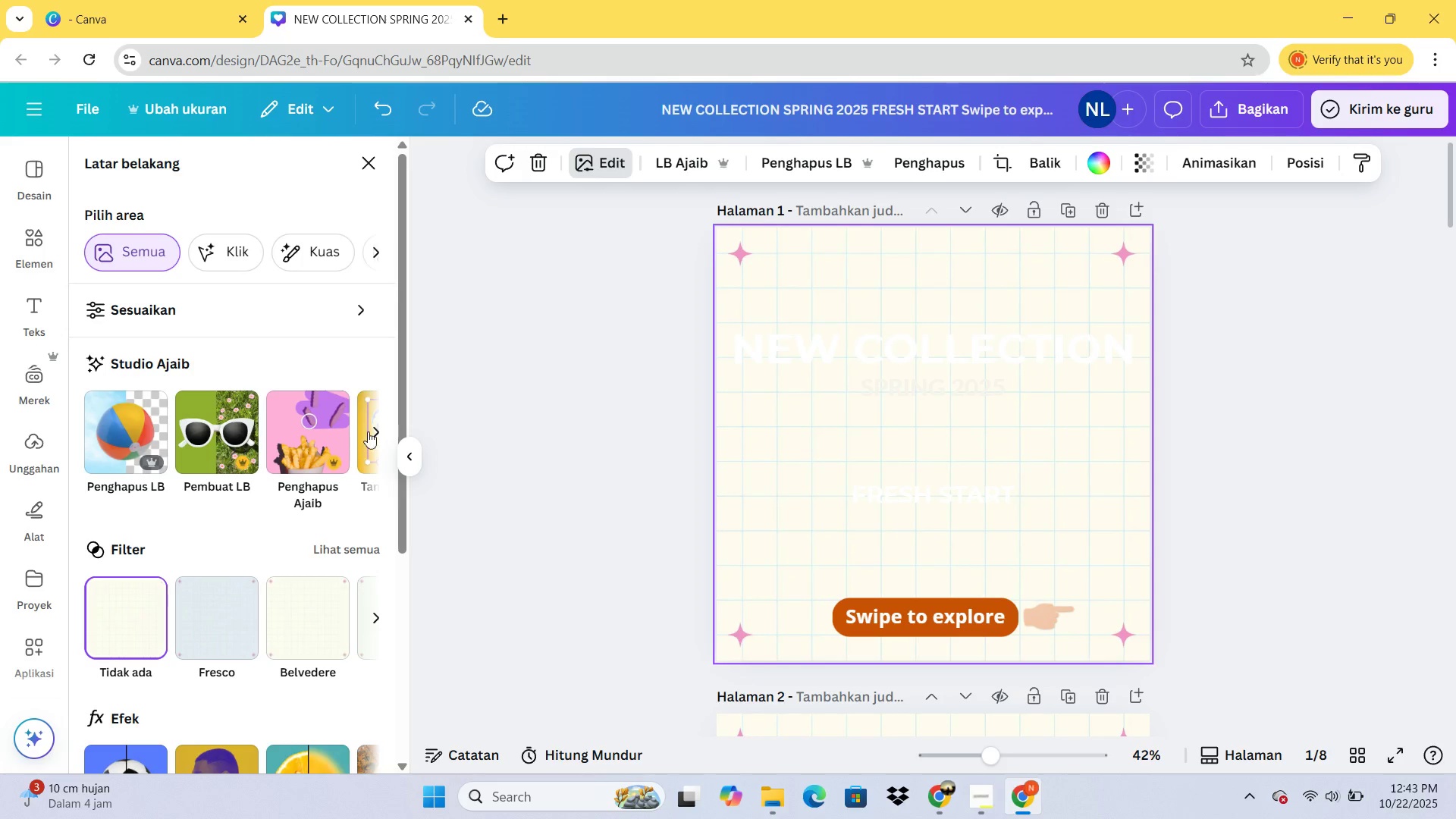 
scroll: coordinate [297, 500], scroll_direction: down, amount: 1.0
 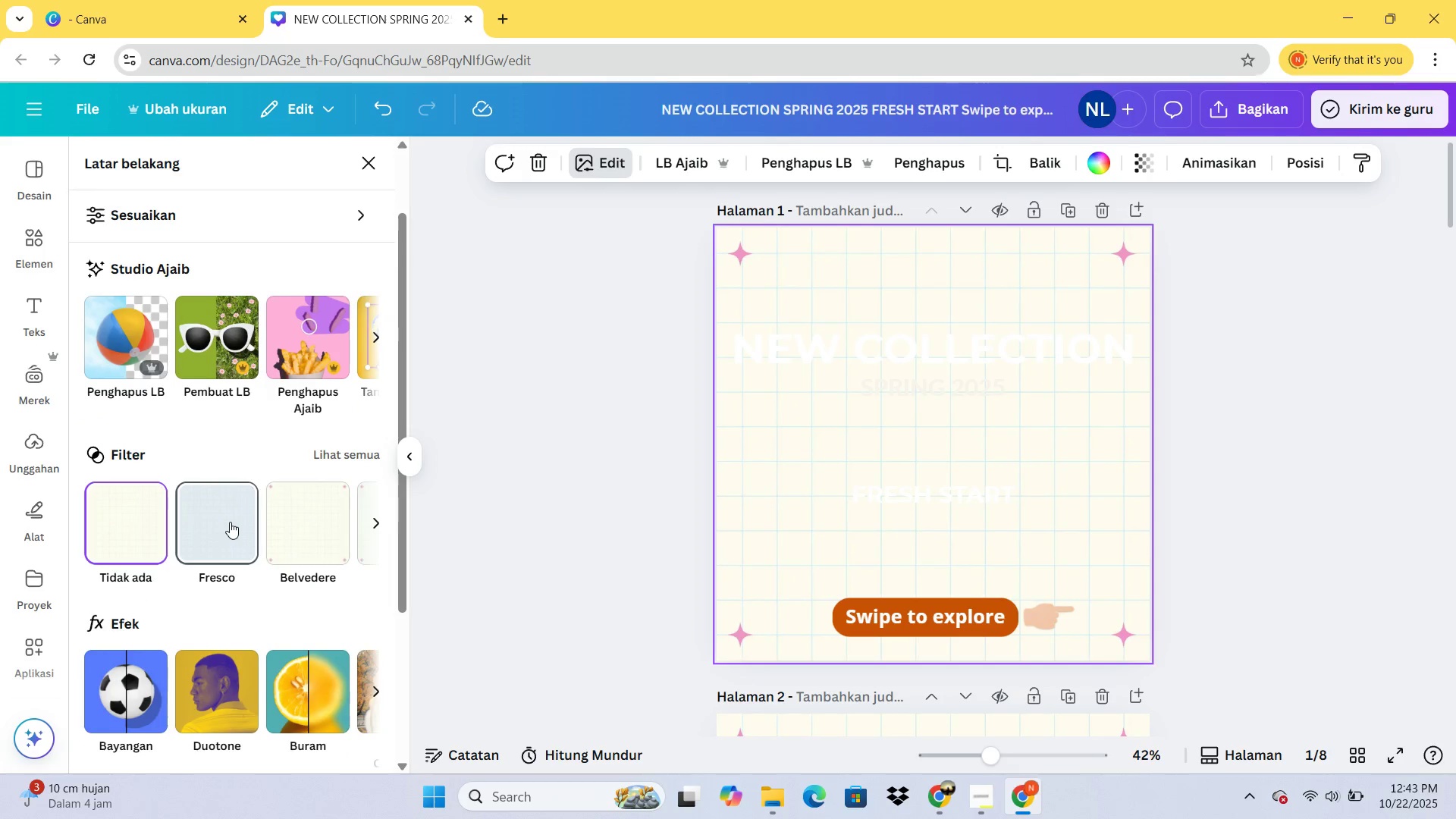 
double_click([230, 522])
 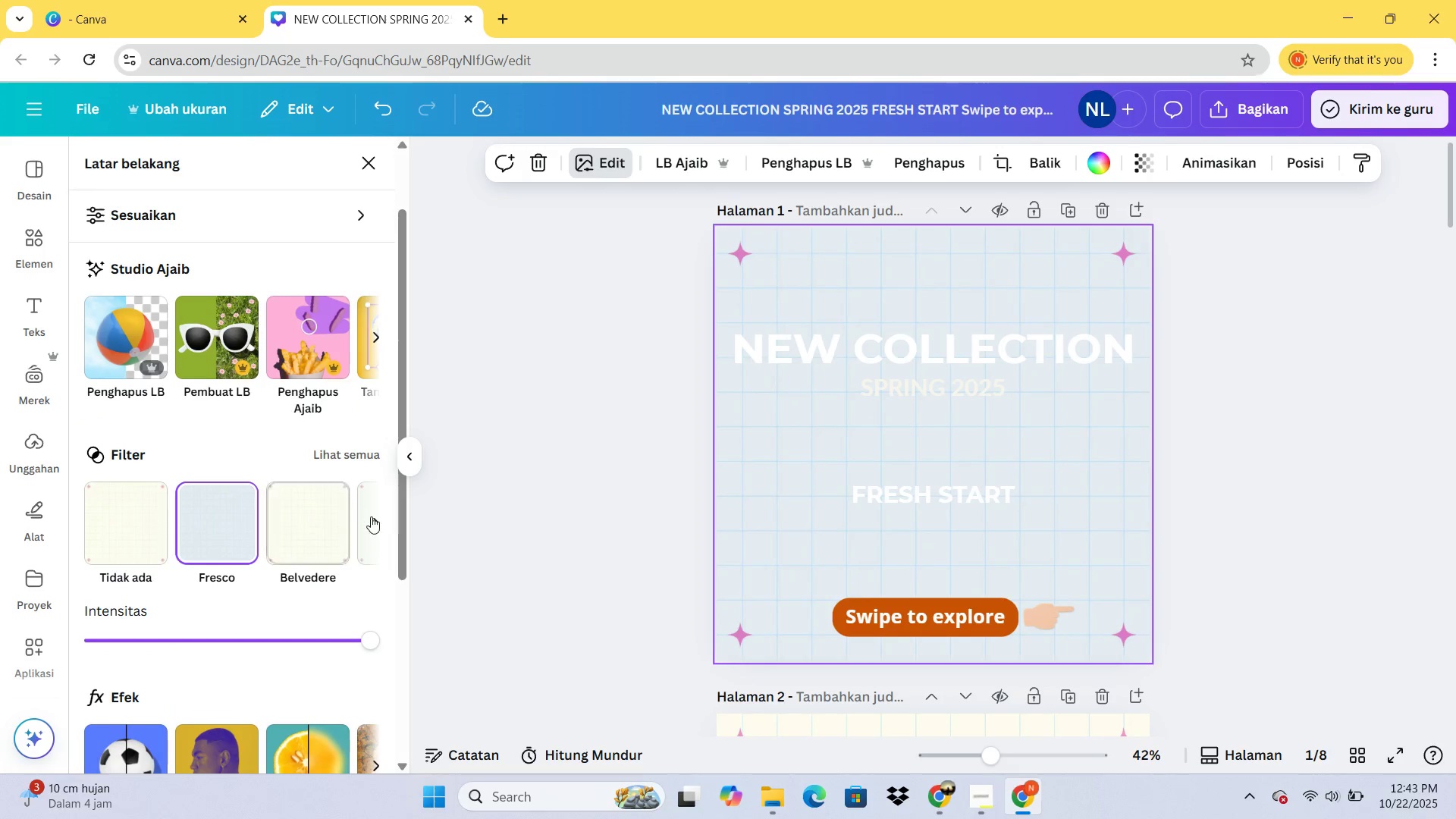 
double_click([375, 518])
 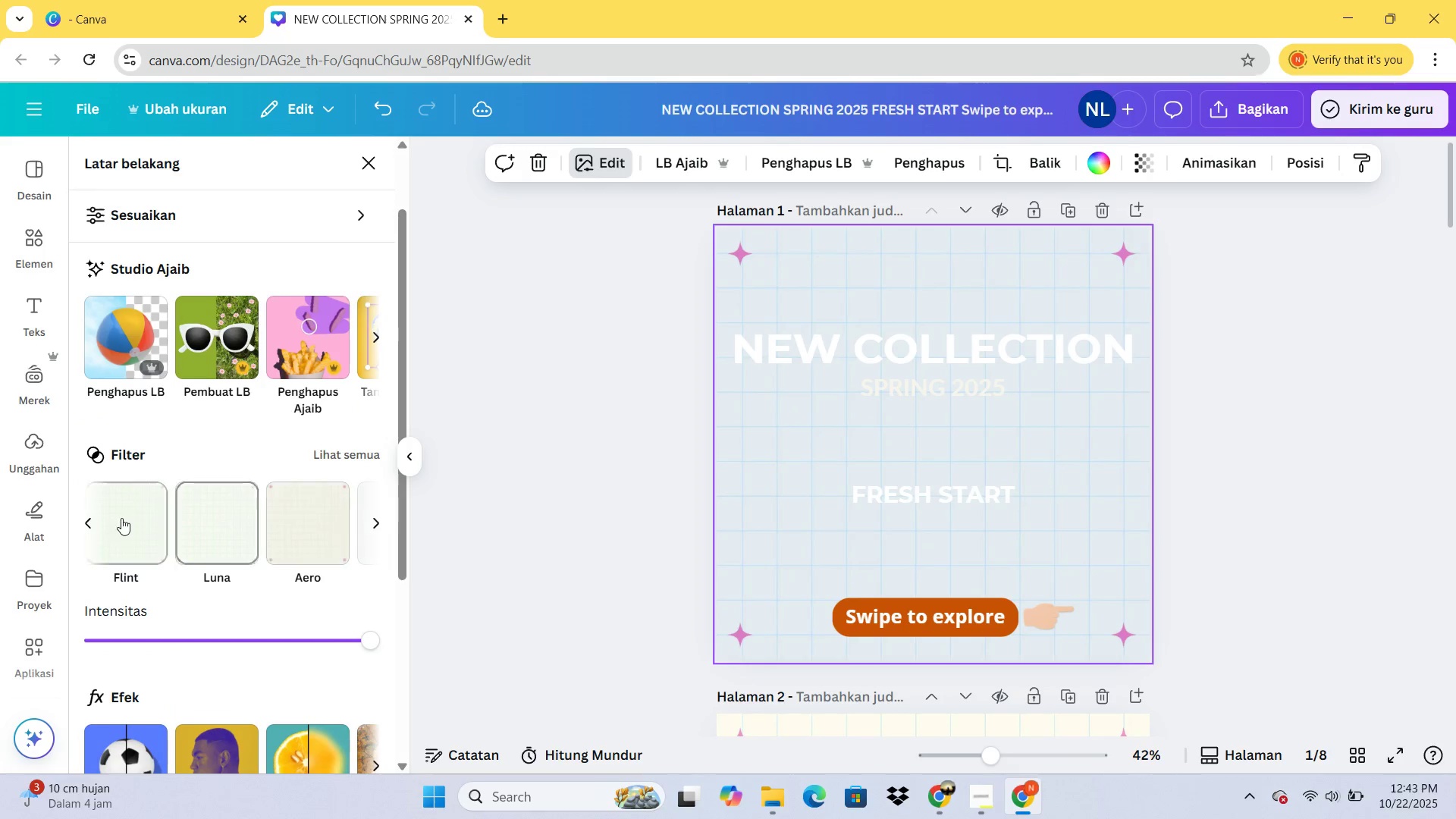 
left_click([121, 518])
 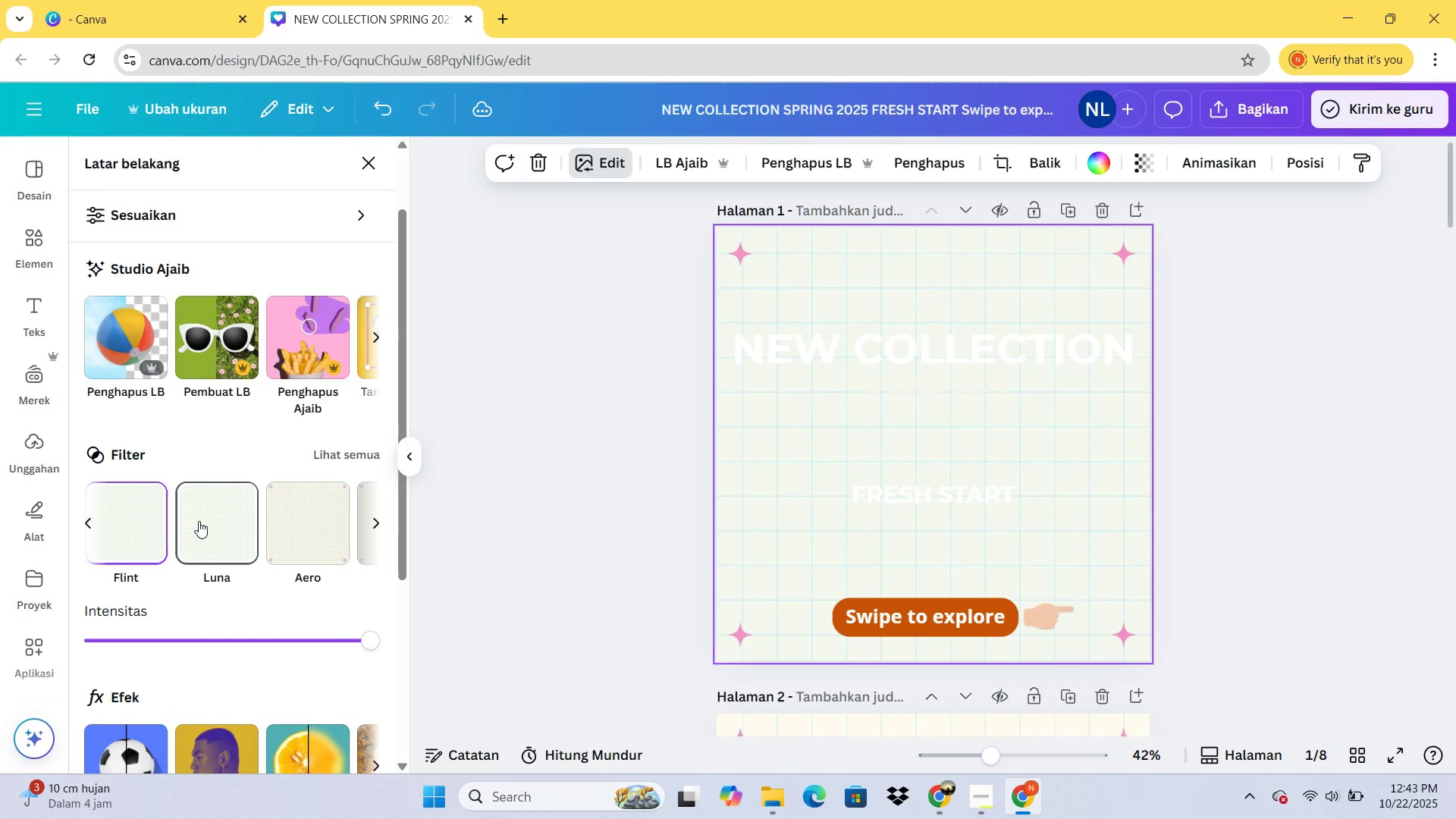 
left_click([199, 521])
 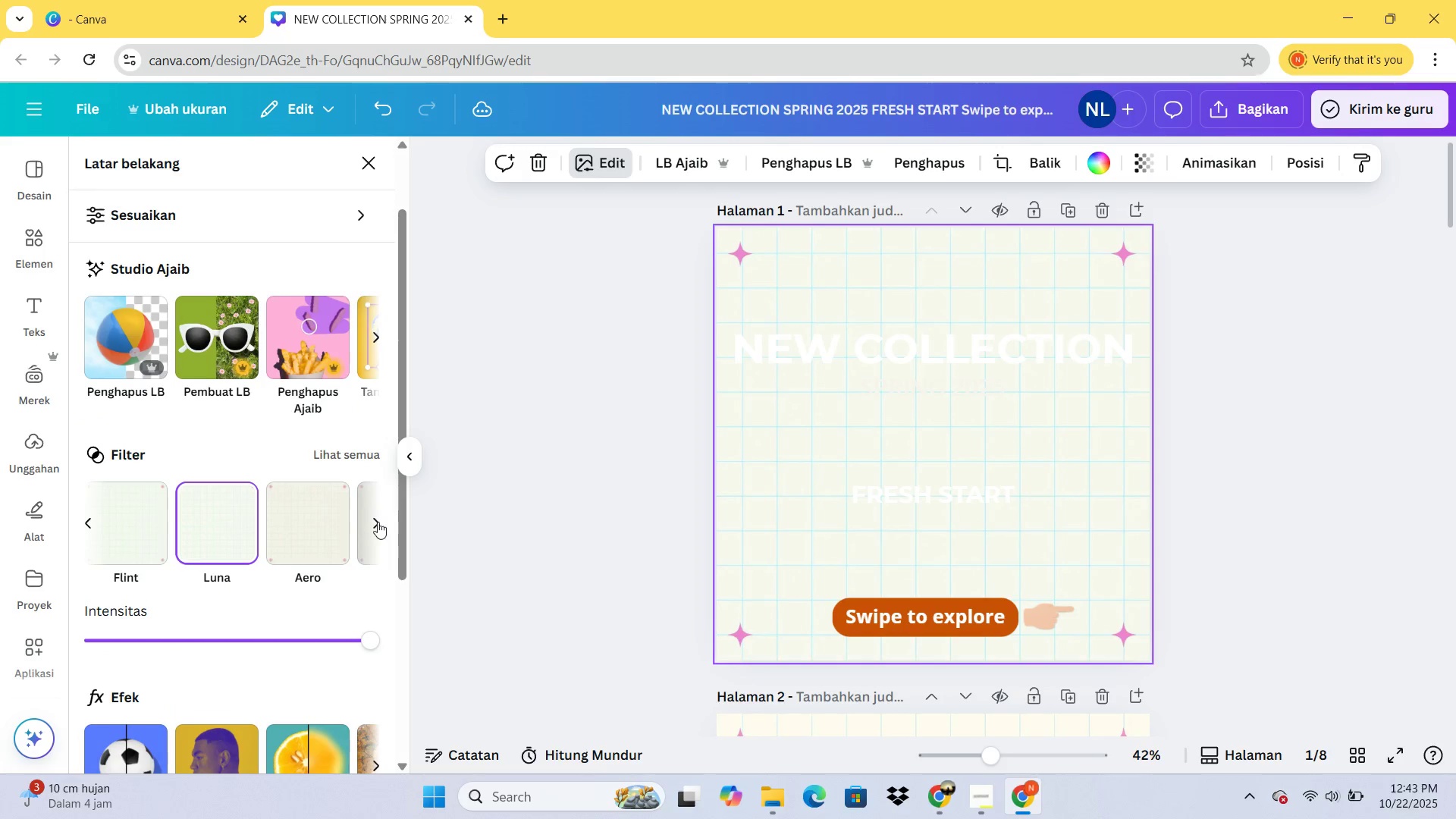 
left_click([378, 528])
 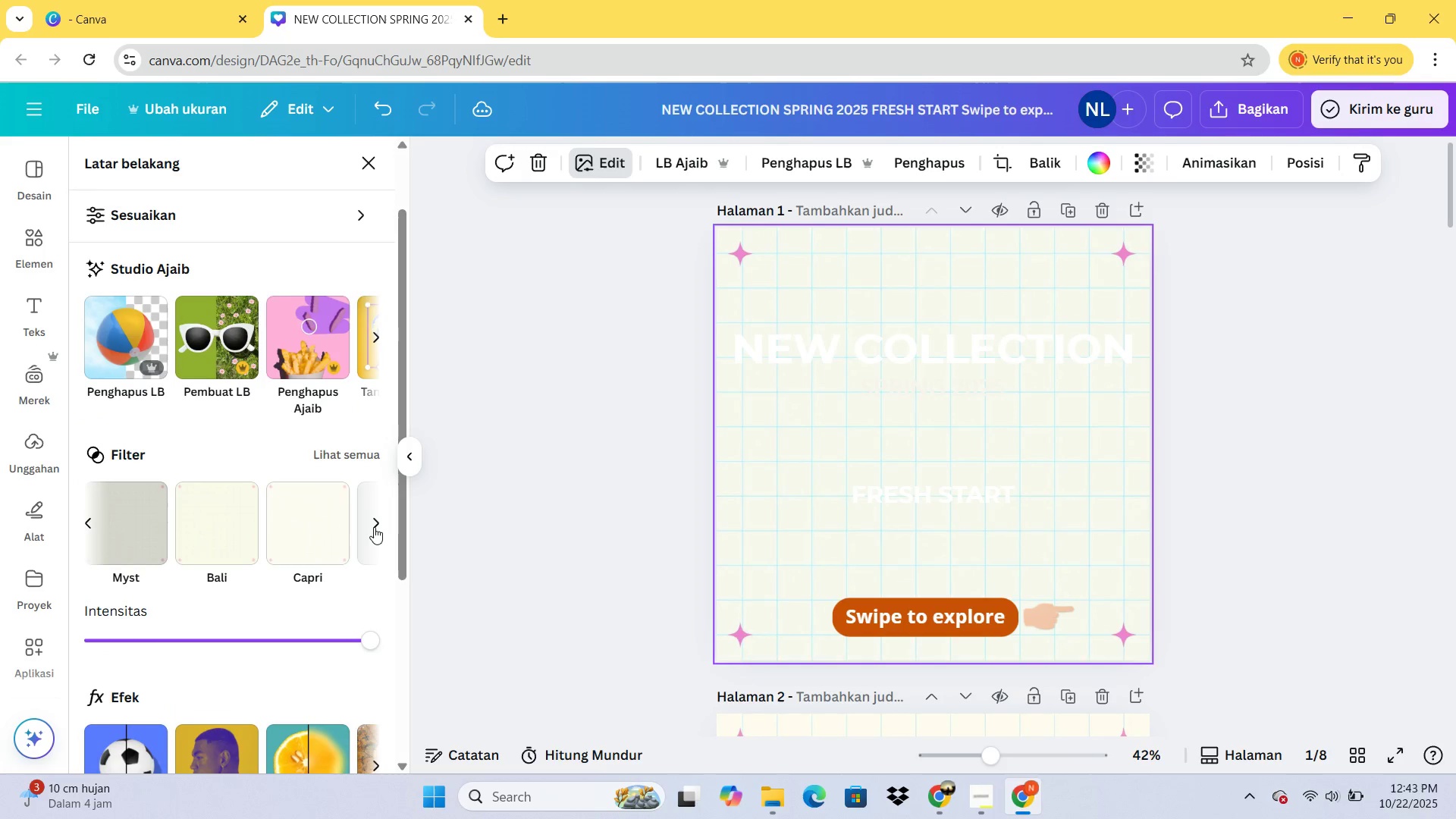 
left_click([372, 523])
 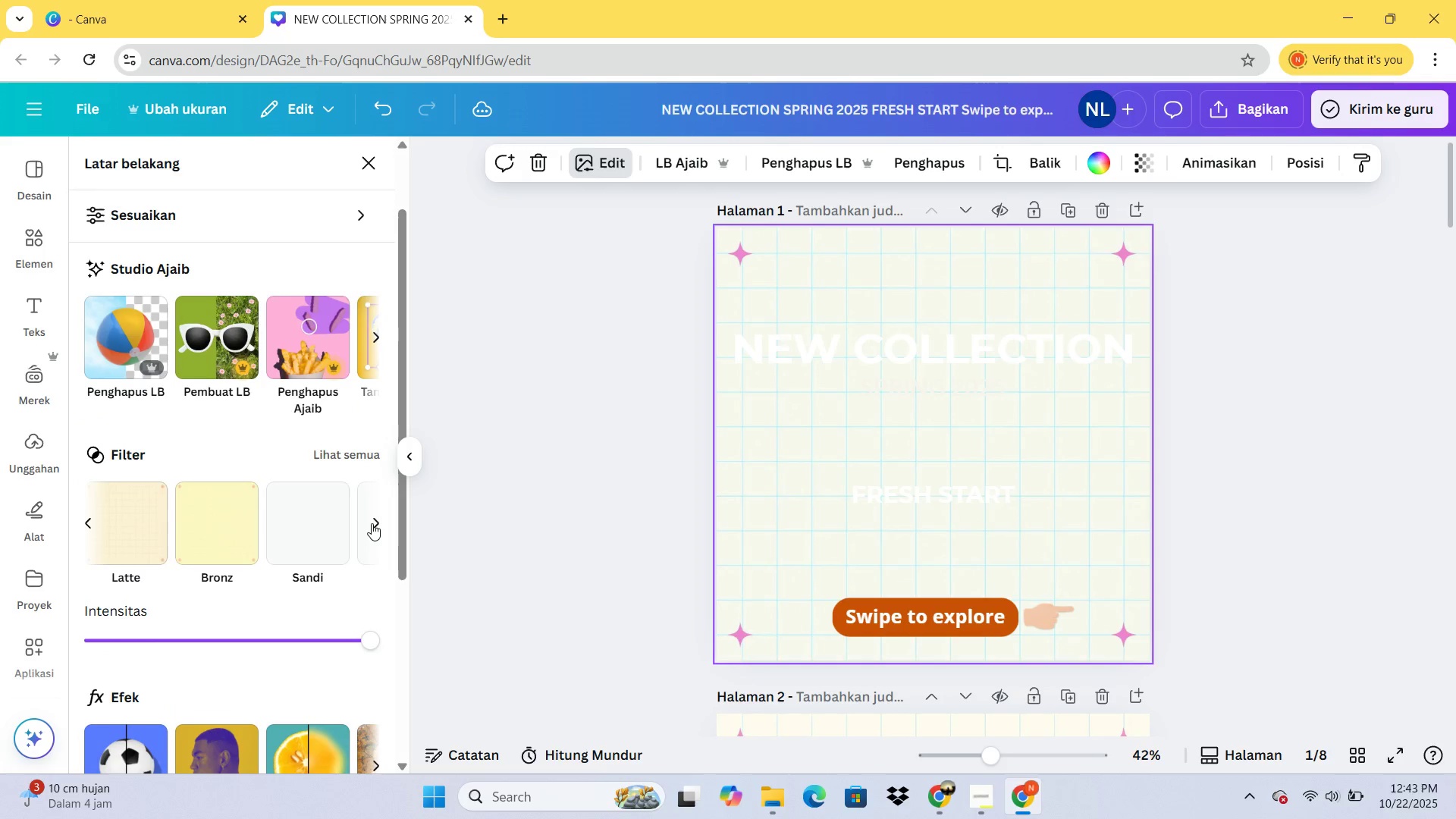 
left_click([372, 523])
 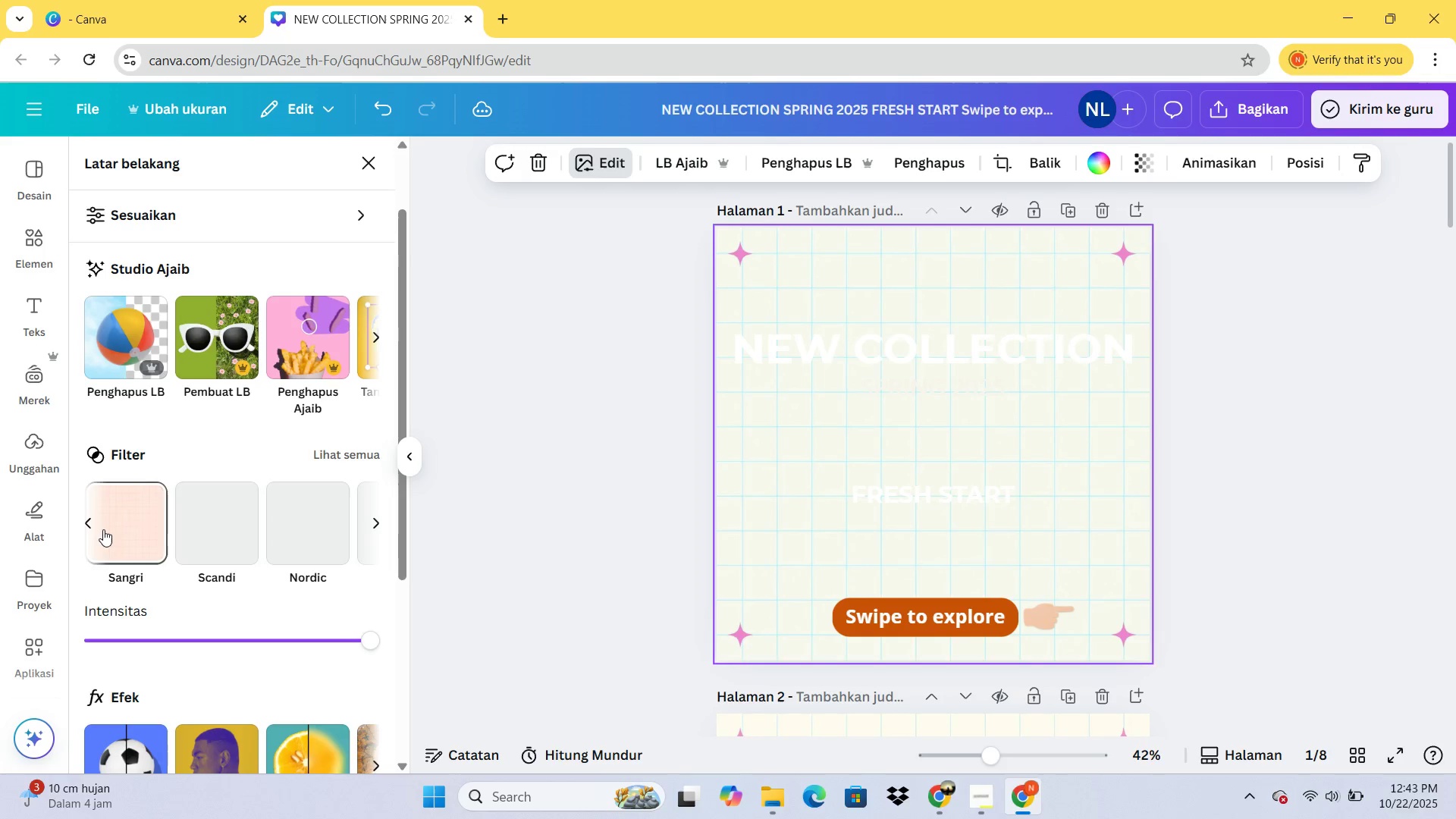 
left_click([93, 529])
 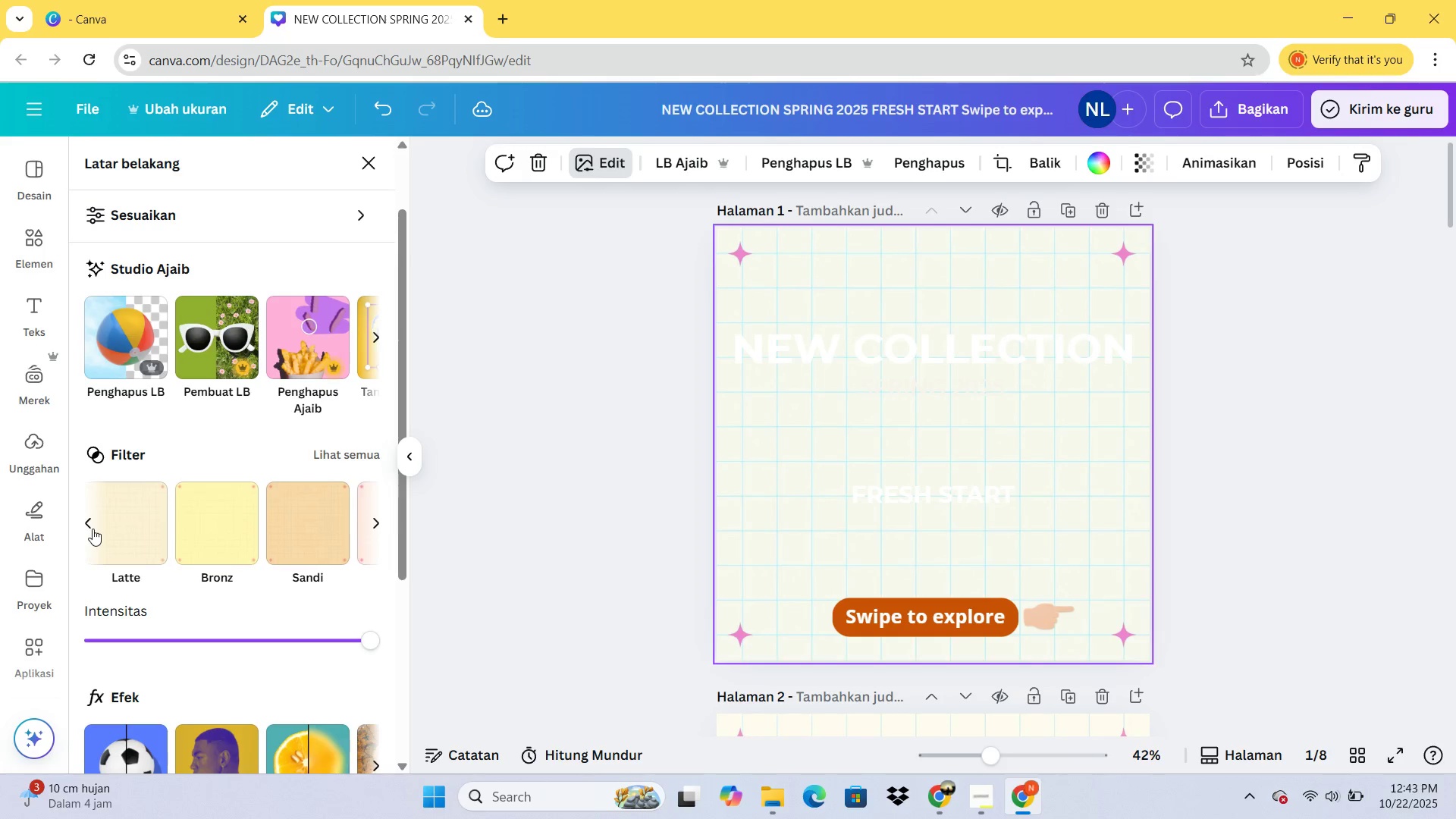 
left_click([93, 529])
 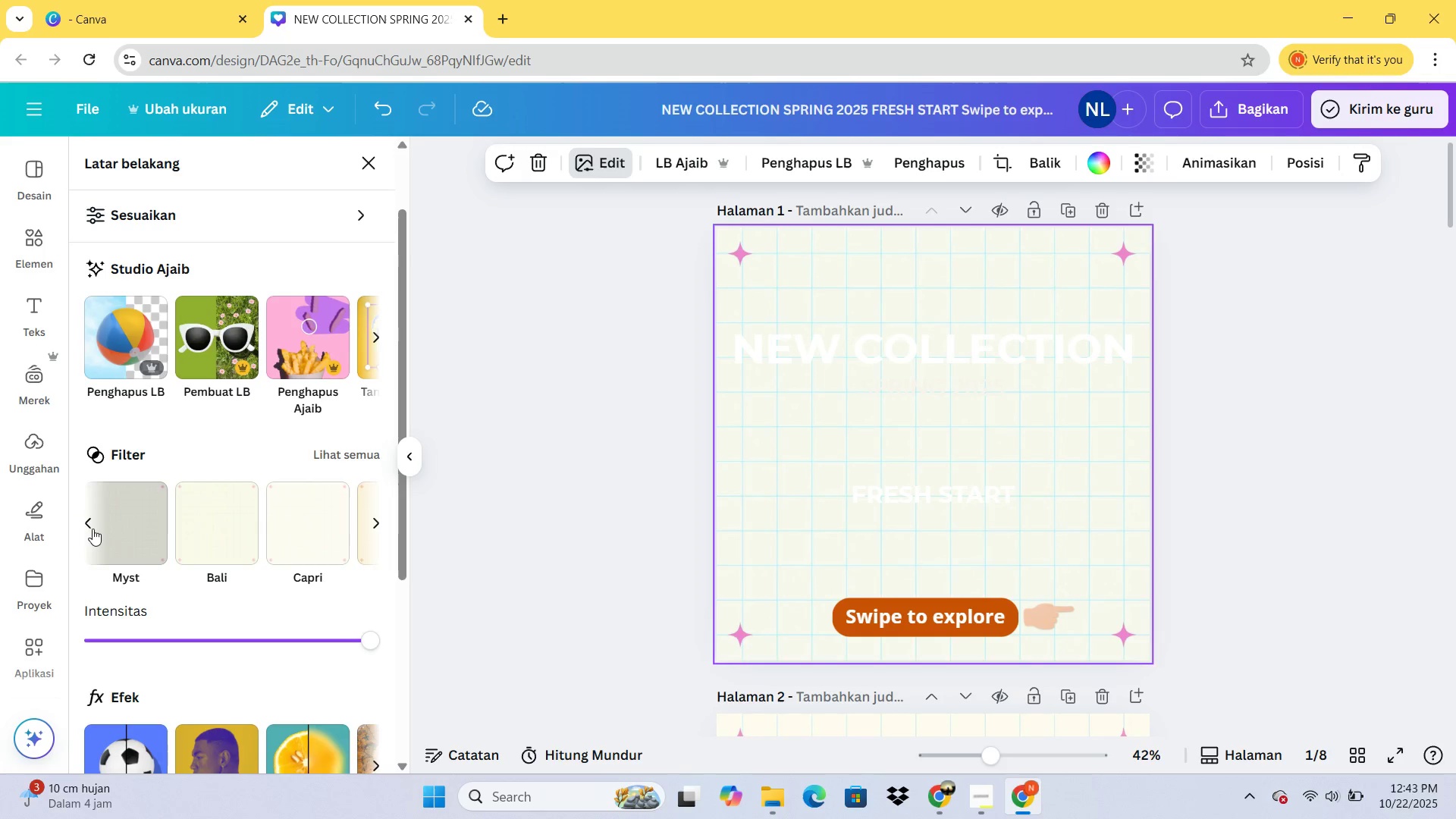 
left_click([93, 529])
 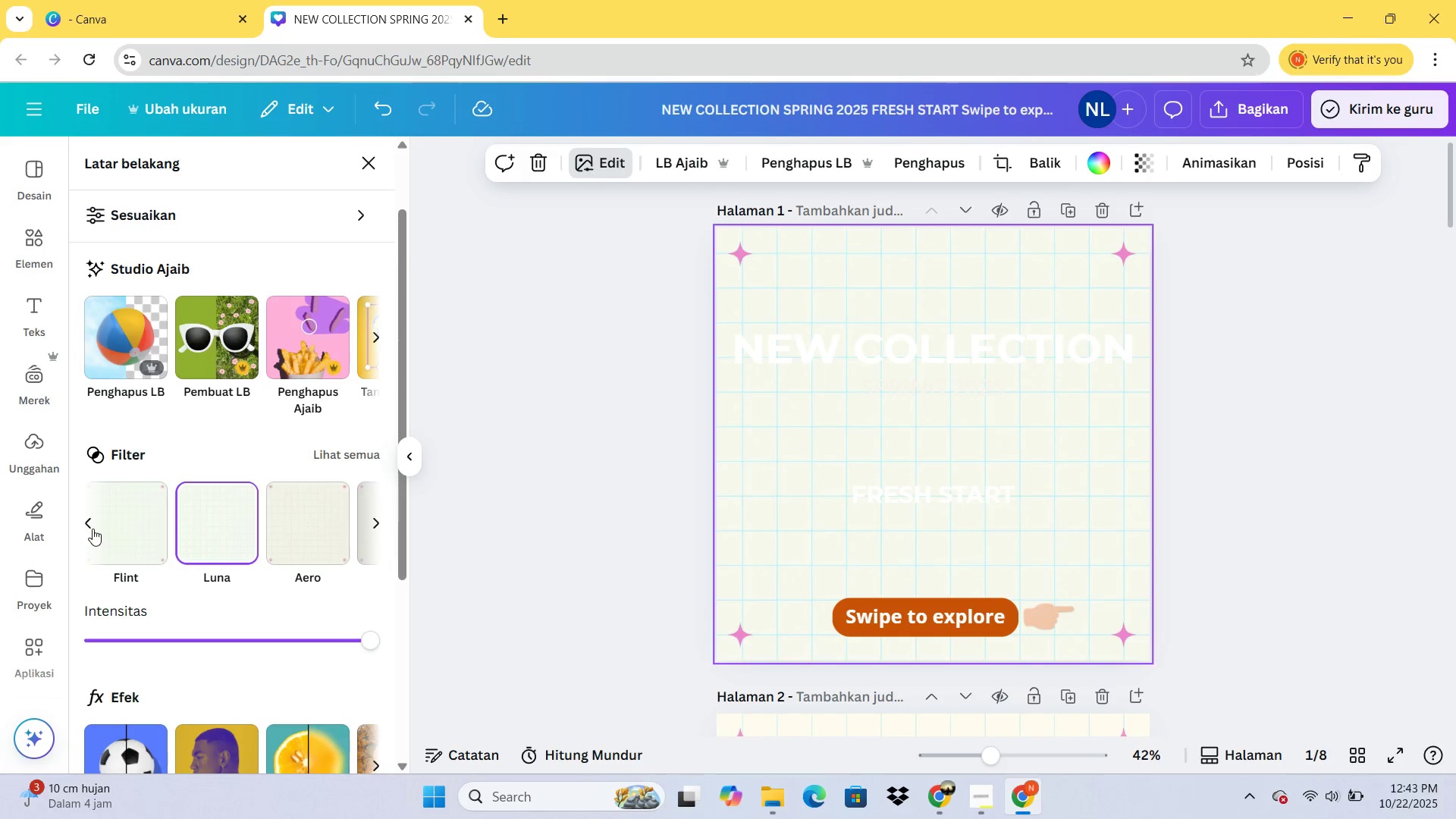 
double_click([93, 529])
 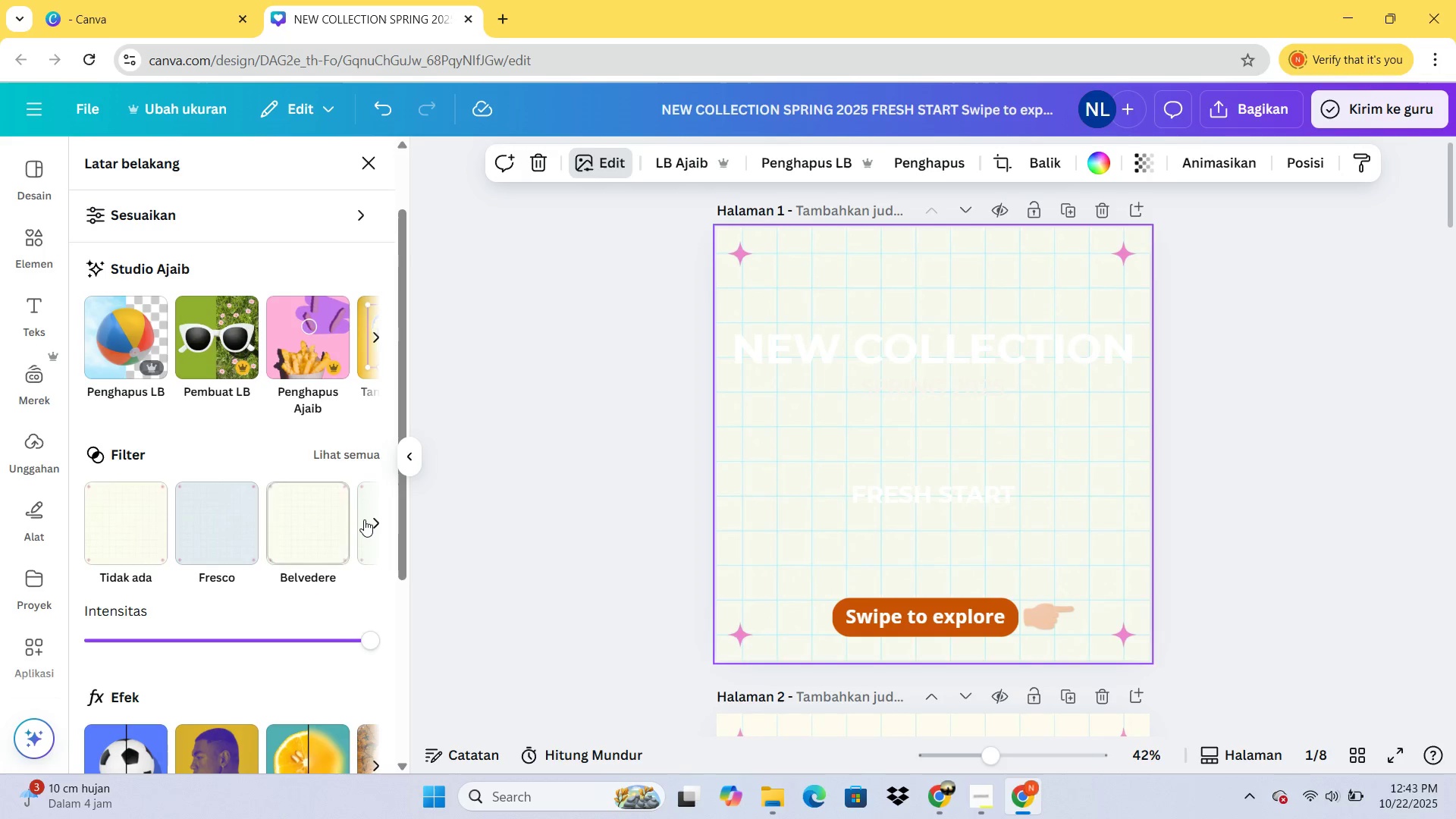 
left_click([364, 519])
 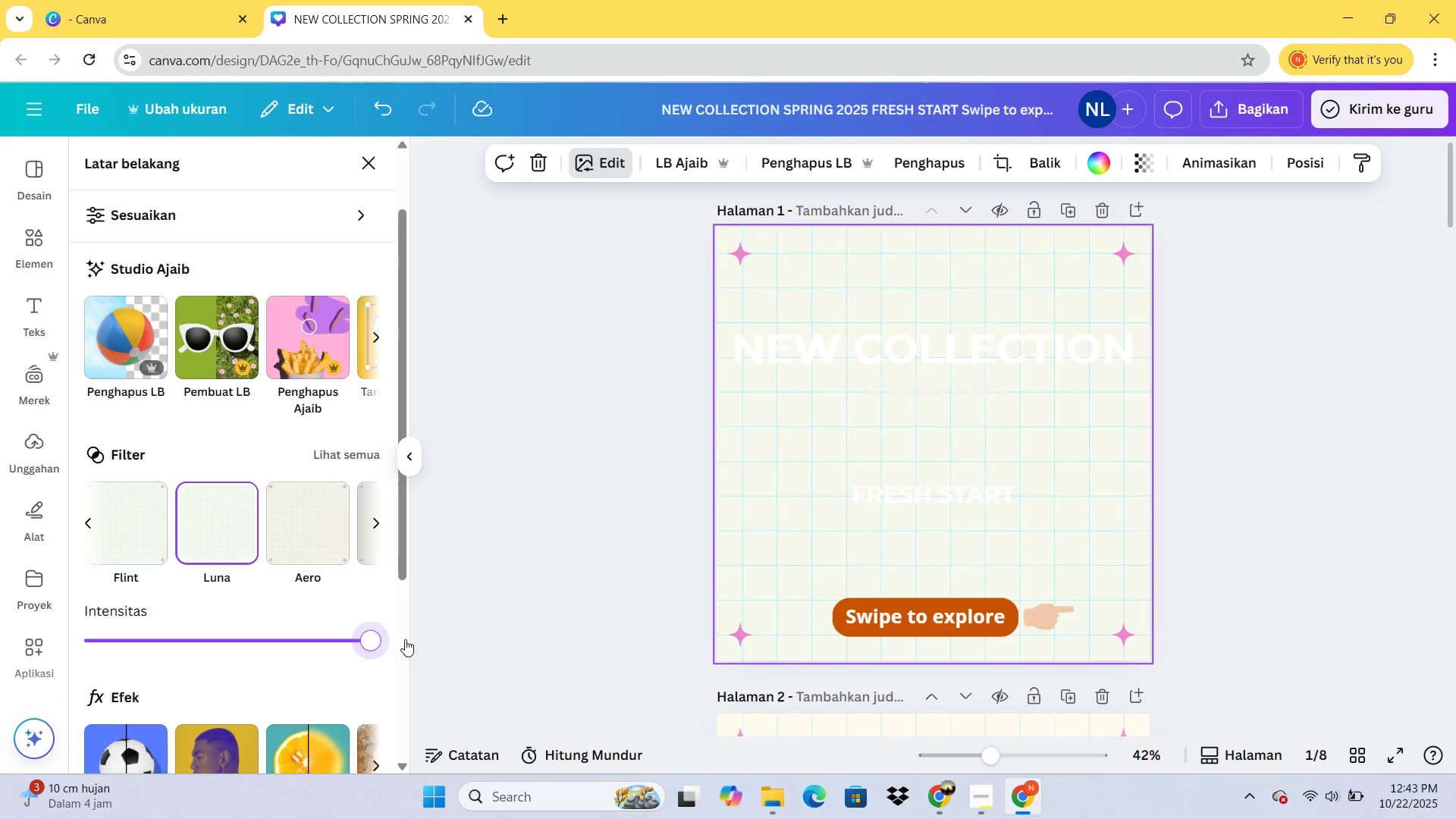 
scroll: coordinate [420, 566], scroll_direction: down, amount: 2.0
 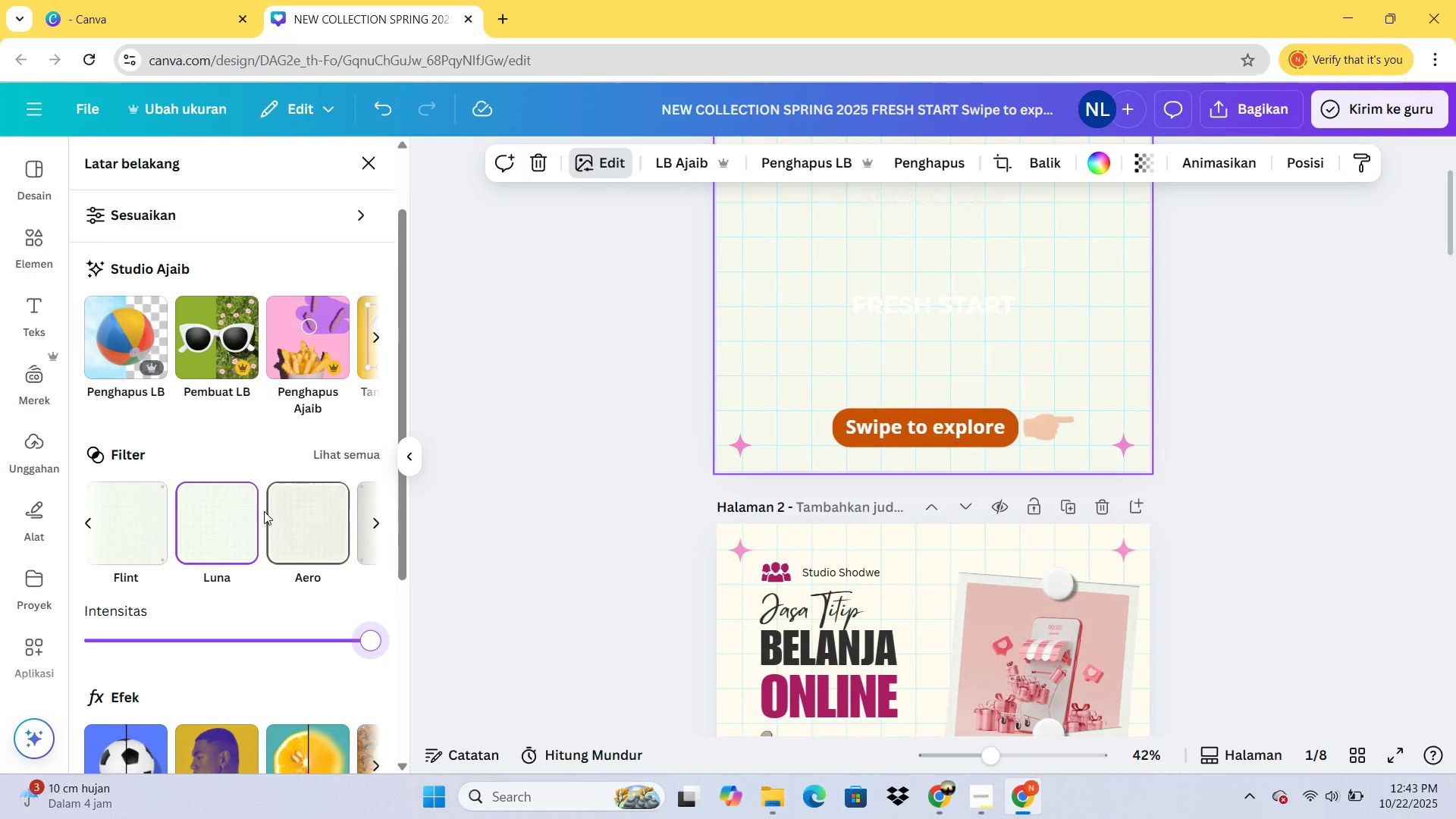 
scroll: coordinate [599, 434], scroll_direction: up, amount: 9.0
 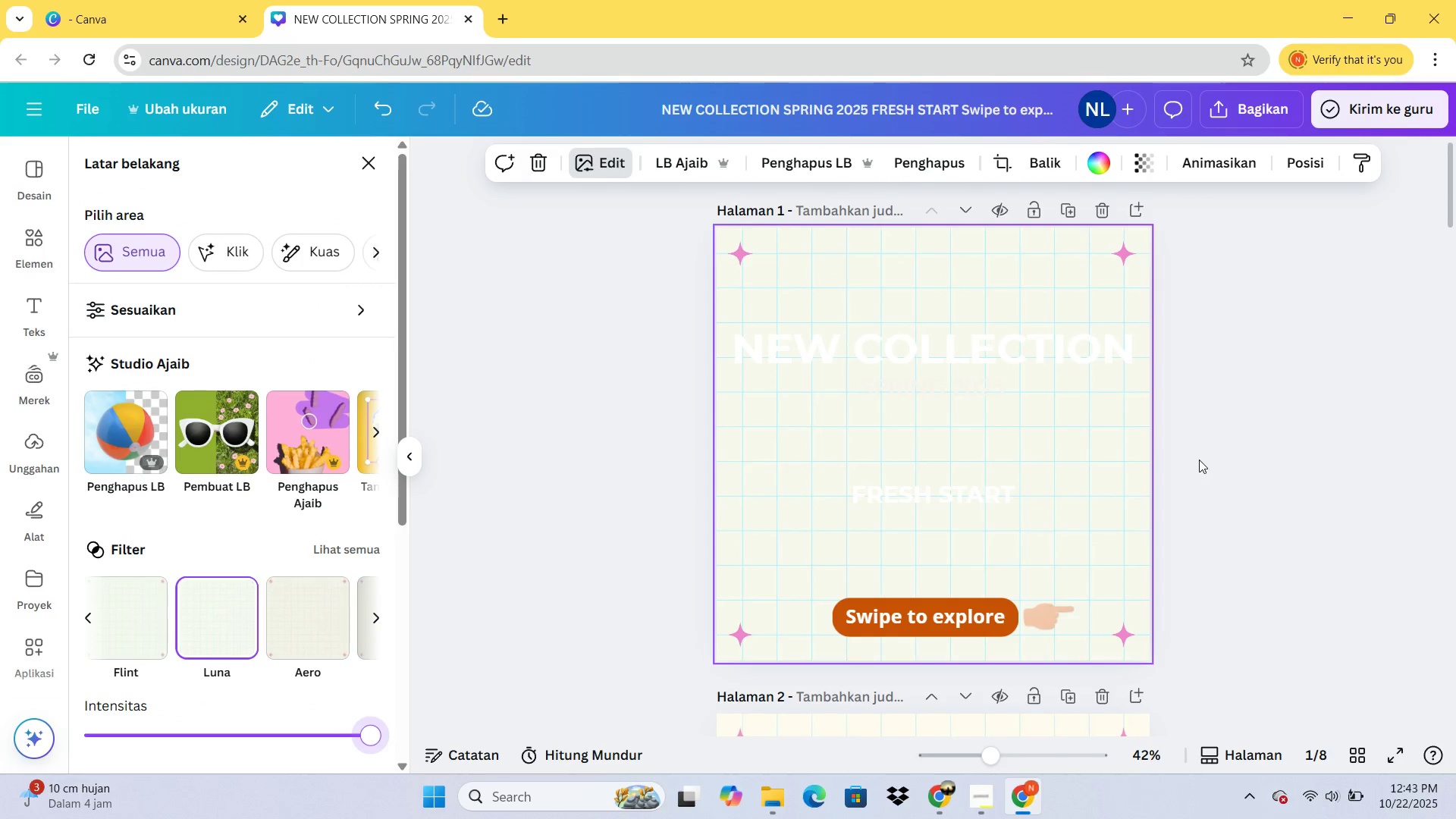 
key(Escape)
 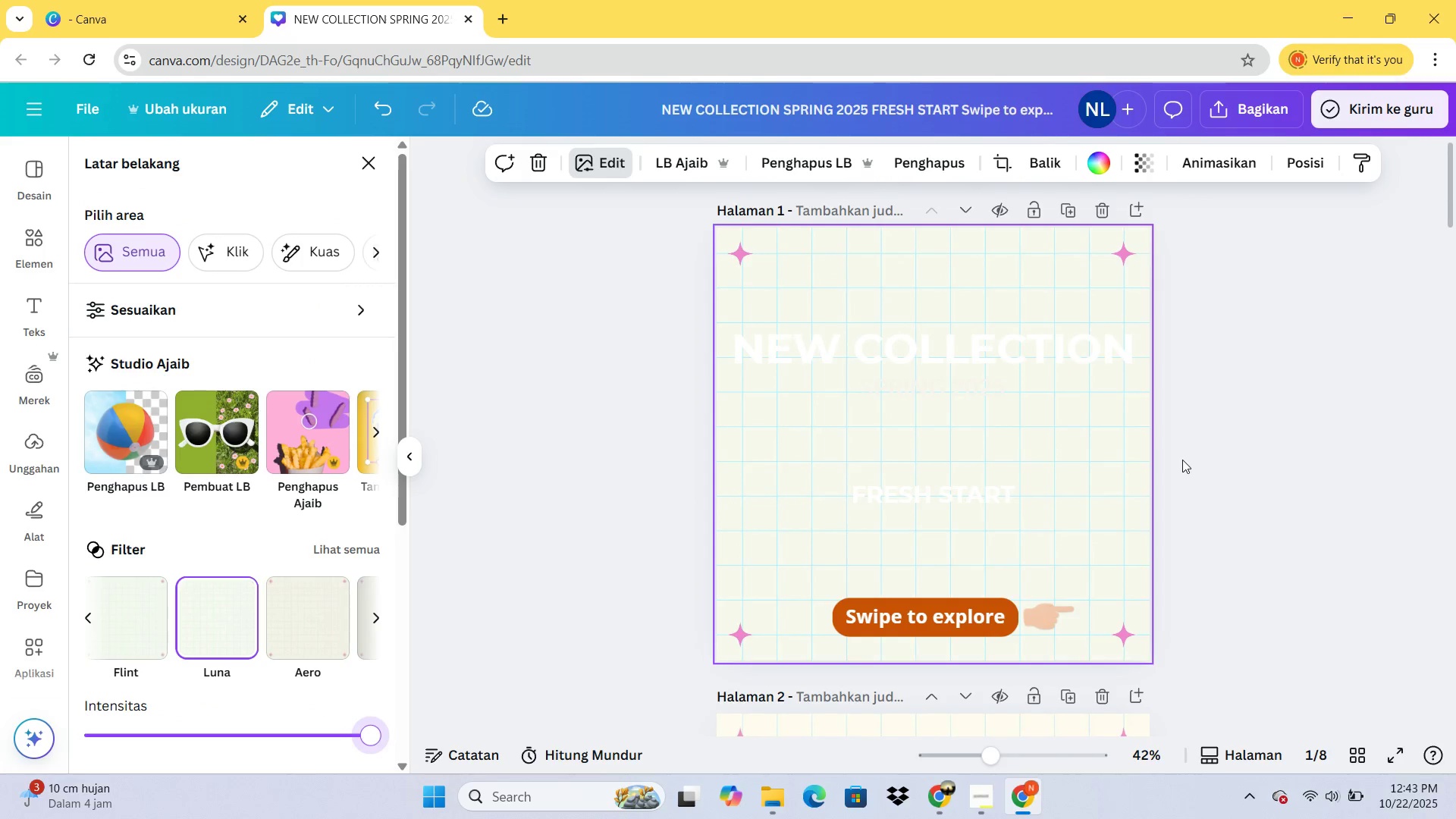 
key(Control+Z)
 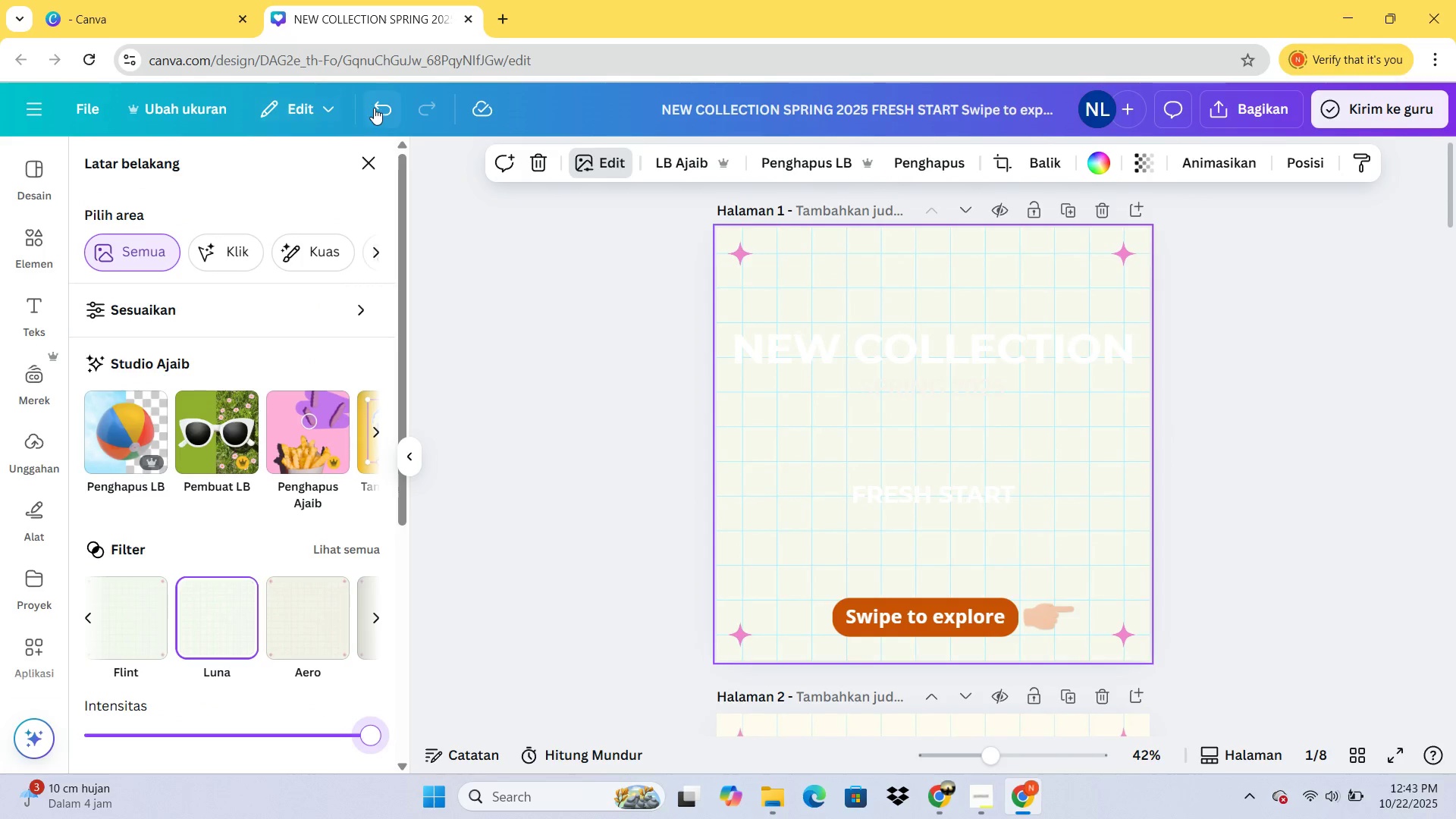 
double_click([374, 108])
 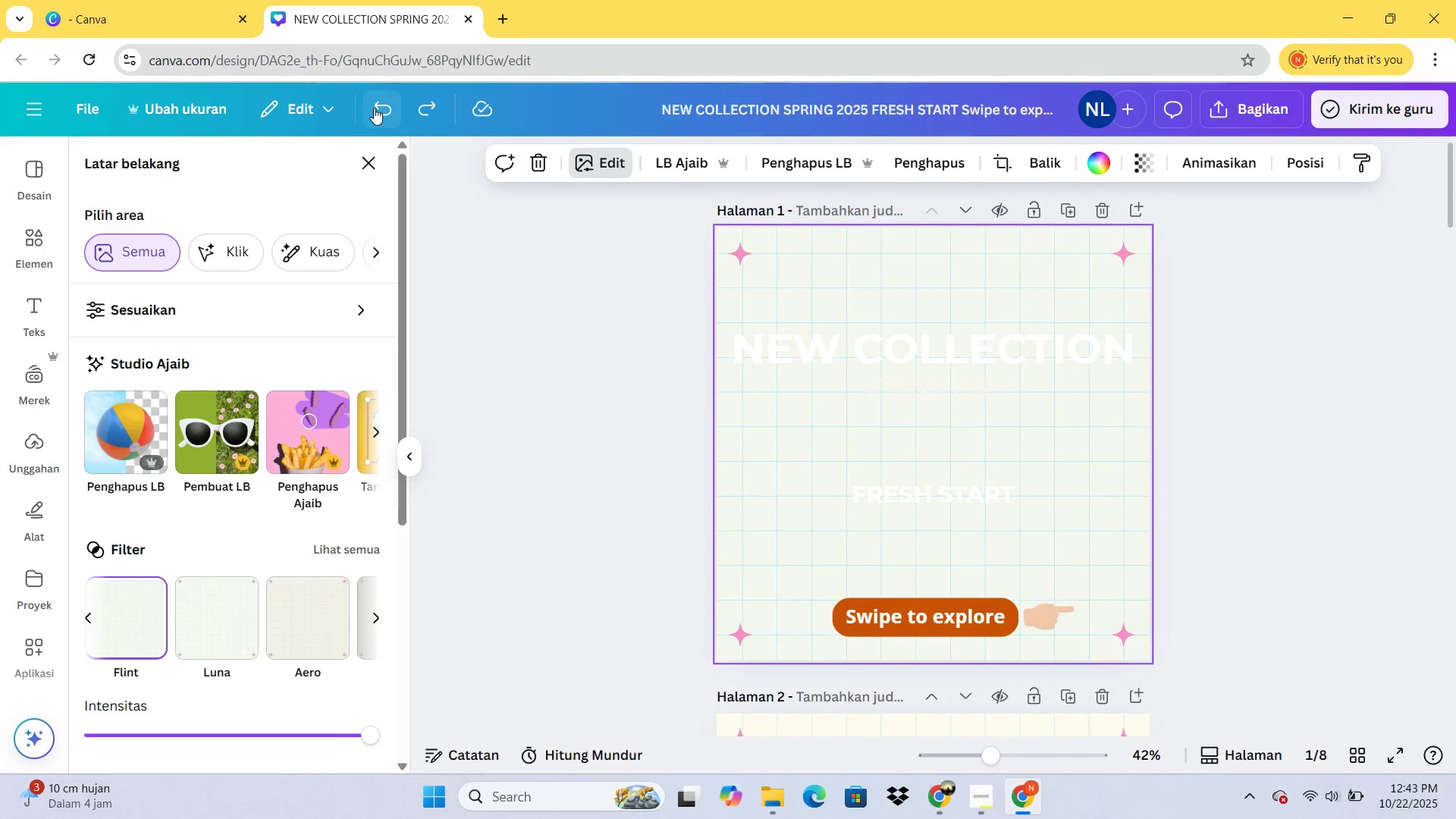 
left_click([374, 108])
 